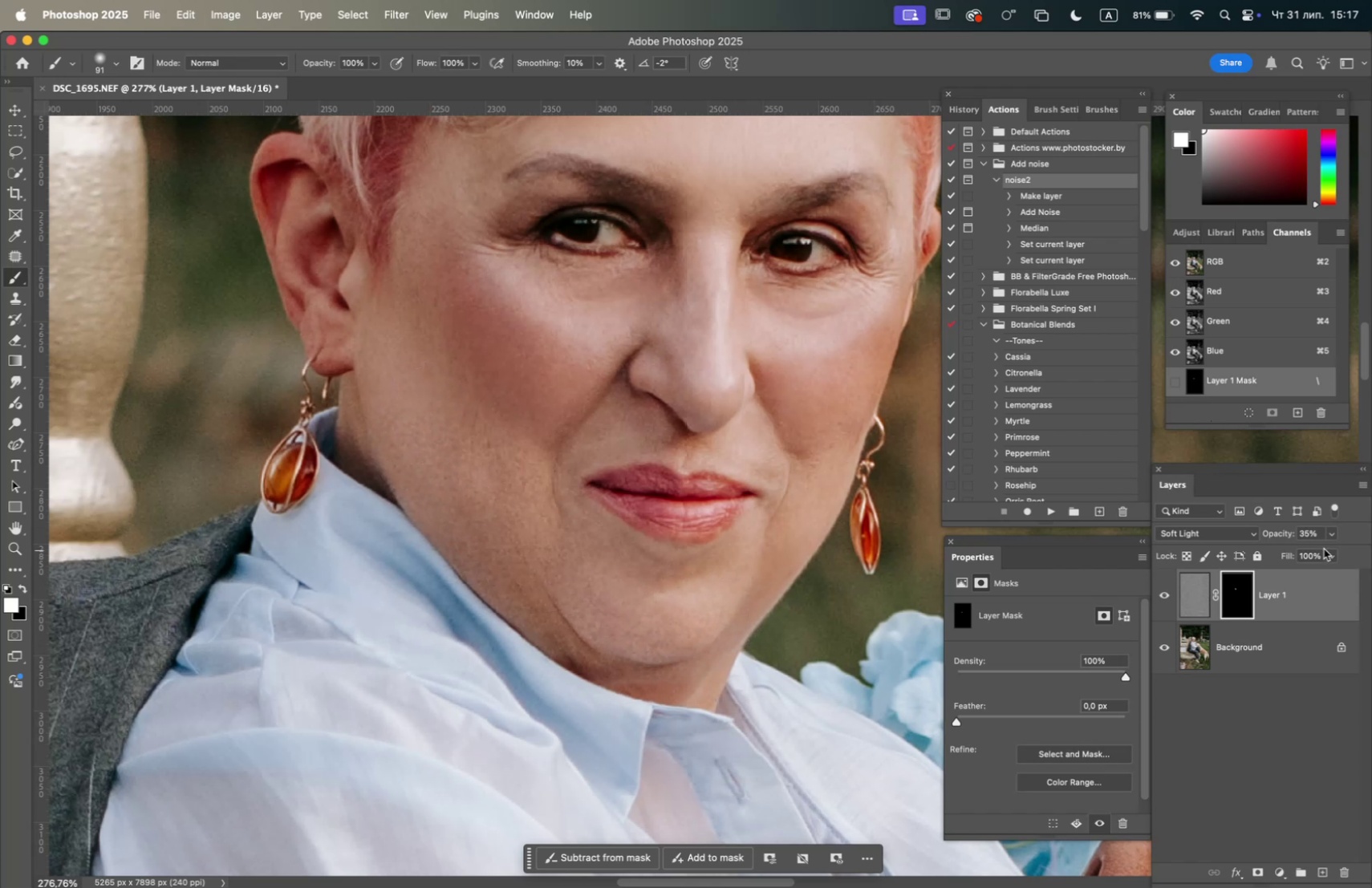 
left_click([1329, 533])
 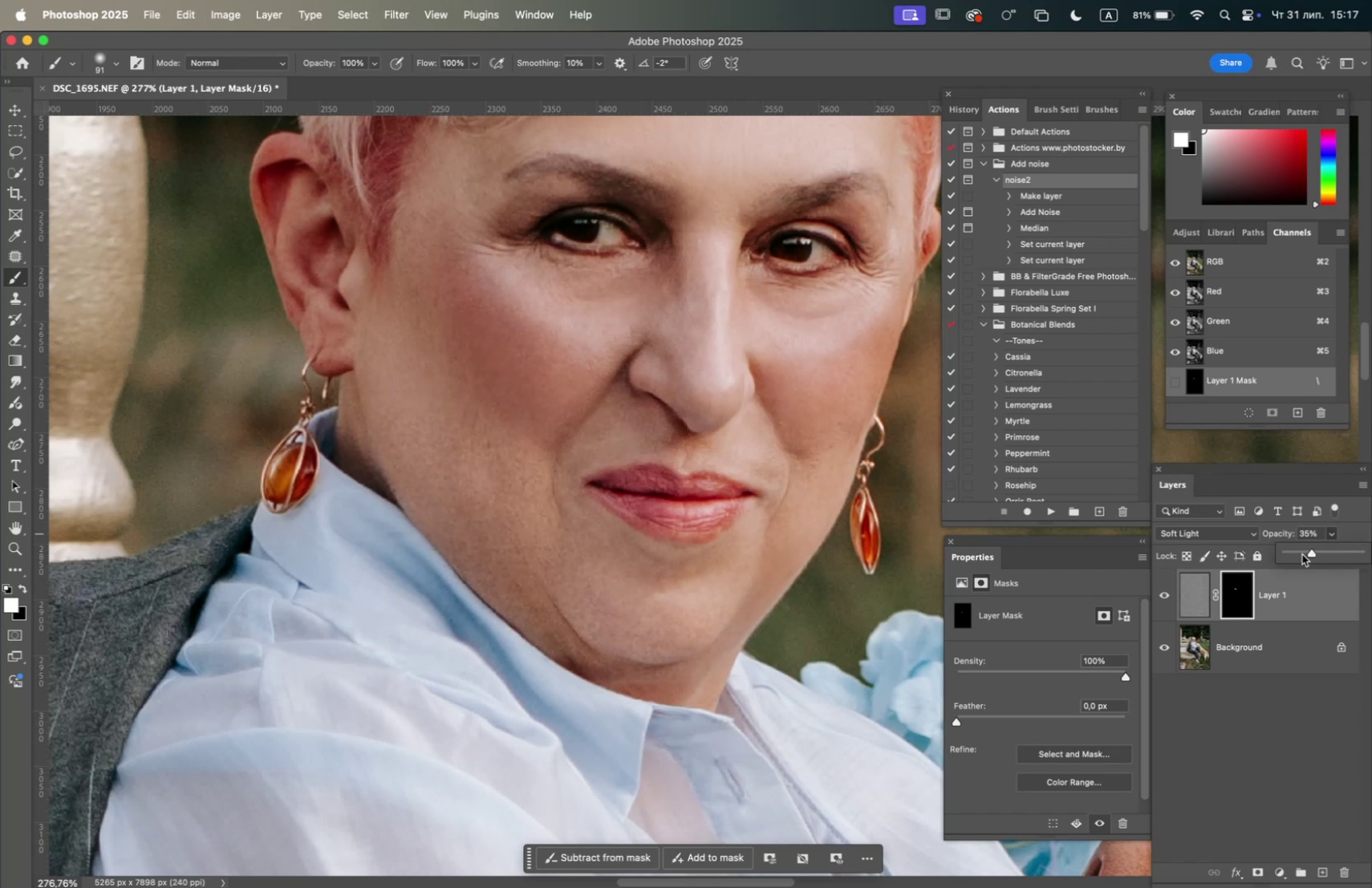 
left_click([1302, 553])
 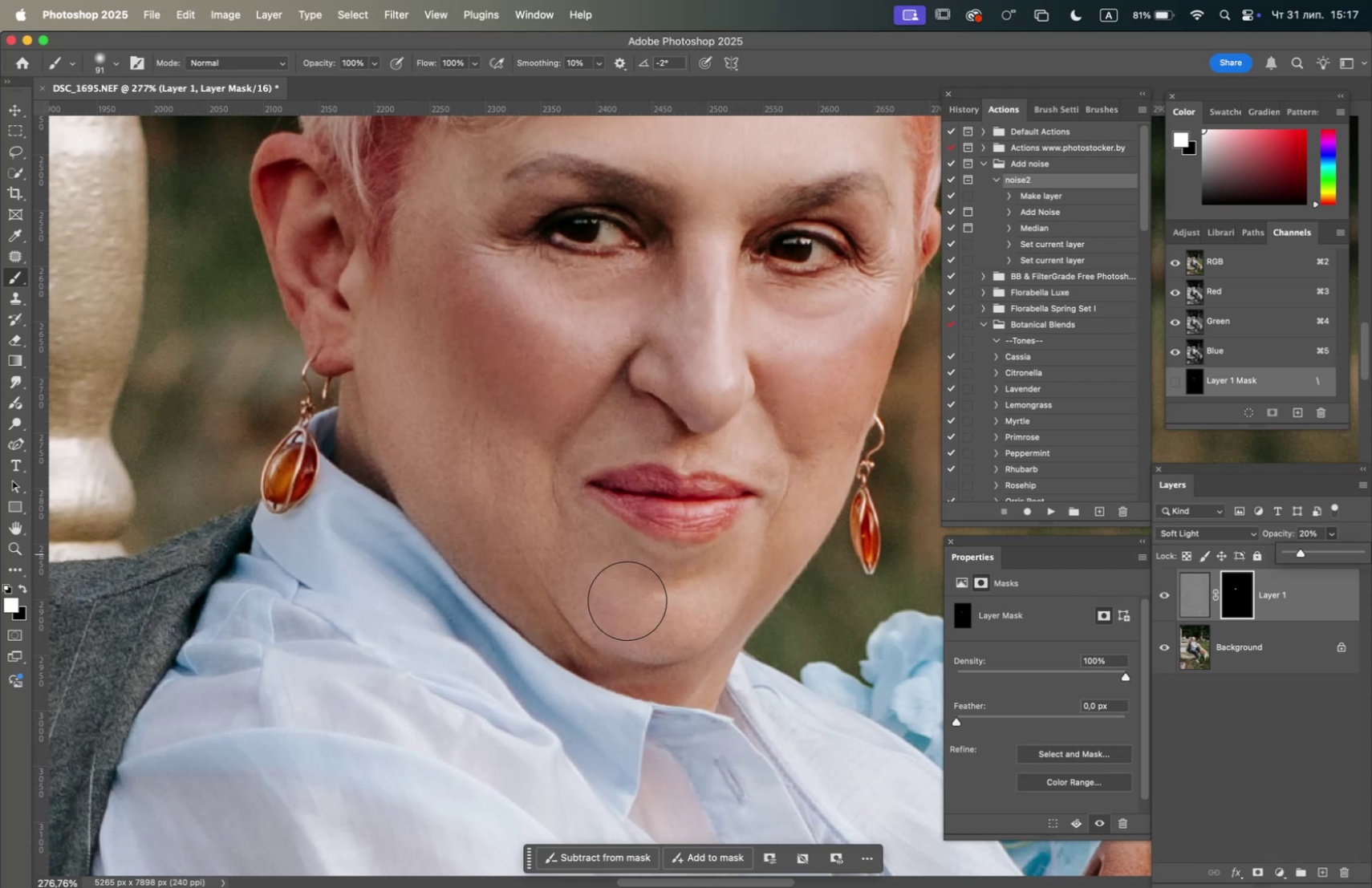 
wait(16.63)
 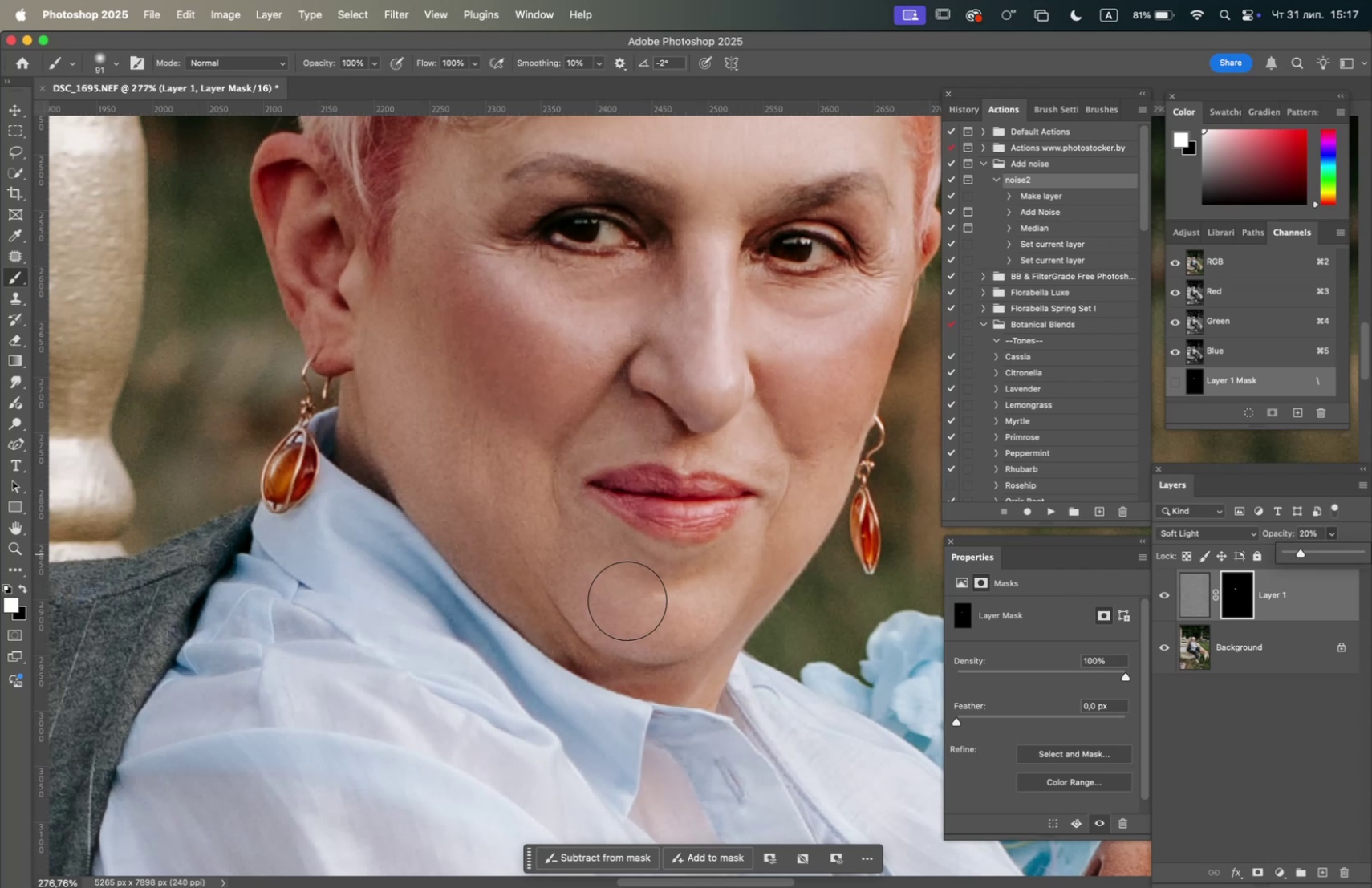 
hold_key(key=OptionLeft, duration=3.43)
scroll: coordinate [505, 527], scroll_direction: down, amount: 4.0
 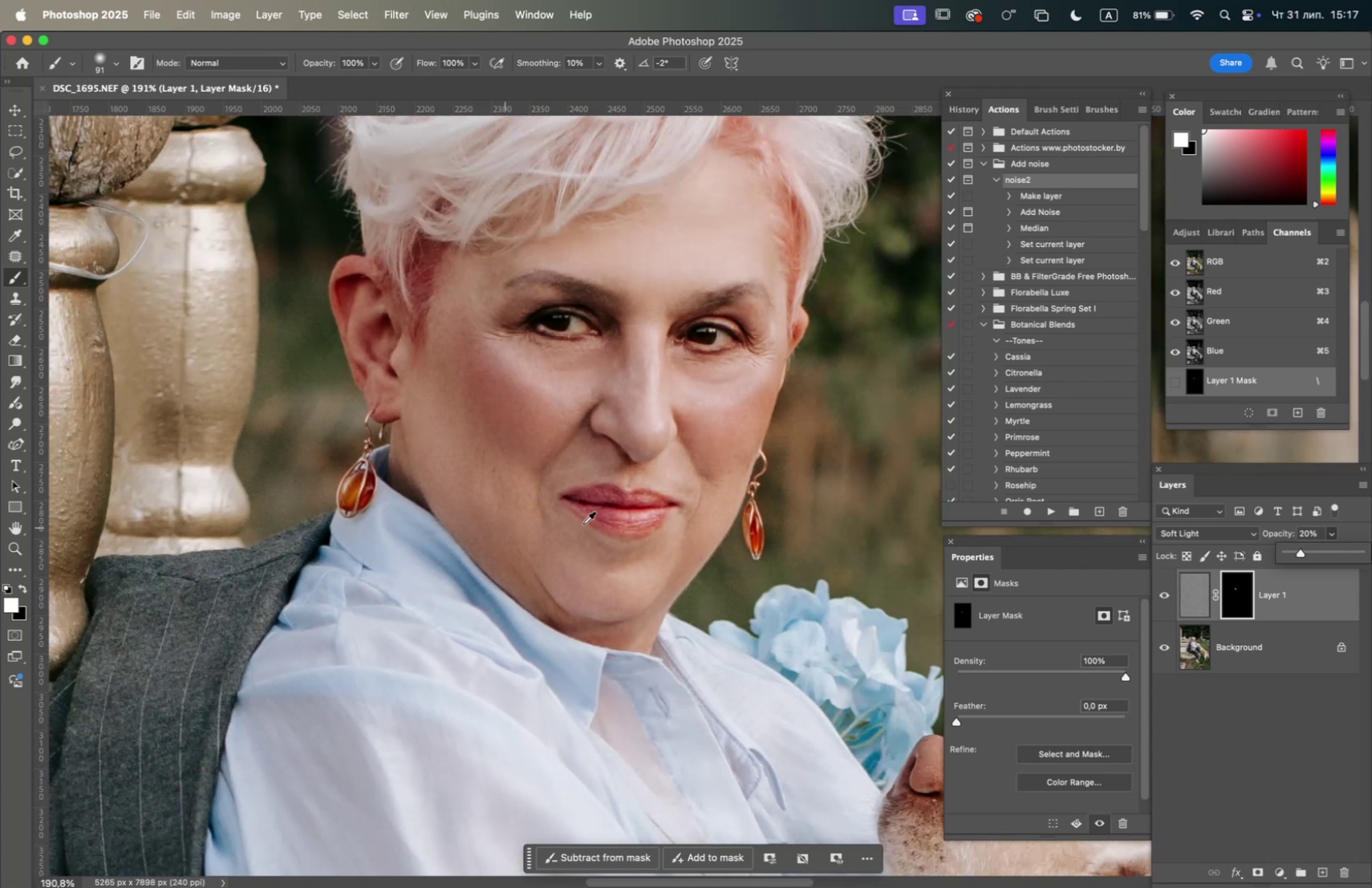 
hold_key(key=OptionLeft, duration=1.77)
scroll: coordinate [647, 538], scroll_direction: down, amount: 5.0
 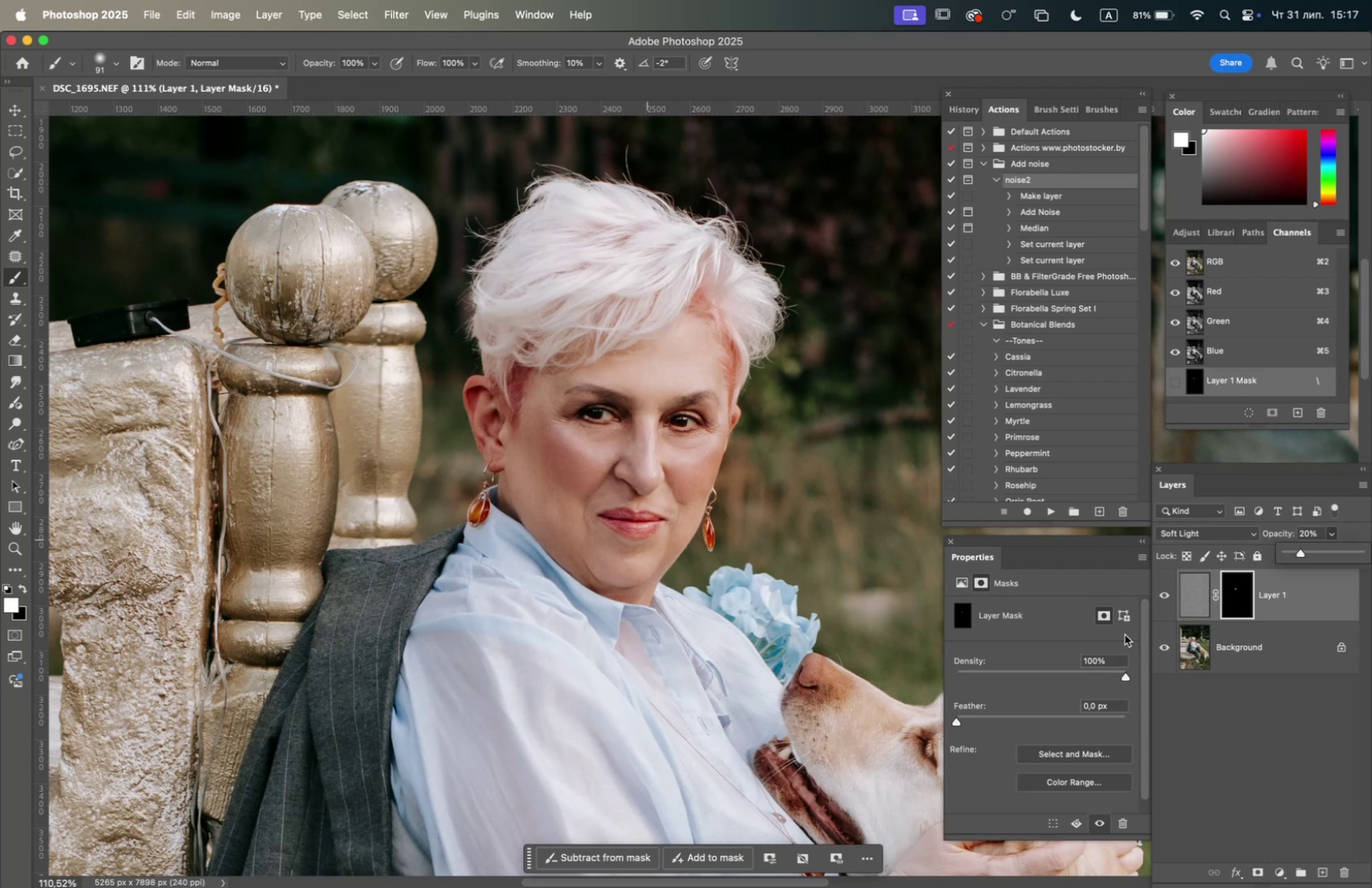 
right_click([1244, 645])
 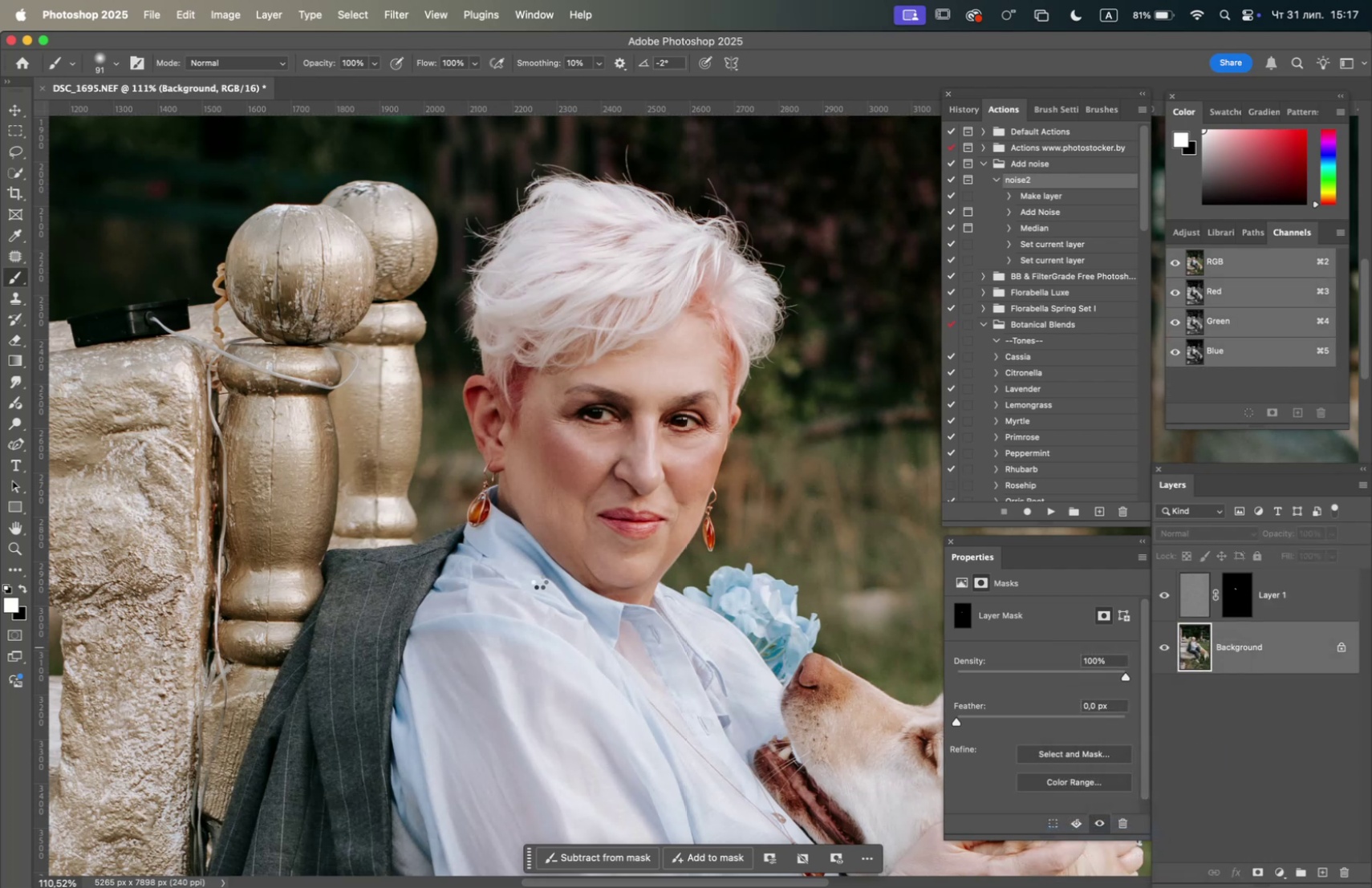 
hold_key(key=OptionLeft, duration=4.02)
scroll: coordinate [574, 566], scroll_direction: up, amount: 2.0
 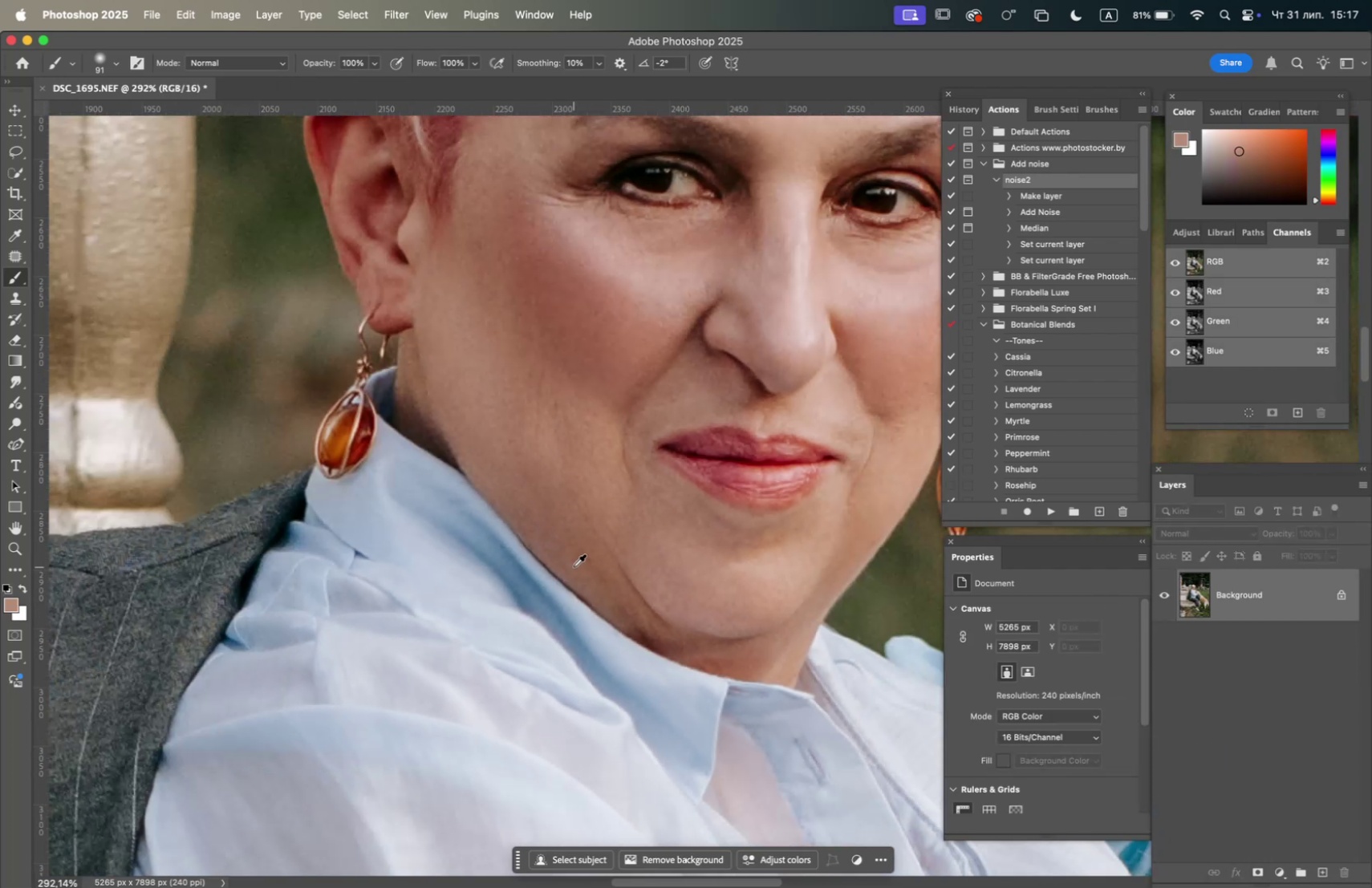 
scroll: coordinate [574, 566], scroll_direction: down, amount: 6.0
 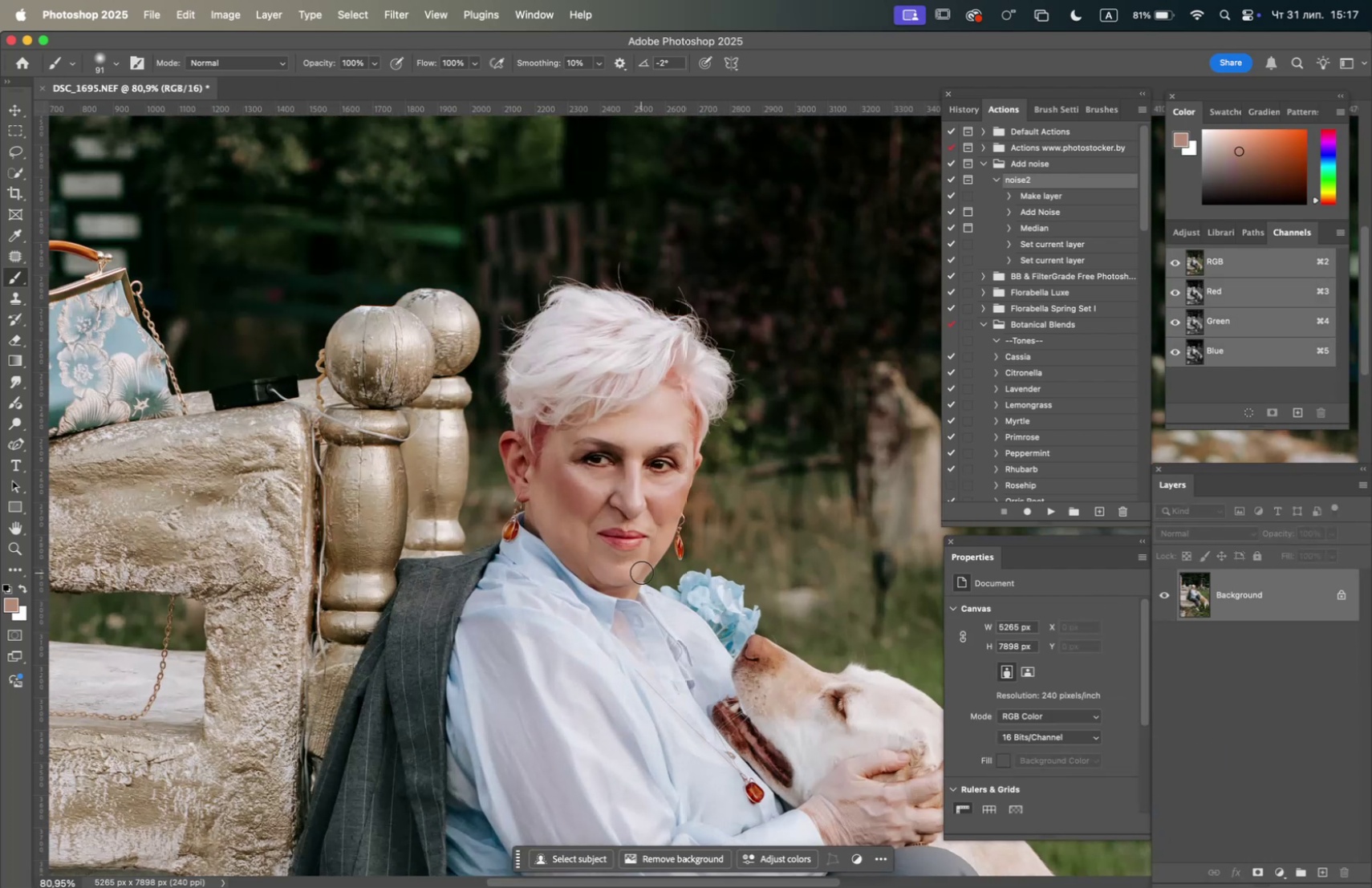 
hold_key(key=Space, duration=0.9)
 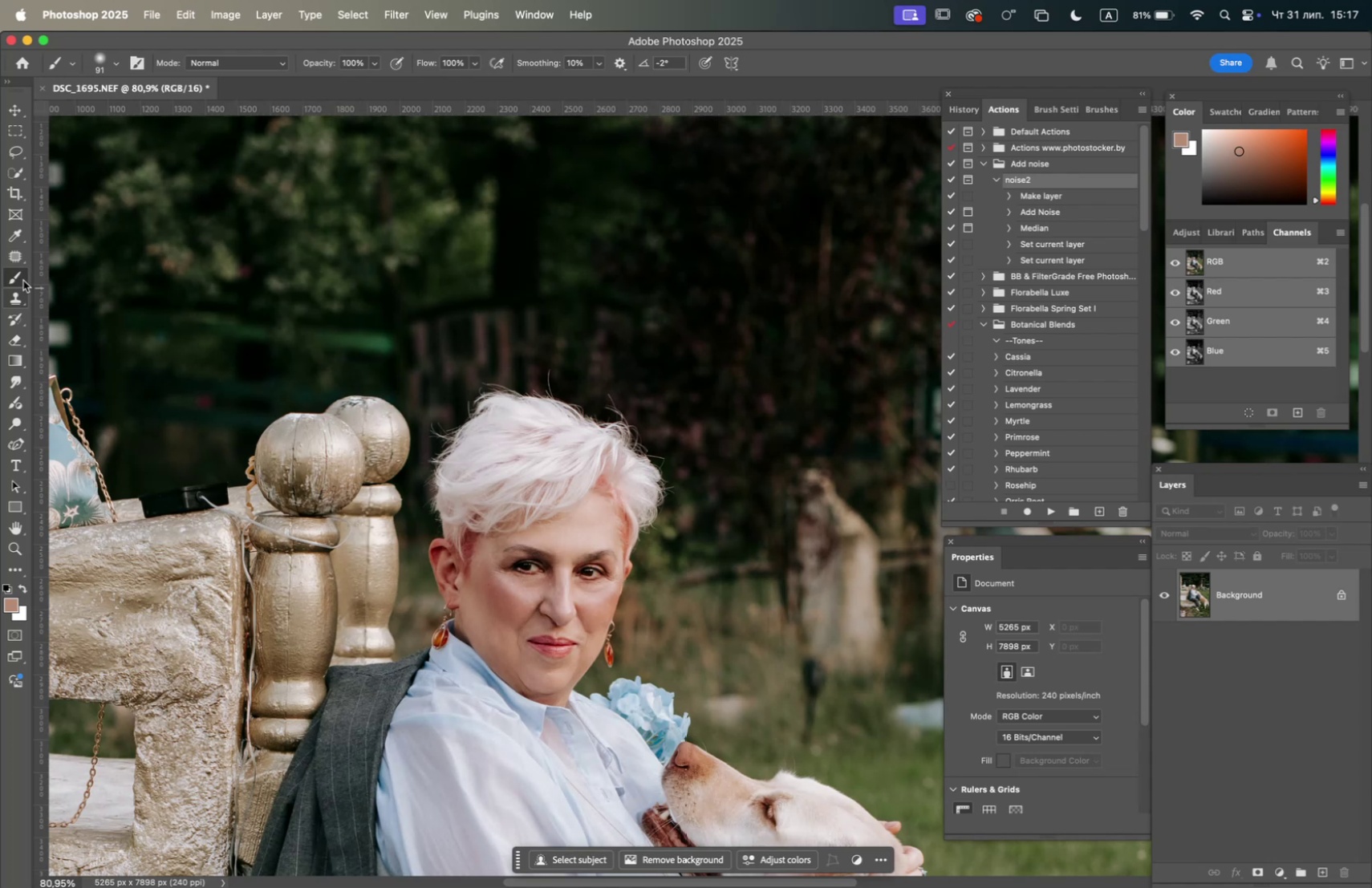 
left_click_drag(start_coordinate=[649, 574], to_coordinate=[574, 662])
 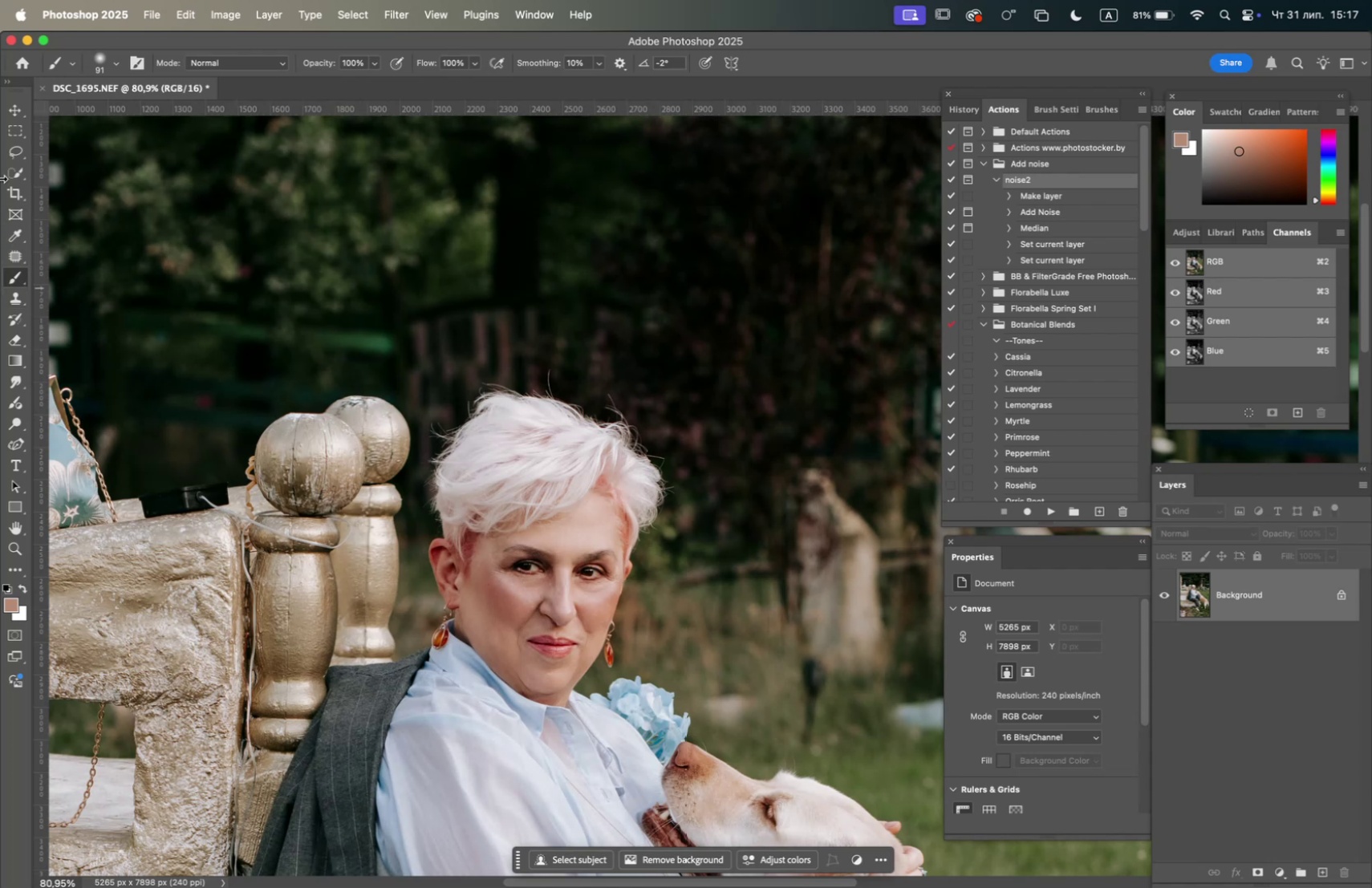 
left_click([22, 148])
 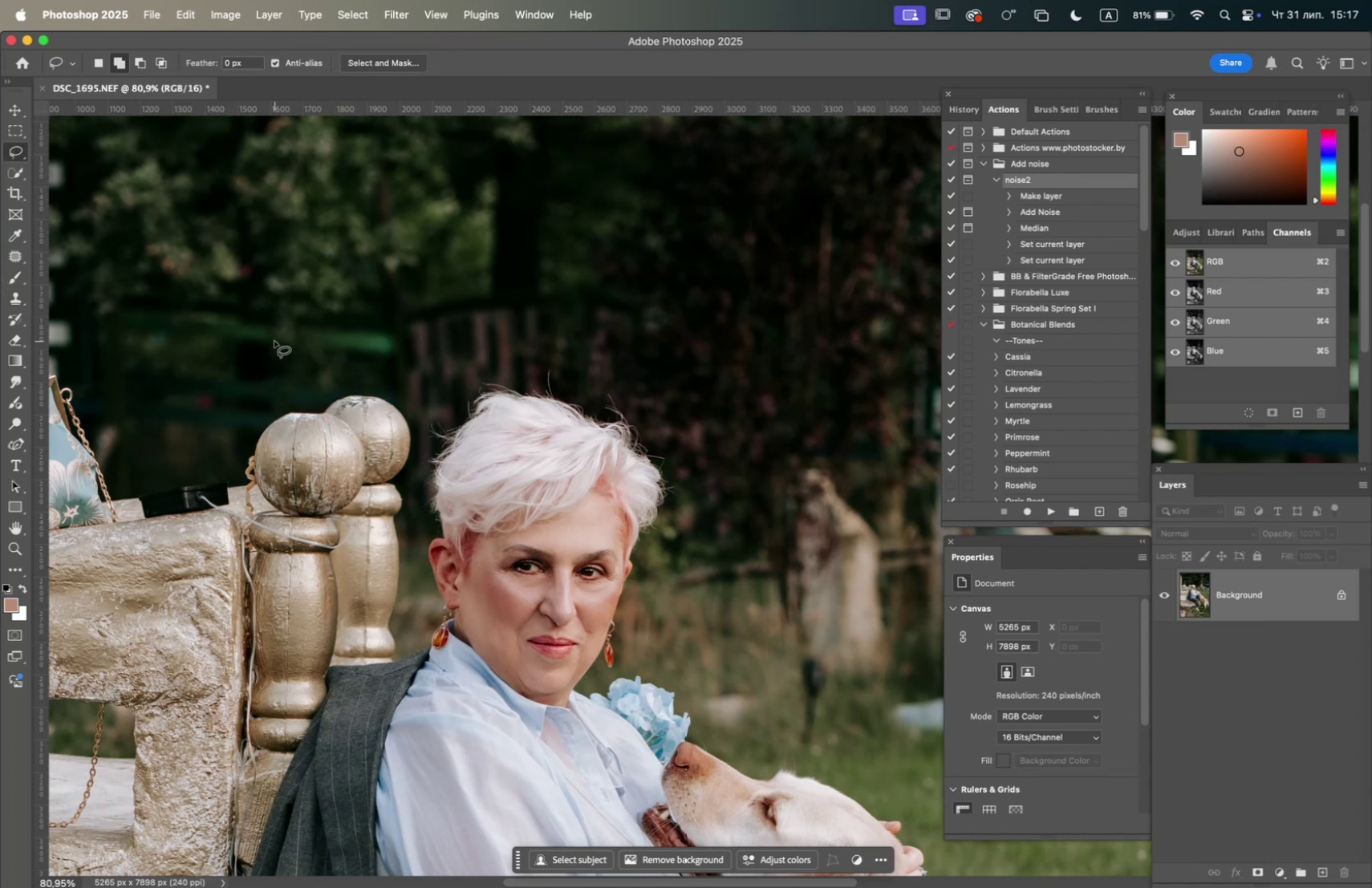 
hold_key(key=OptionLeft, duration=0.56)
scroll: coordinate [308, 339], scroll_direction: up, amount: 4.0
 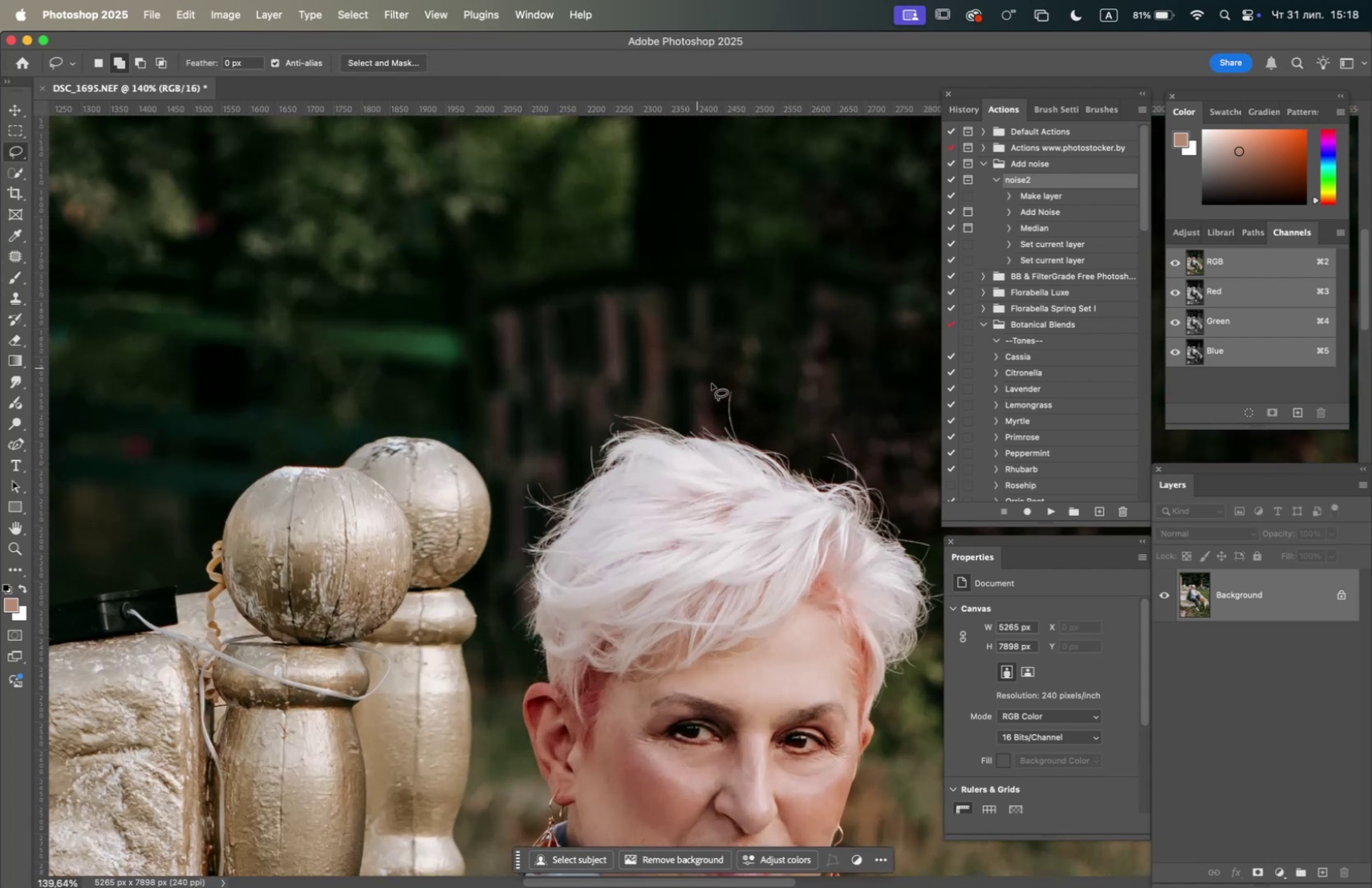 
hold_key(key=Space, duration=0.61)
 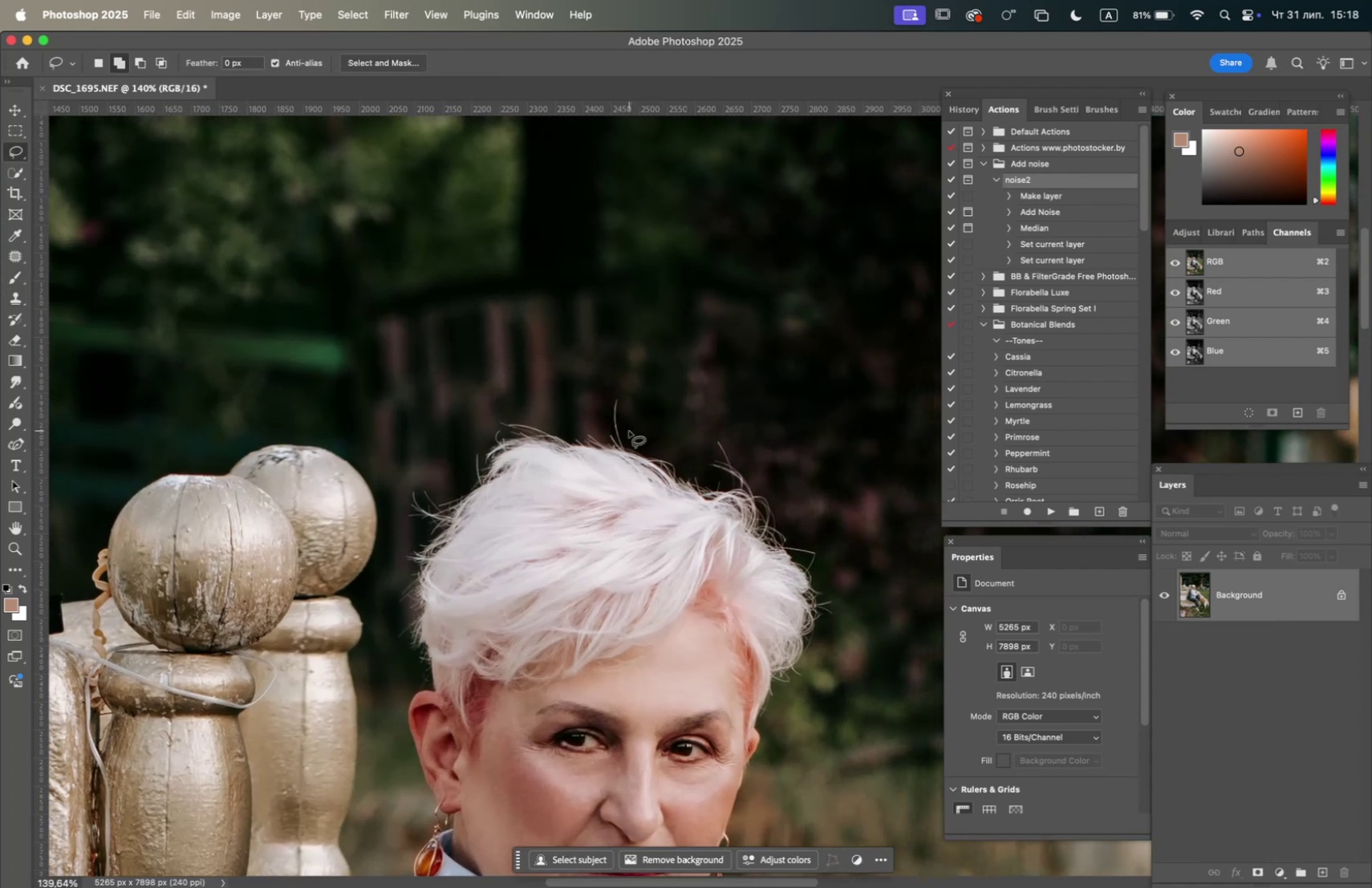 
left_click_drag(start_coordinate=[733, 414], to_coordinate=[635, 420])
 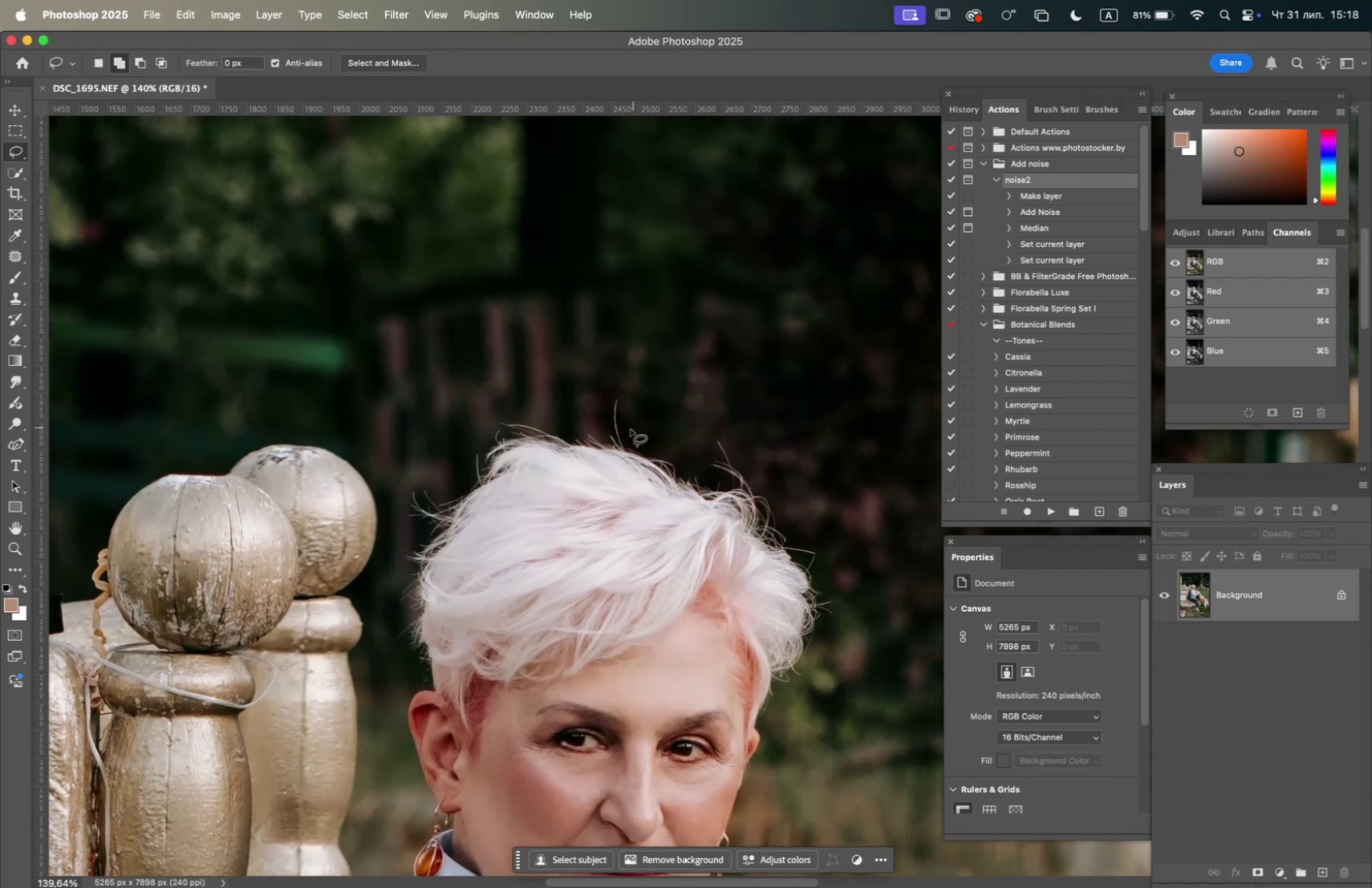 
left_click_drag(start_coordinate=[629, 430], to_coordinate=[660, 444])
 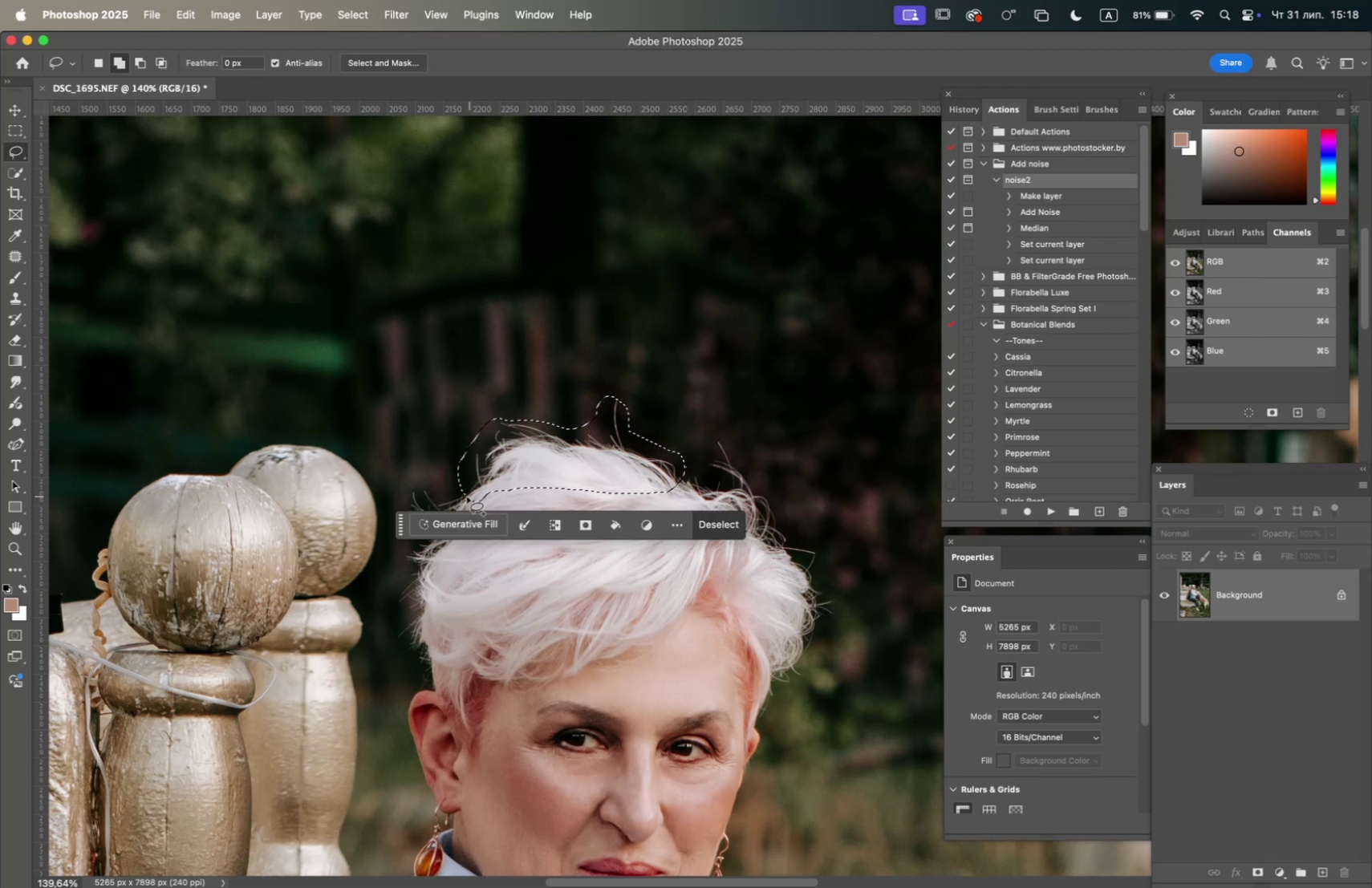 
left_click_drag(start_coordinate=[441, 493], to_coordinate=[461, 485])
 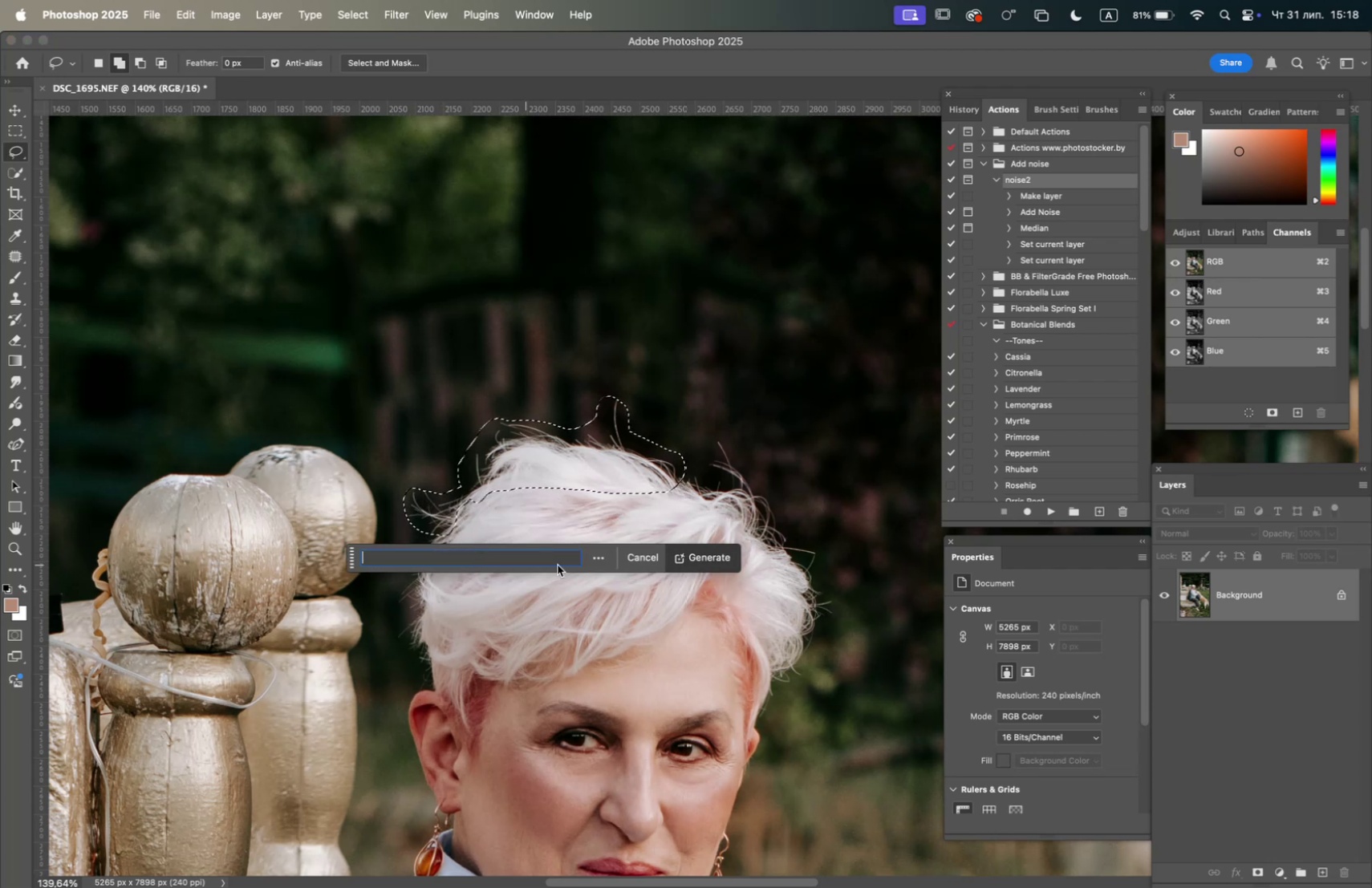 
left_click([689, 566])
 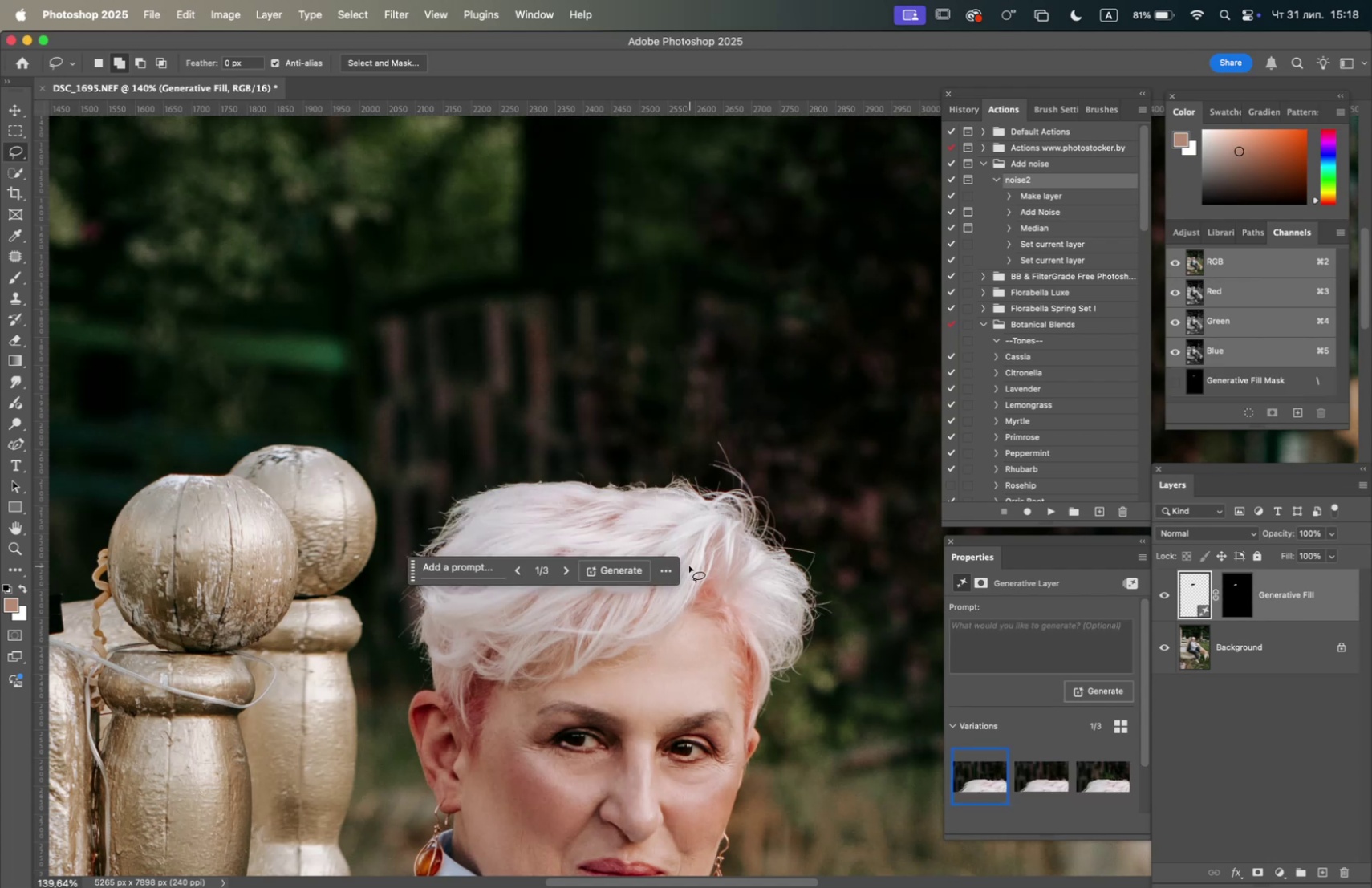 
wait(26.32)
 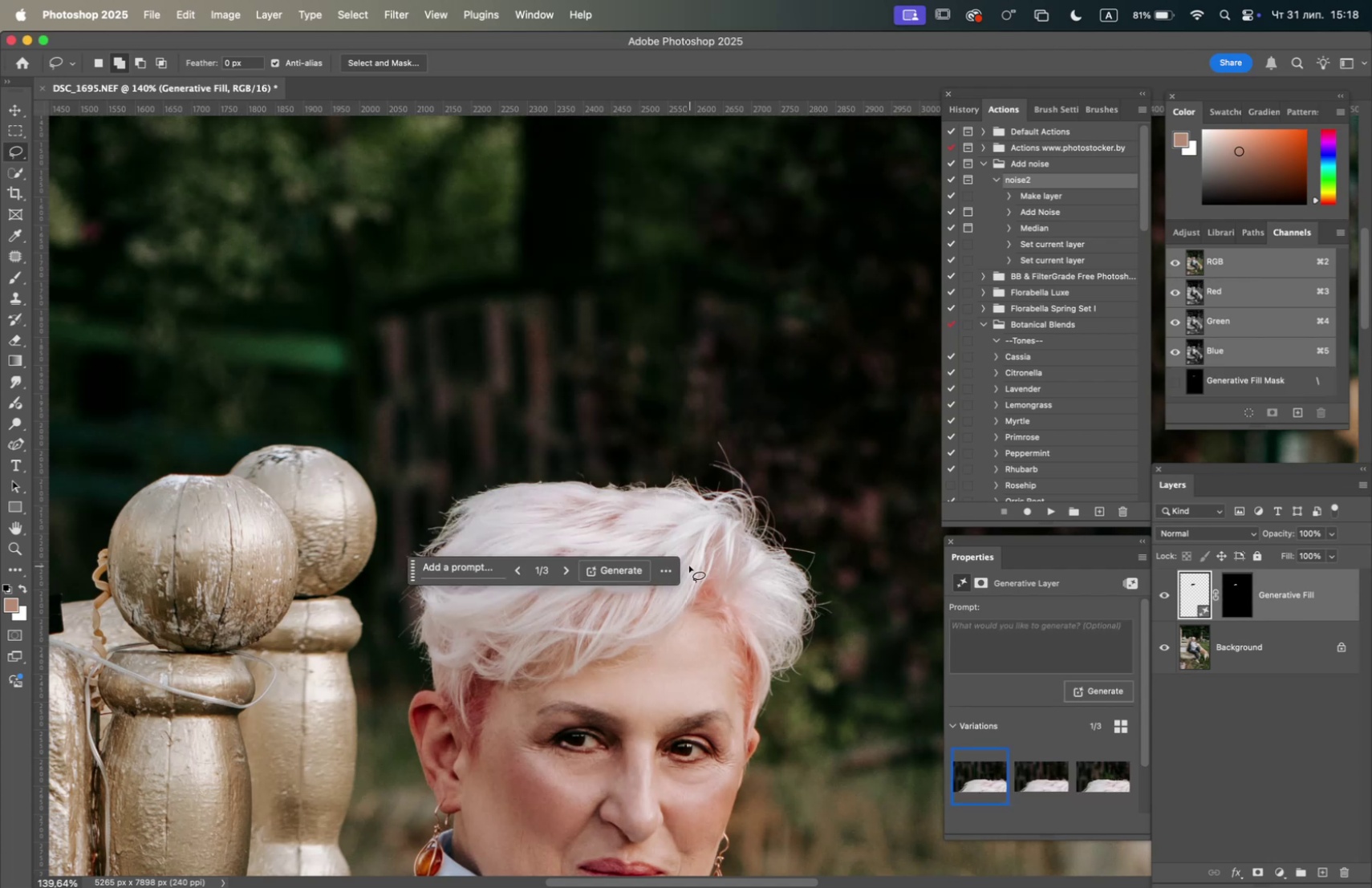 
left_click([1092, 774])
 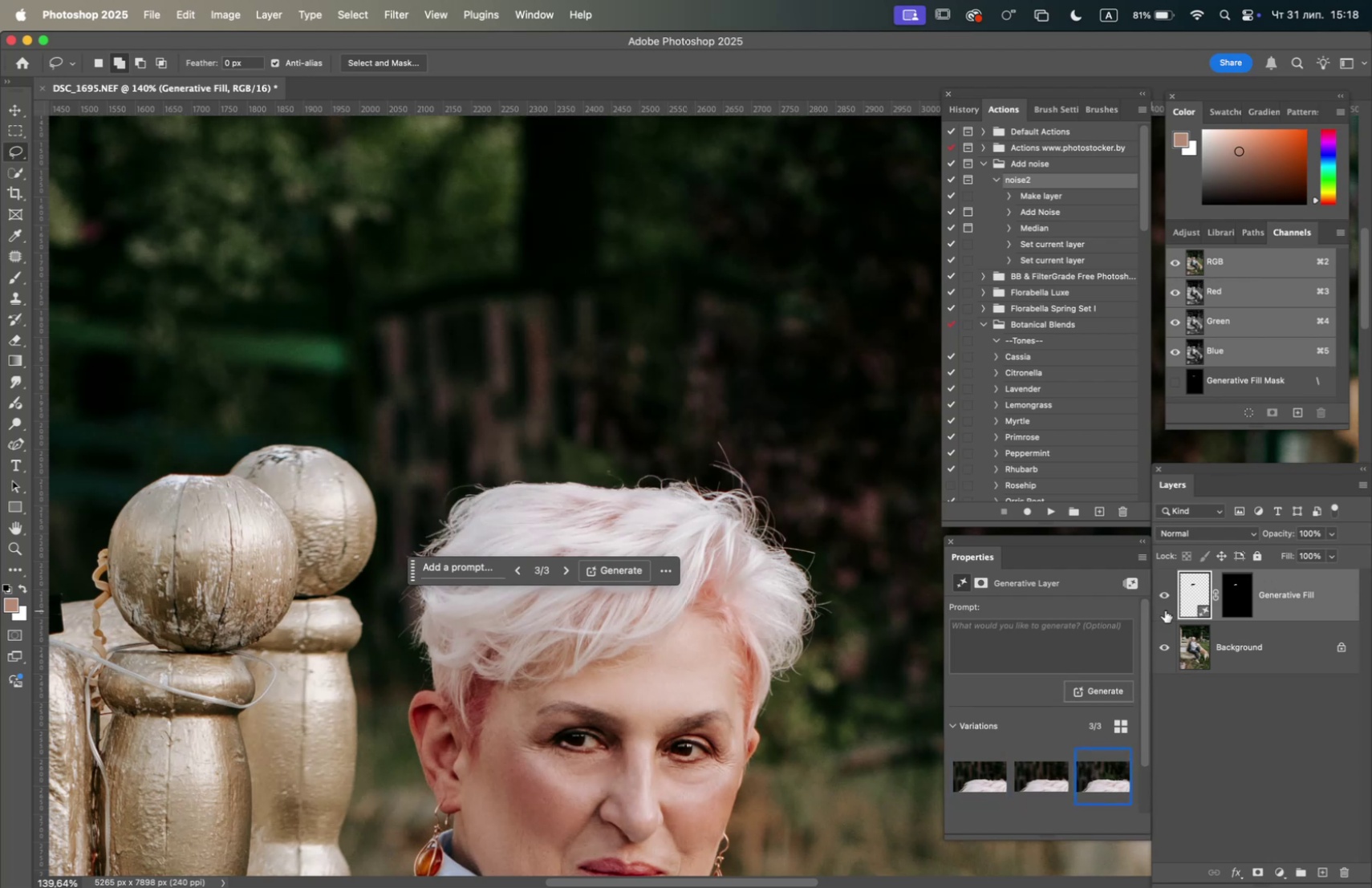 
left_click([1160, 593])
 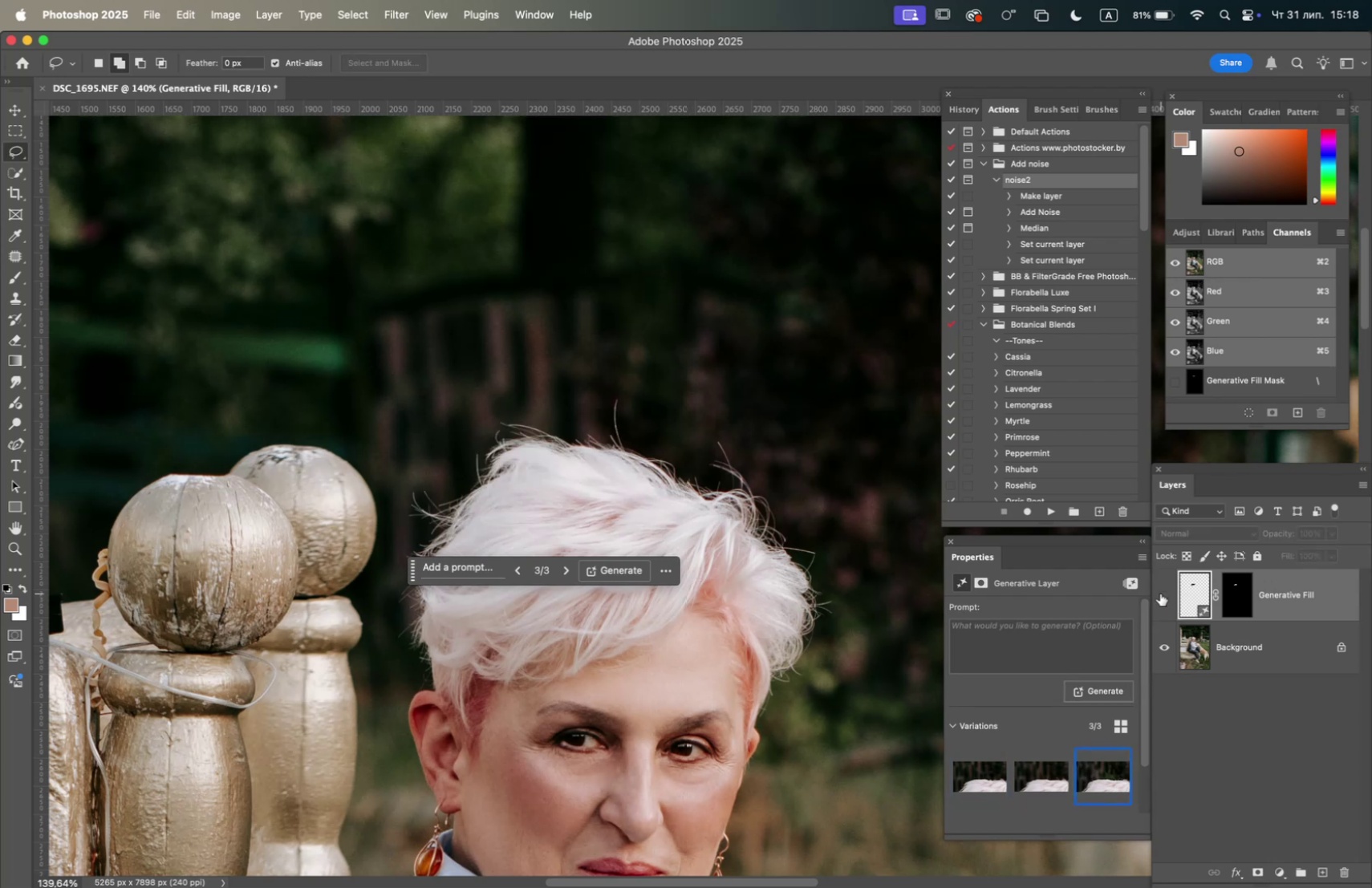 
left_click([1160, 592])
 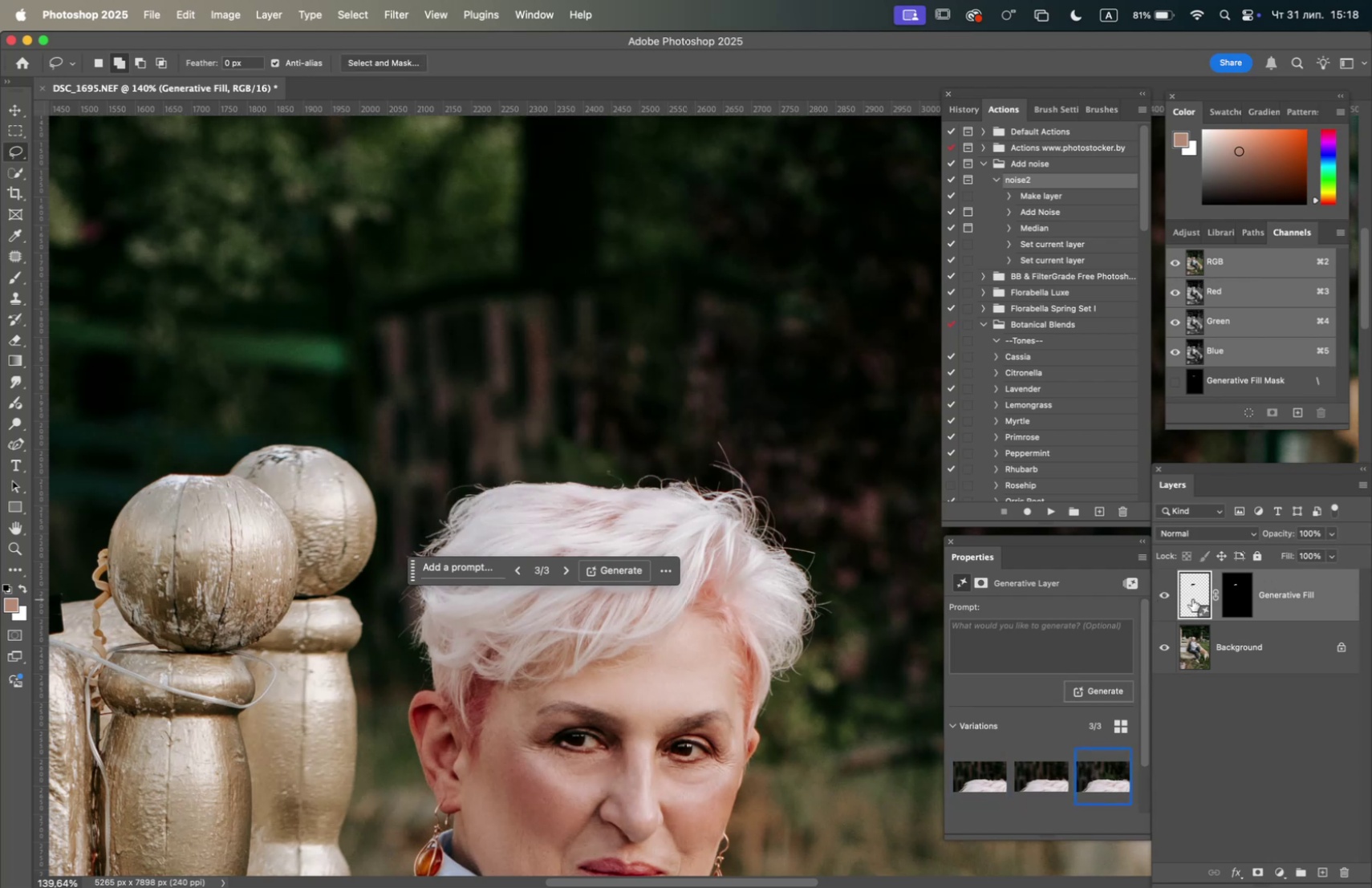 
left_click_drag(start_coordinate=[1296, 590], to_coordinate=[1348, 868])
 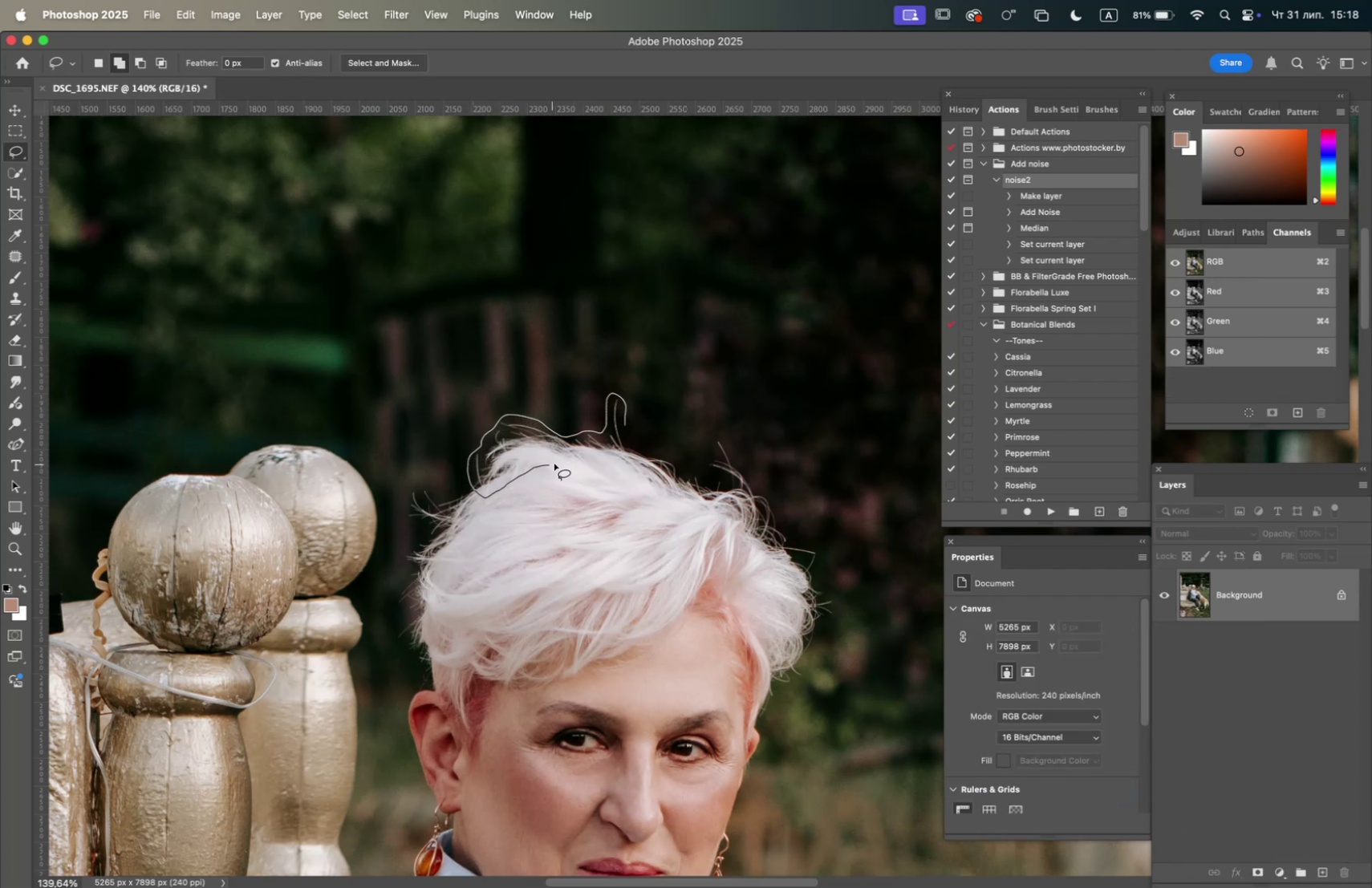 
wait(13.2)
 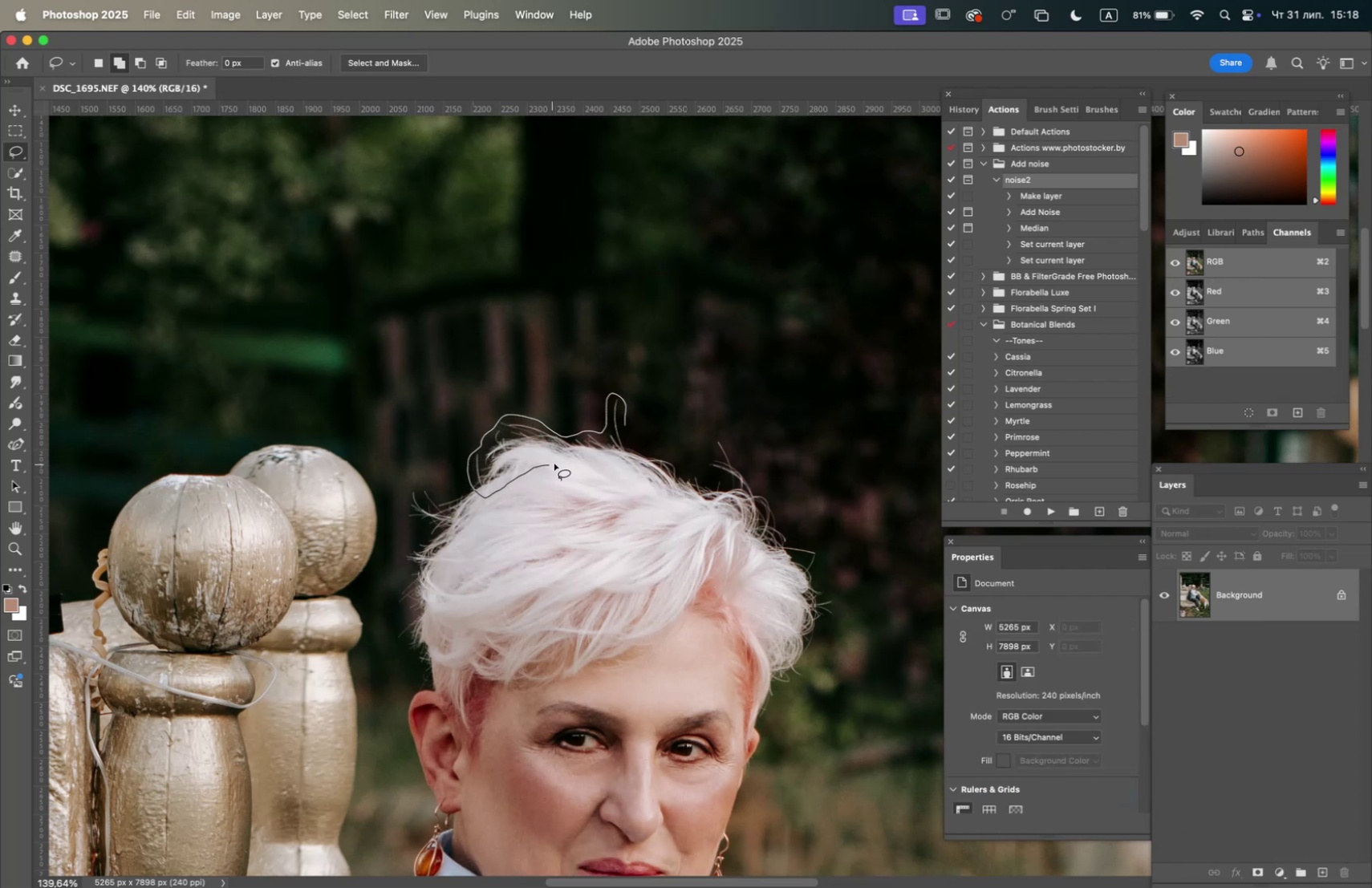 
left_click_drag(start_coordinate=[731, 450], to_coordinate=[738, 452])
 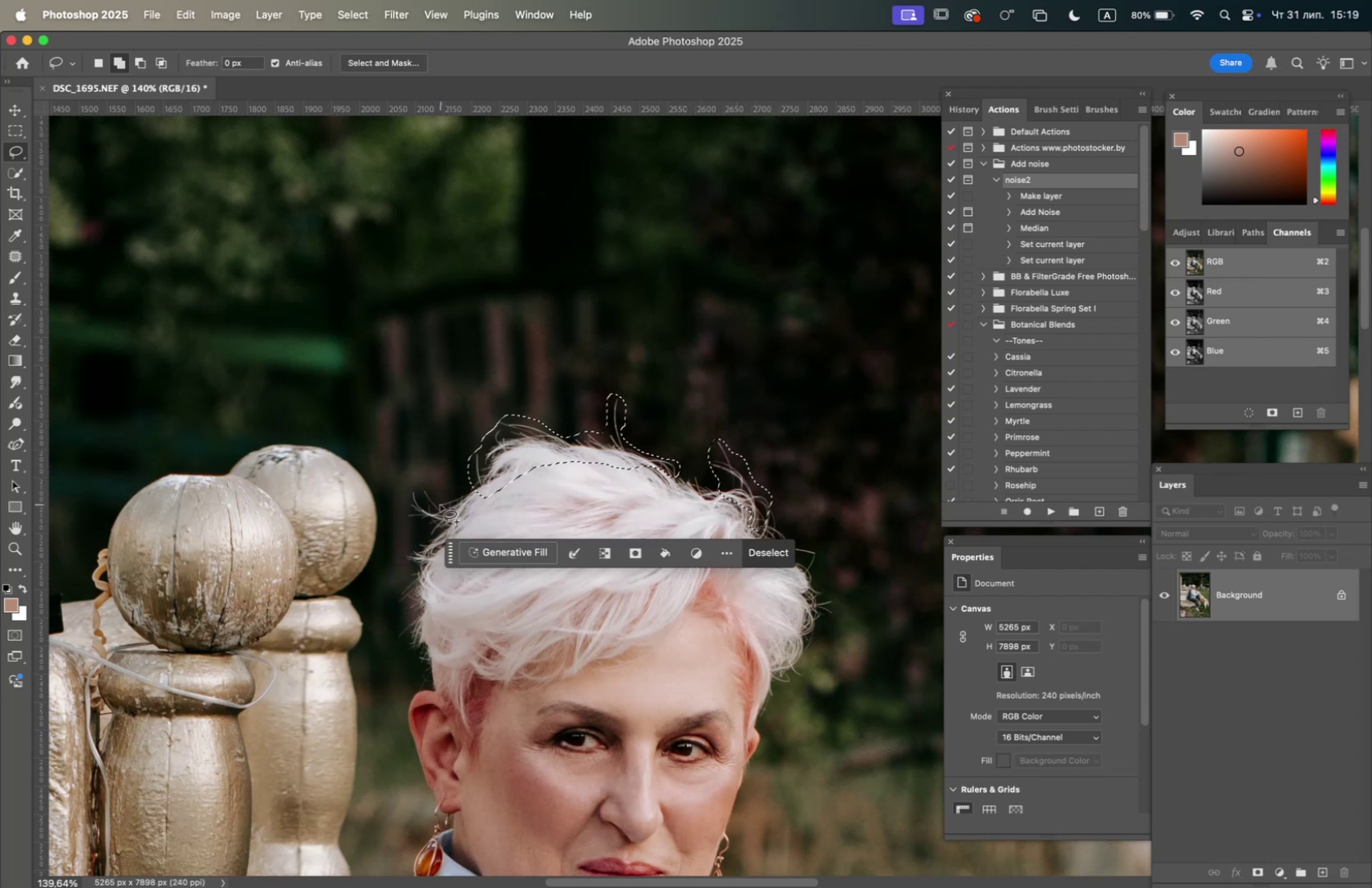 
left_click_drag(start_coordinate=[440, 496], to_coordinate=[452, 489])
 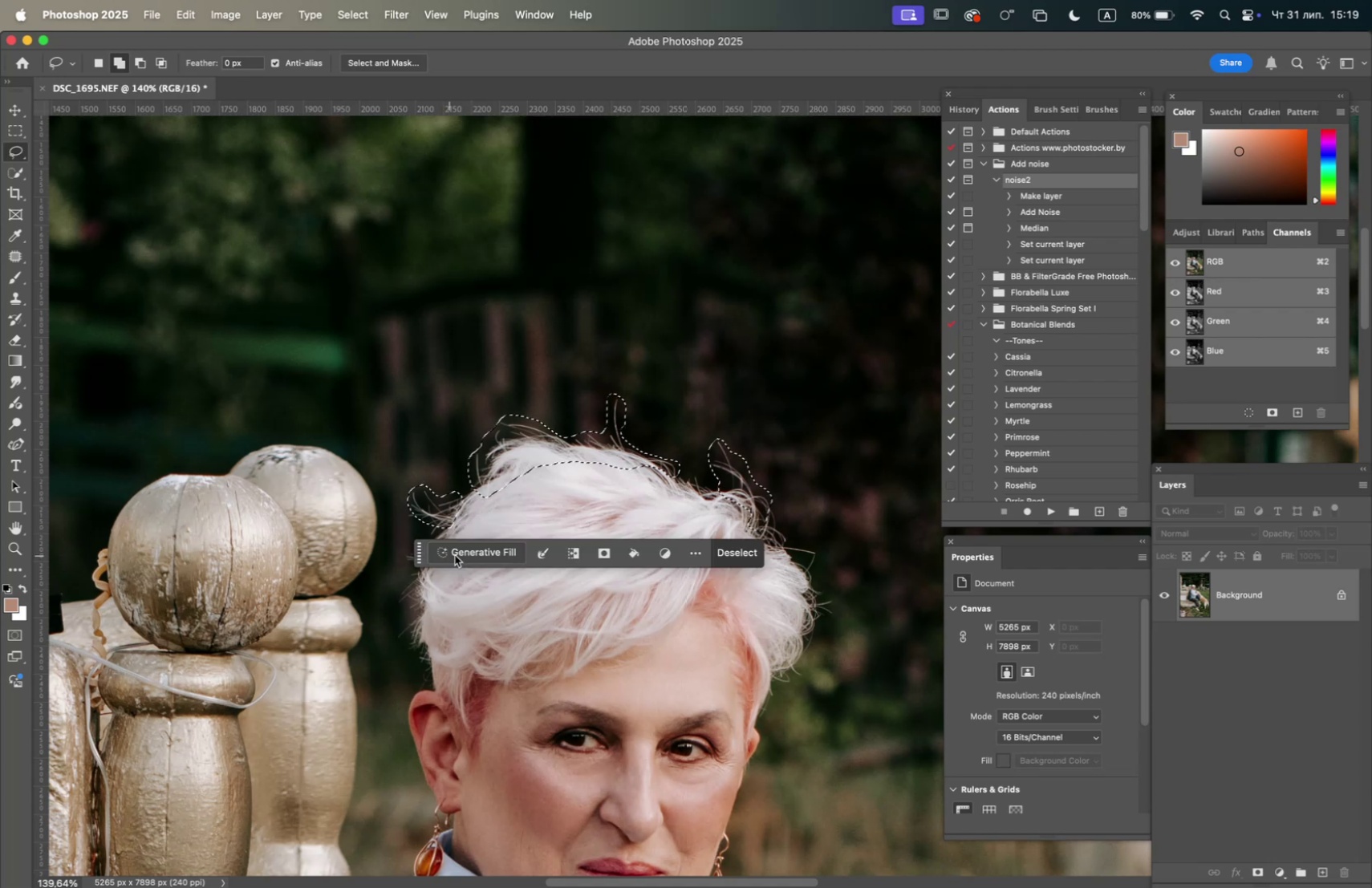 
left_click([461, 553])
 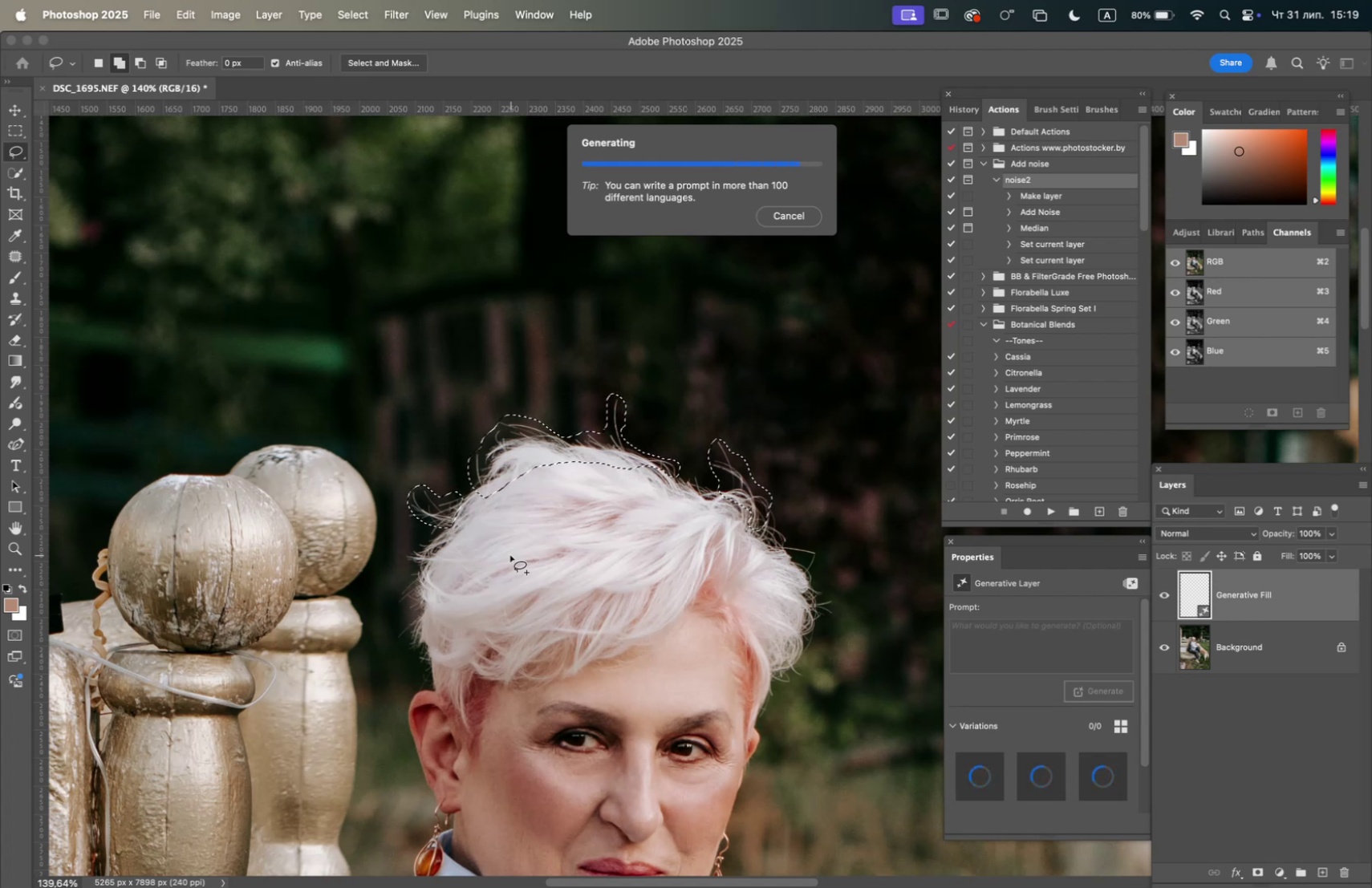 
wait(23.45)
 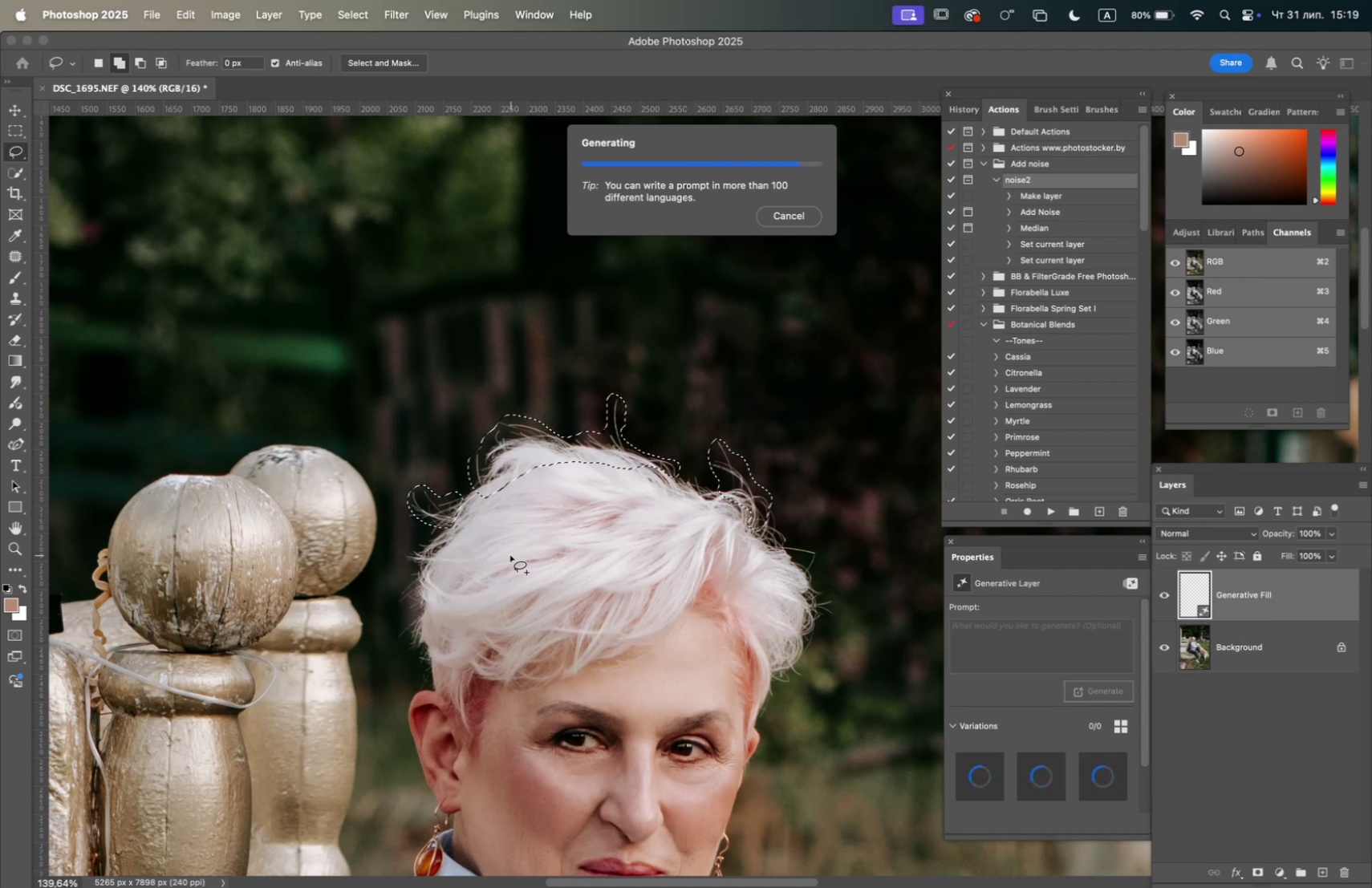 
left_click([1028, 775])
 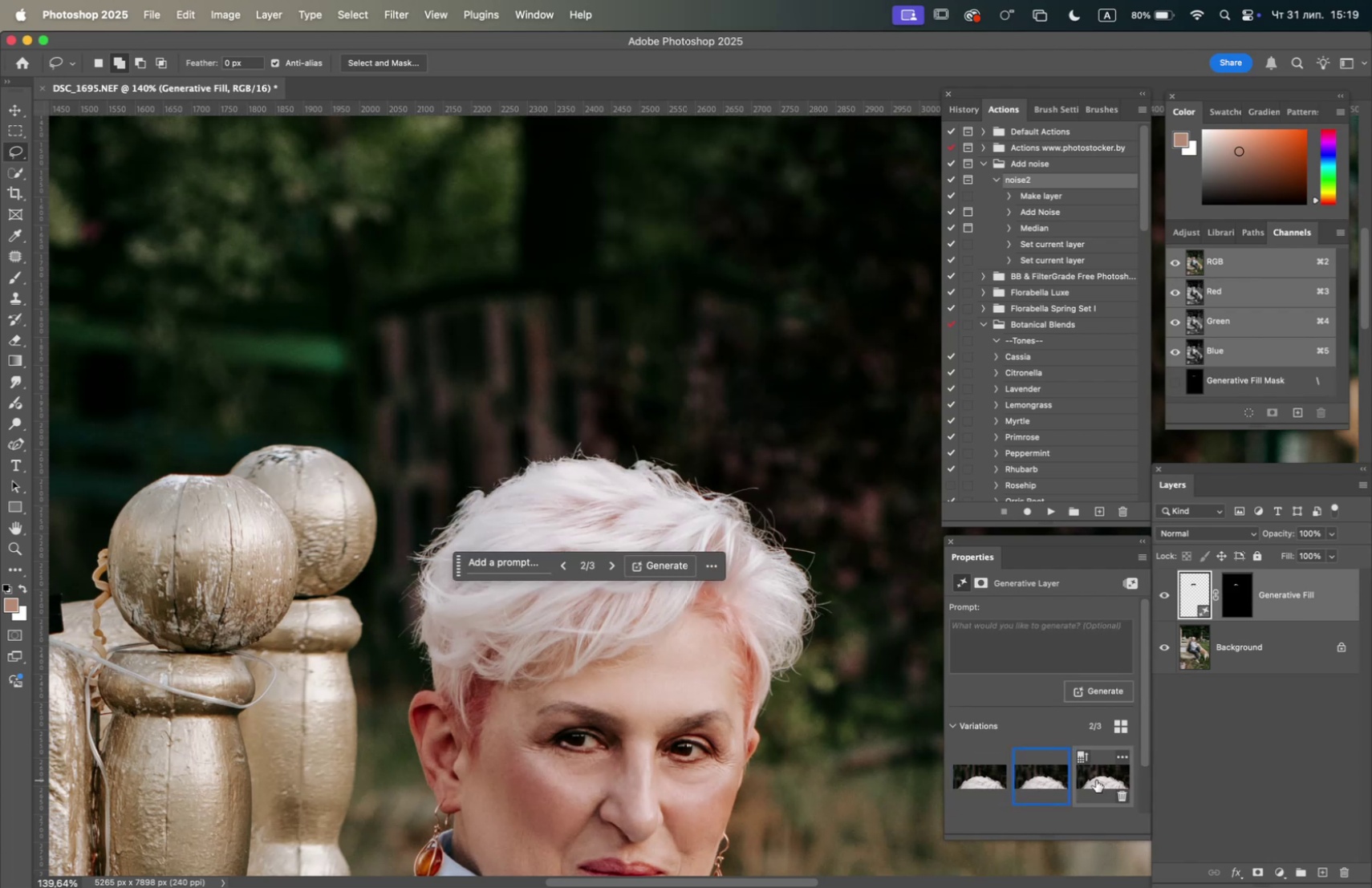 
left_click([1095, 779])
 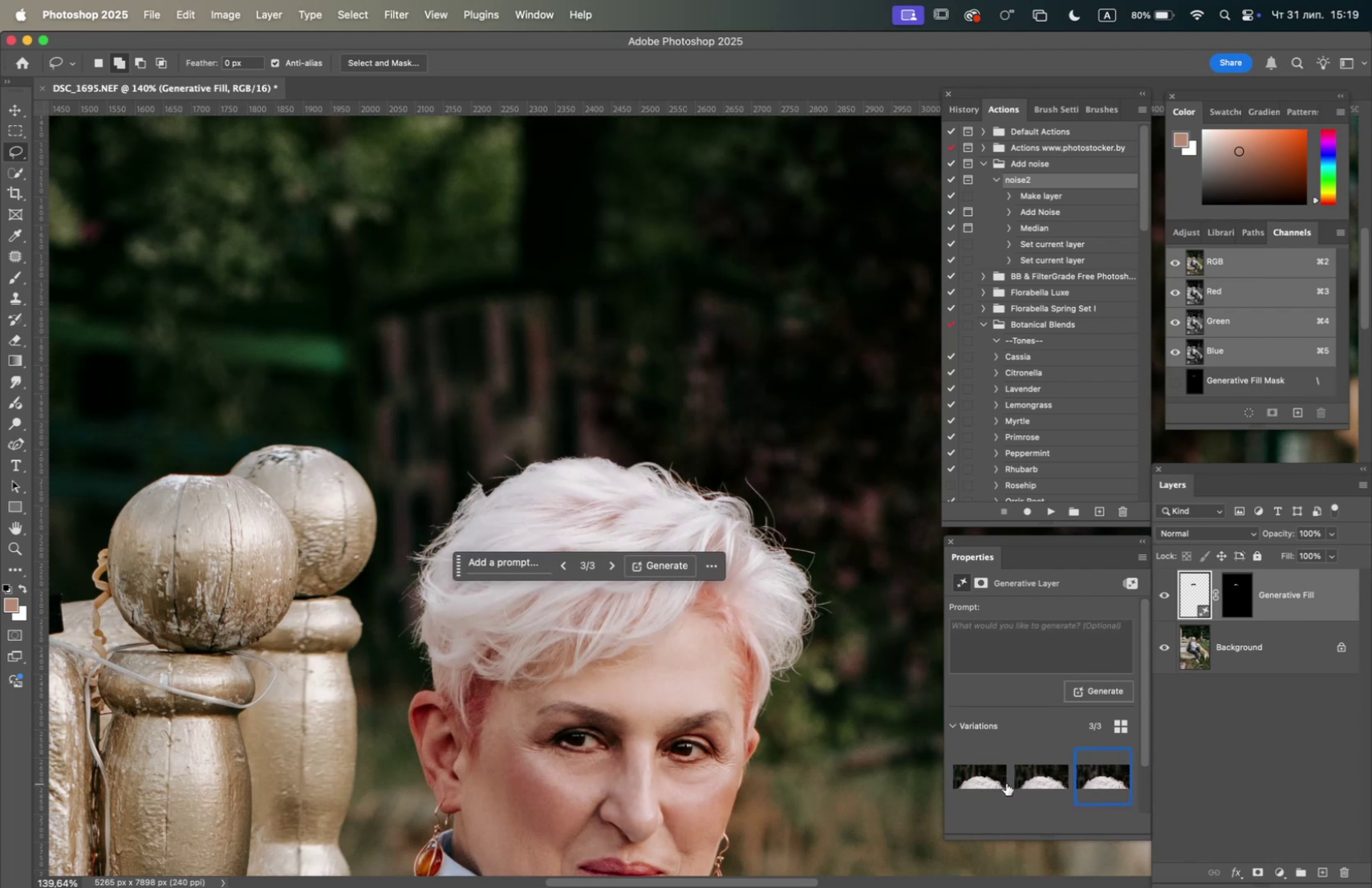 
left_click([984, 781])
 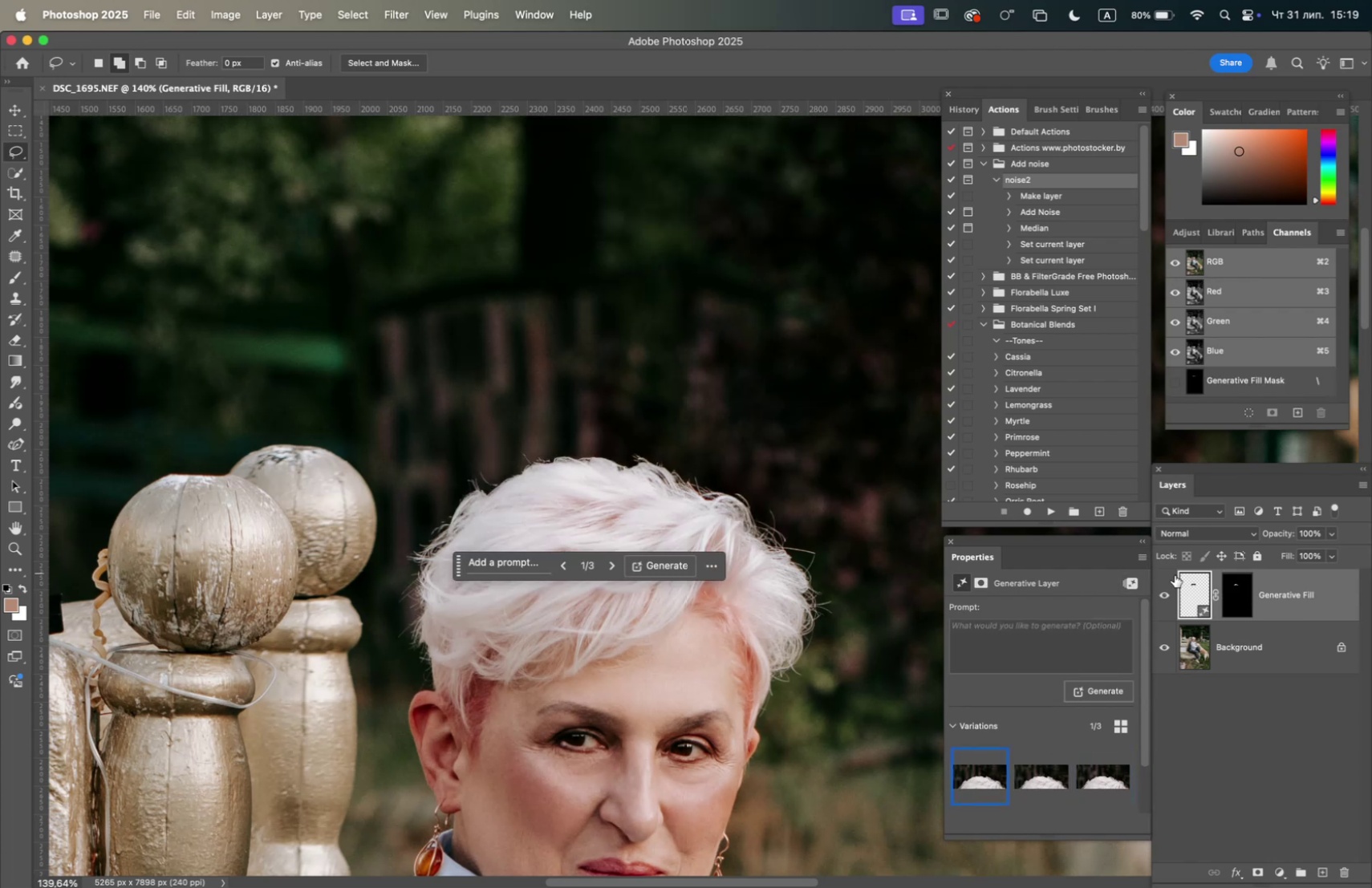 
left_click([1166, 590])
 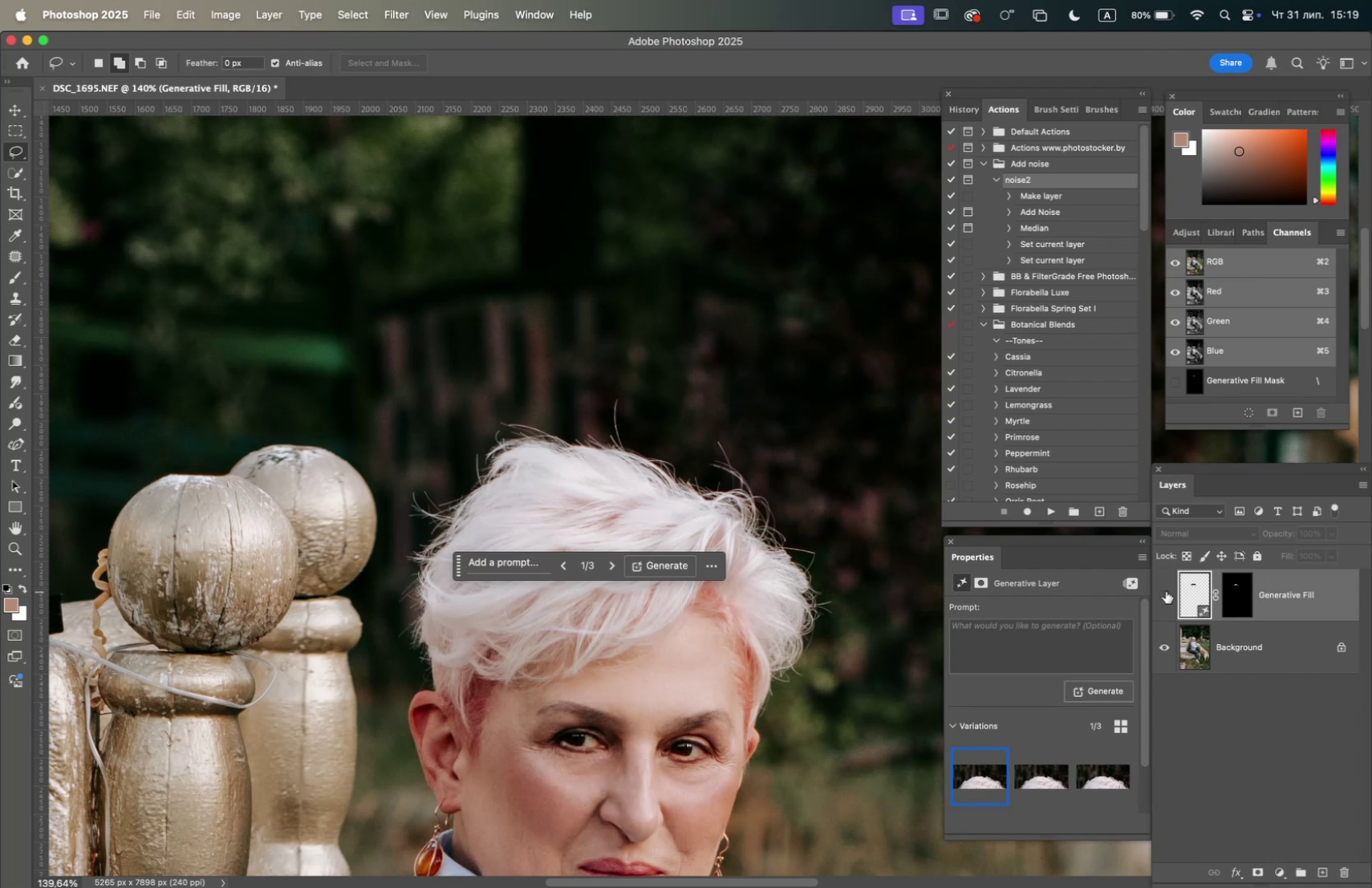 
left_click([1166, 590])
 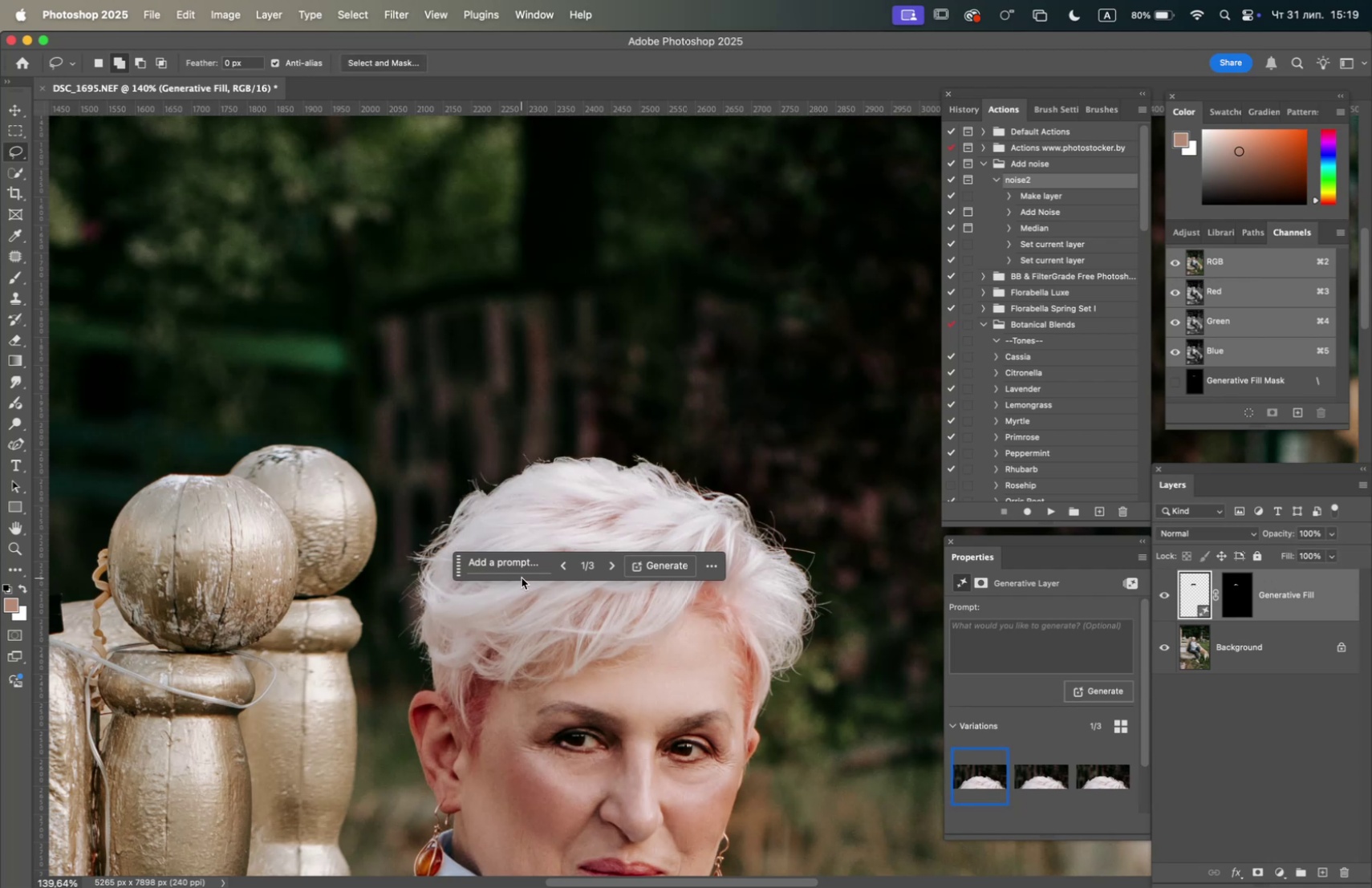 
left_click([656, 568])
 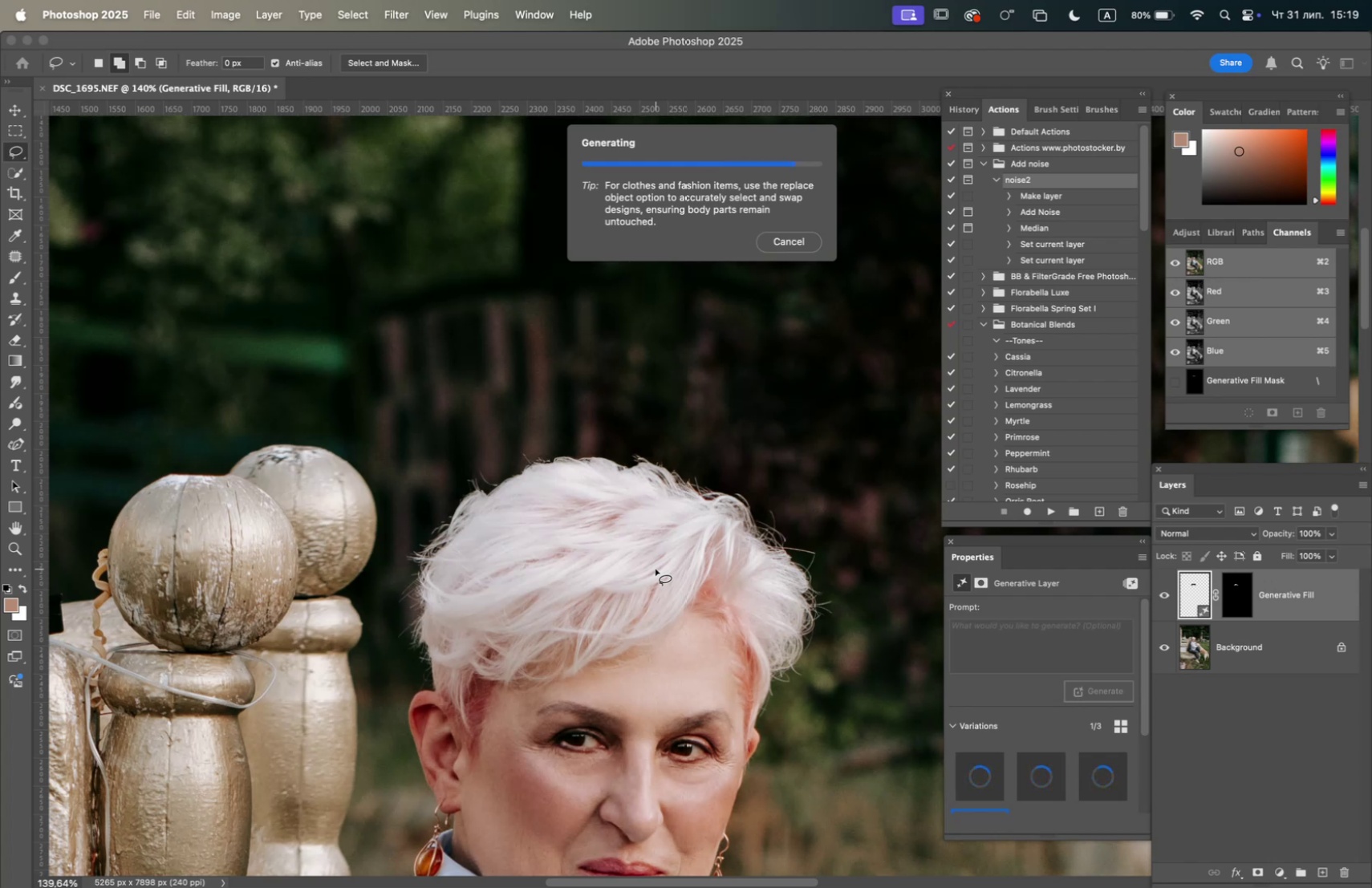 
wait(21.3)
 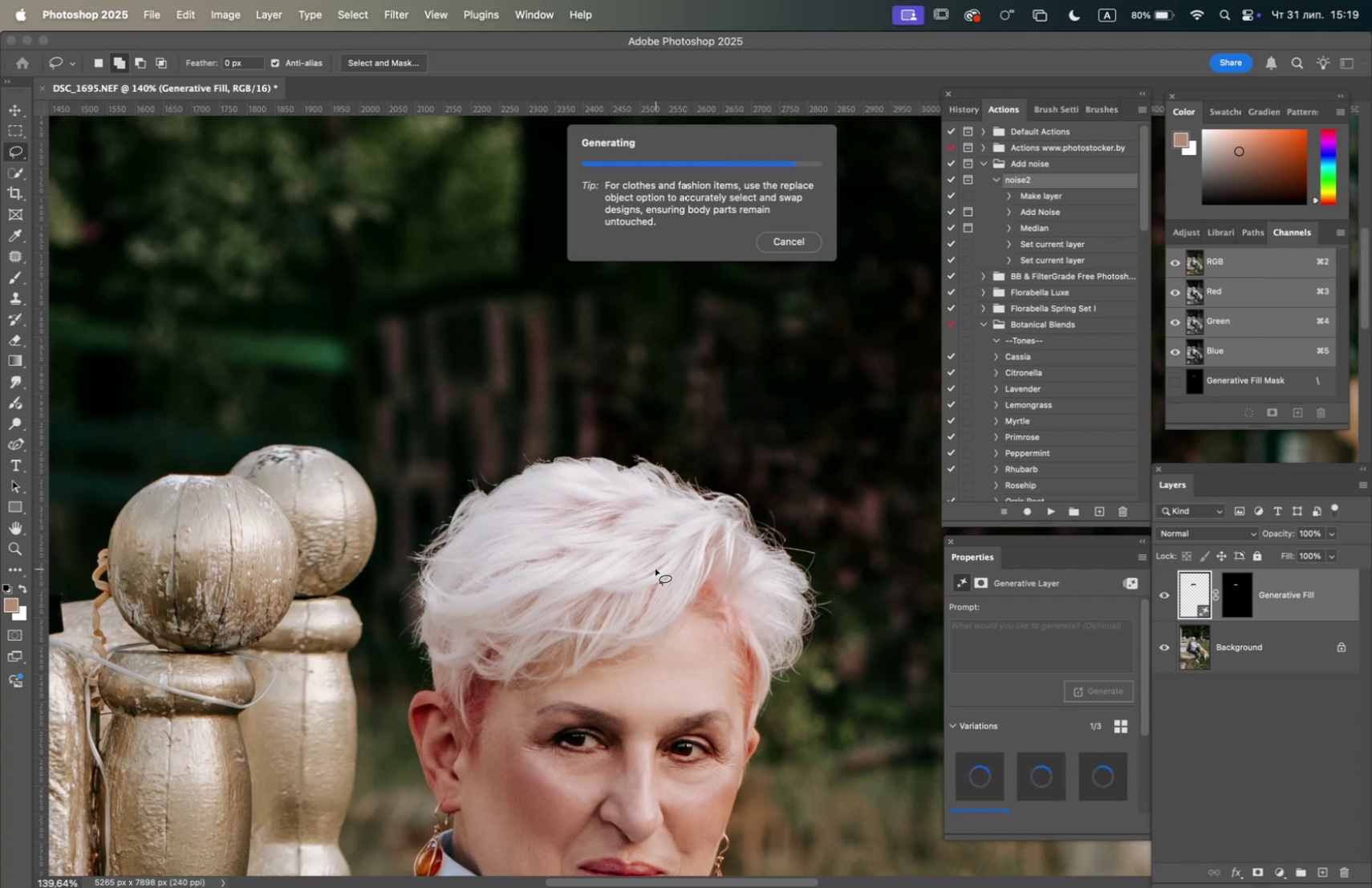 
left_click([1037, 776])
 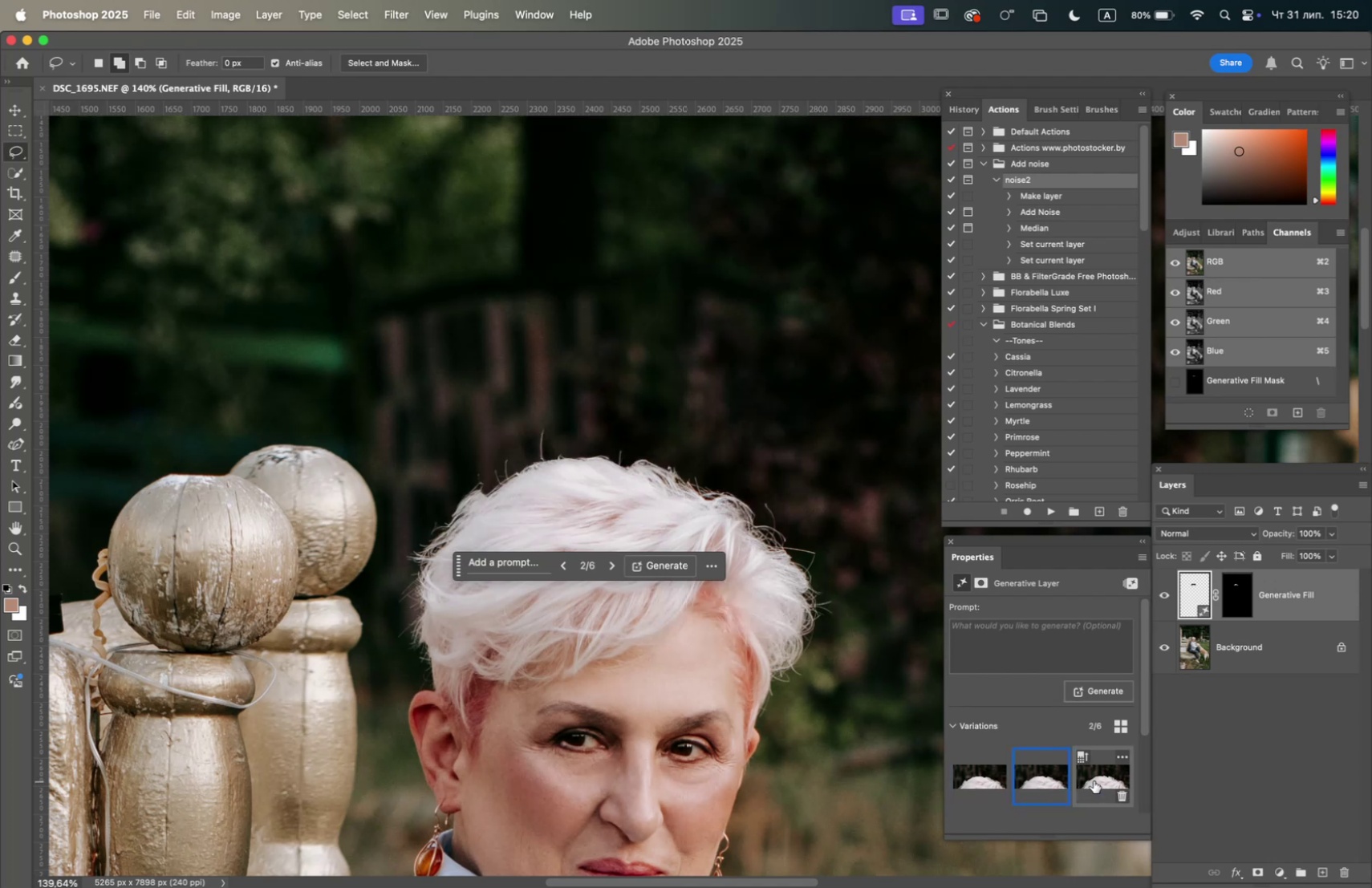 
left_click([1100, 776])
 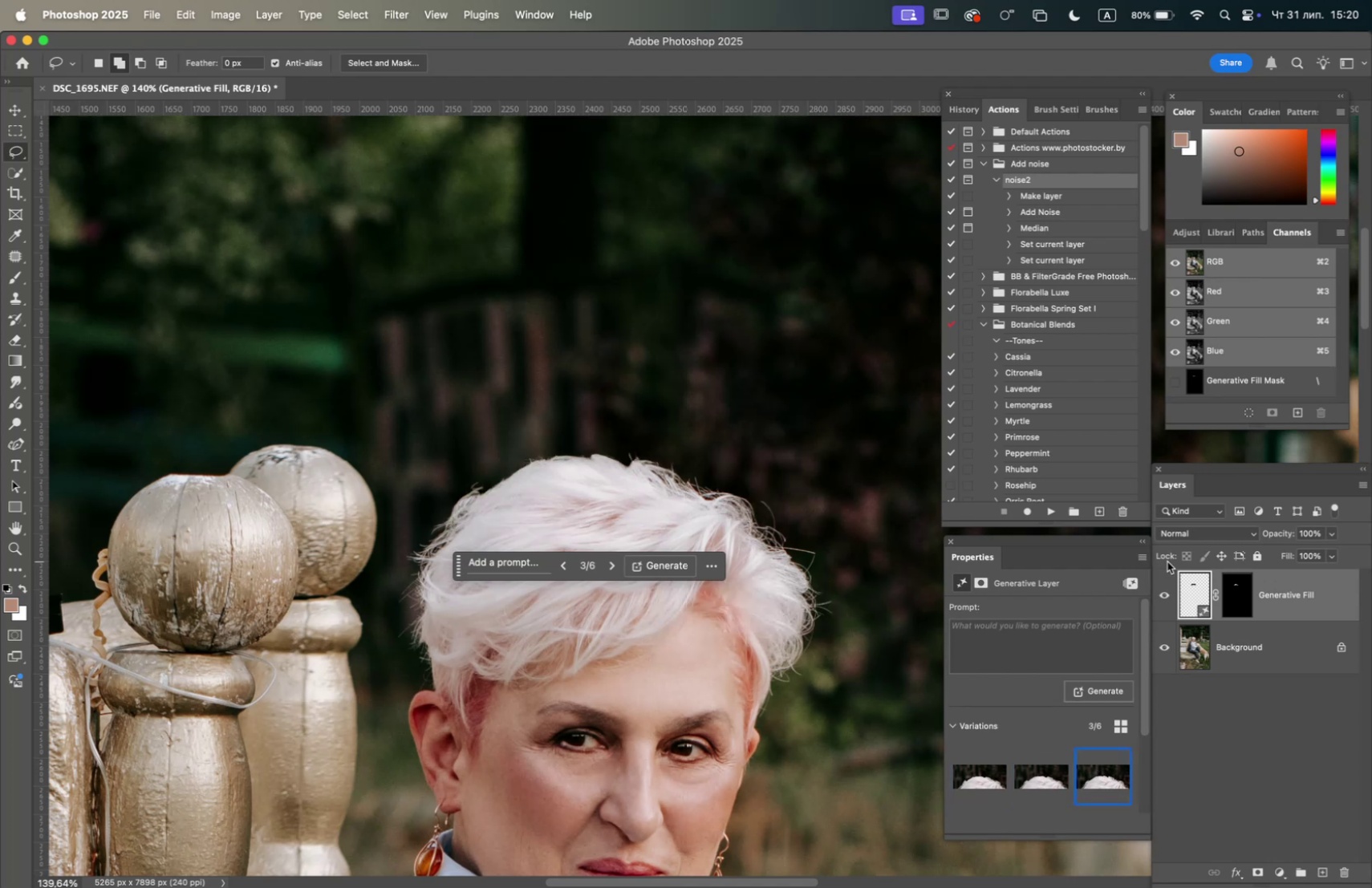 
left_click([1167, 593])
 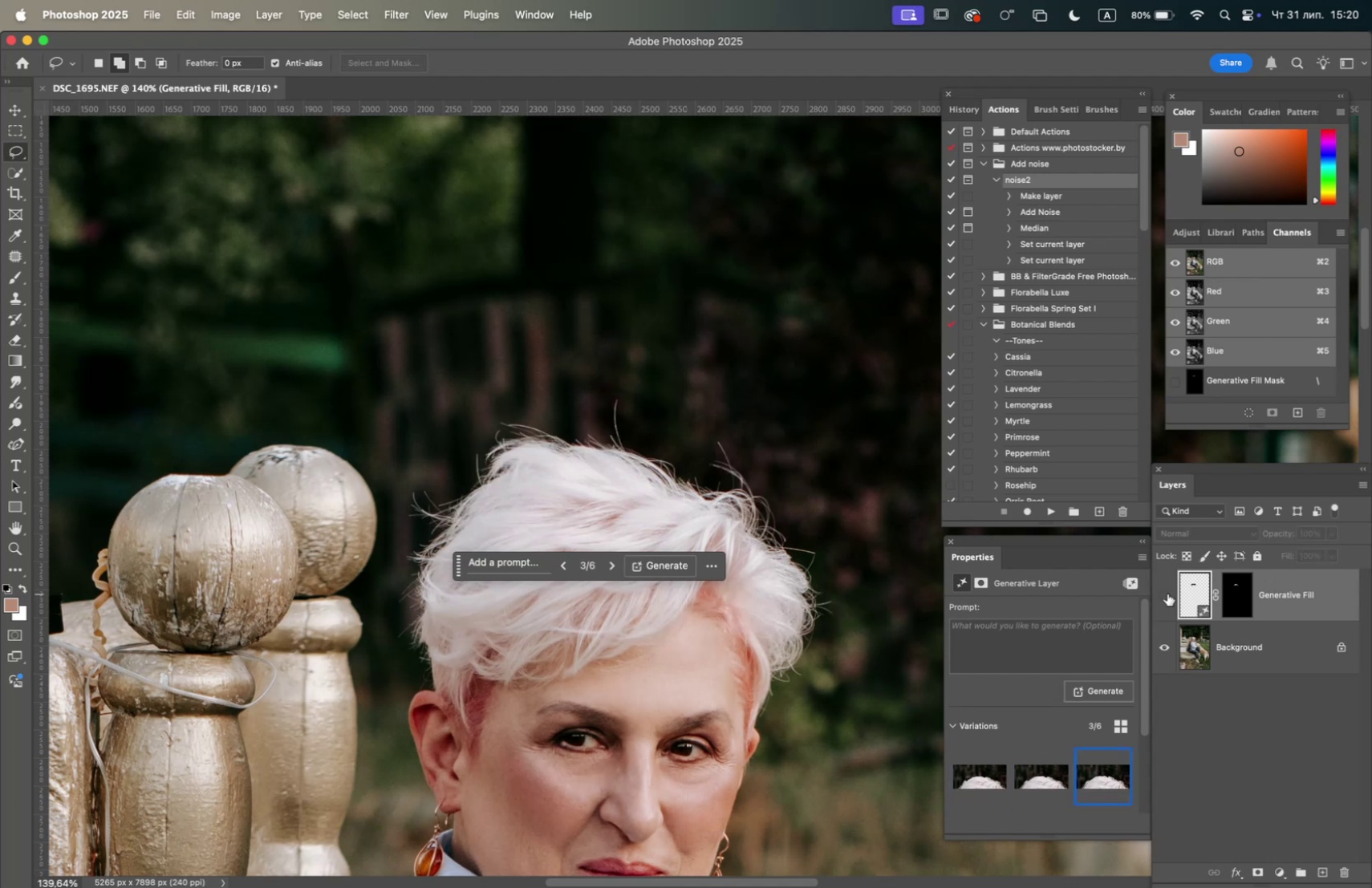 
left_click([1167, 593])
 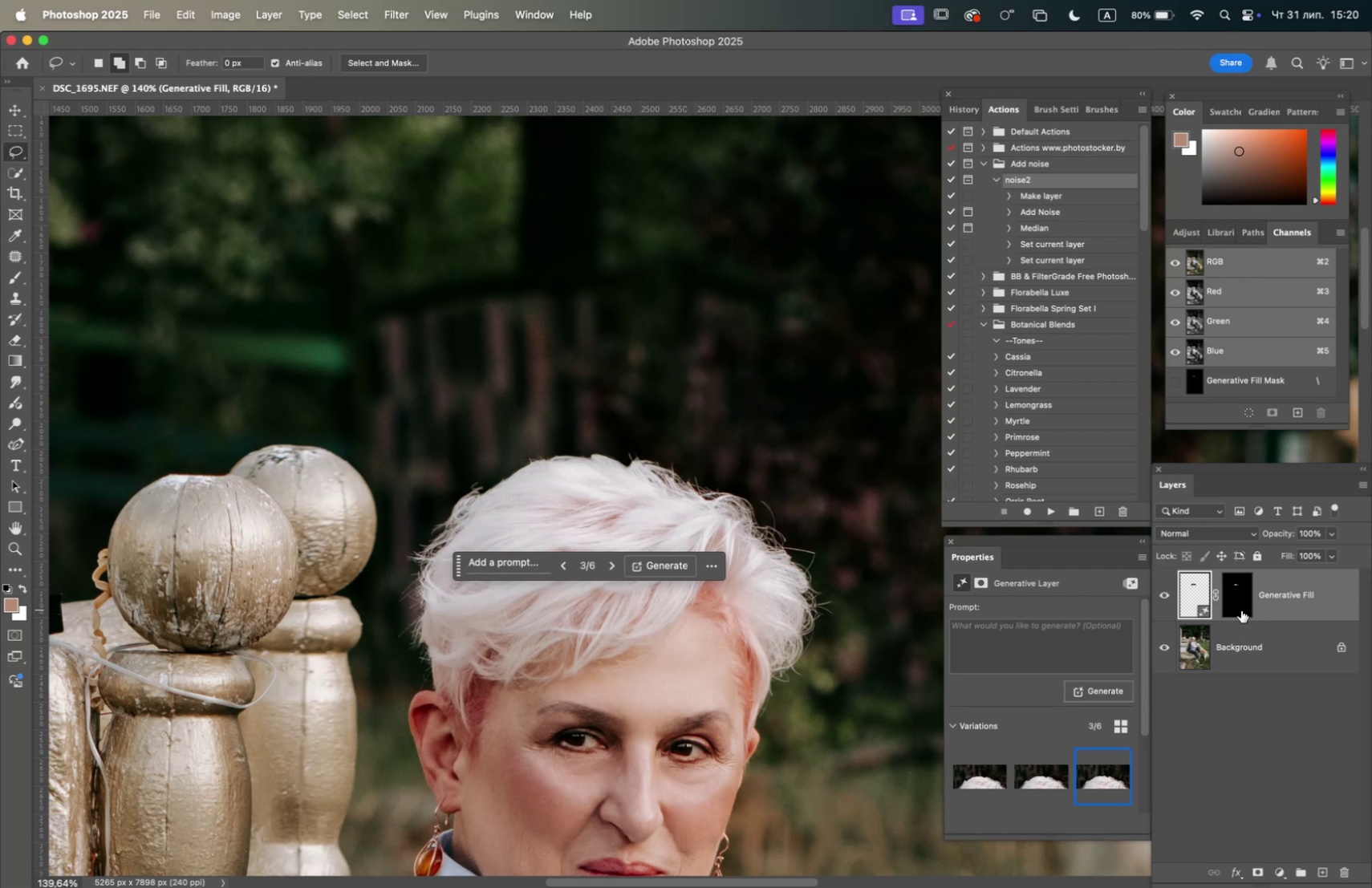 
left_click_drag(start_coordinate=[1270, 600], to_coordinate=[1353, 878])
 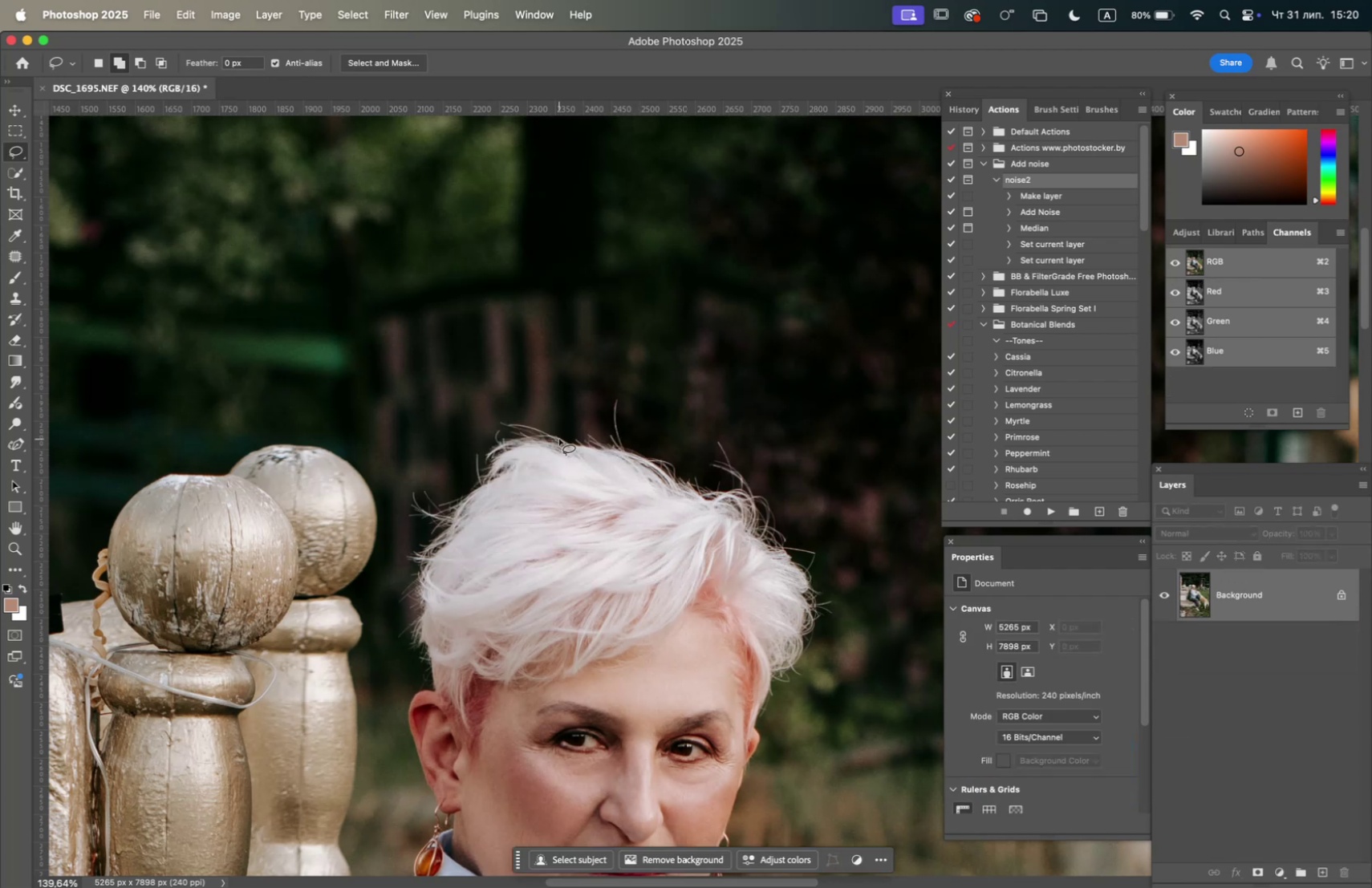 
left_click_drag(start_coordinate=[566, 435], to_coordinate=[578, 439])
 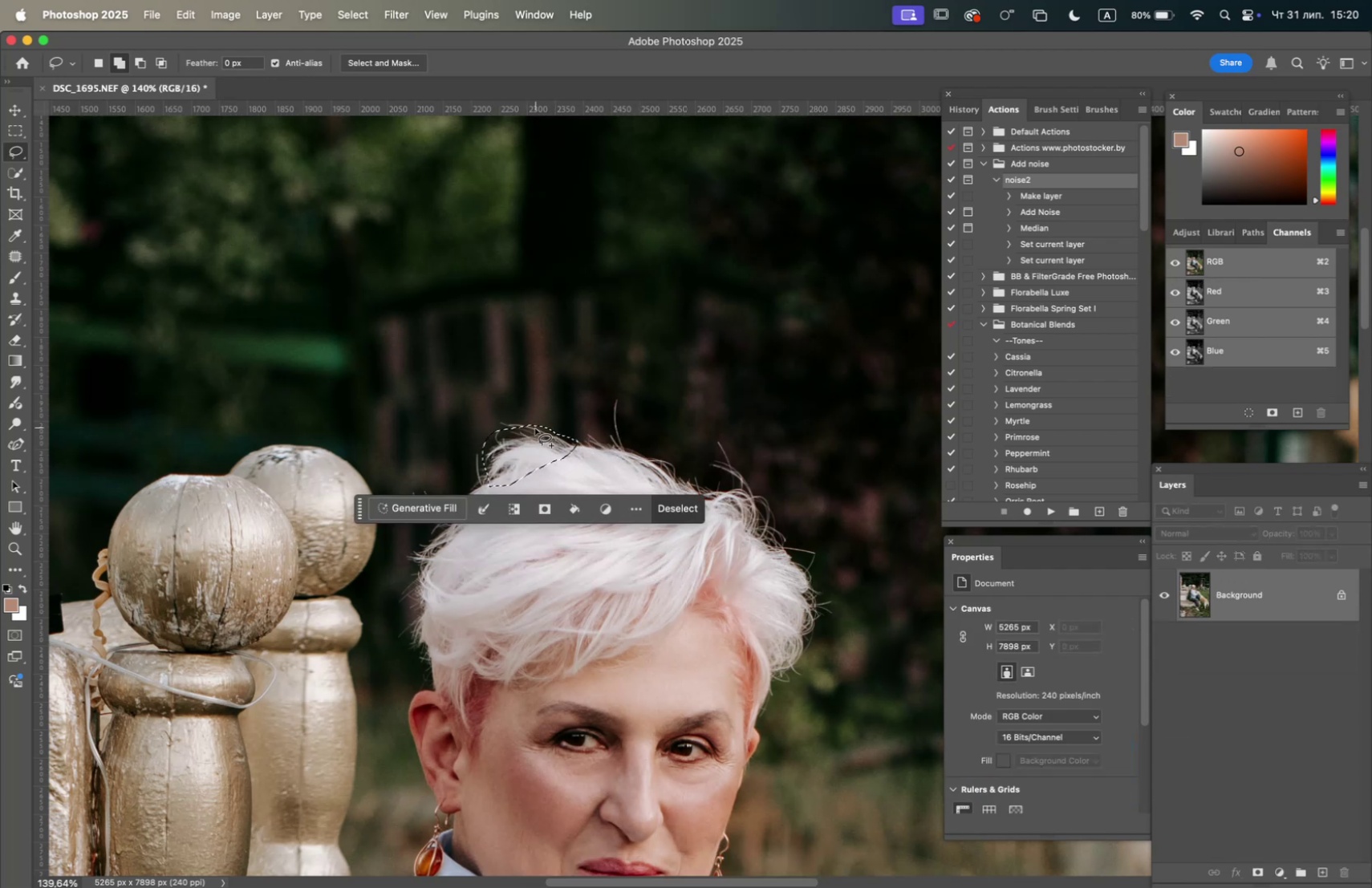 
left_click_drag(start_coordinate=[534, 430], to_coordinate=[530, 420])
 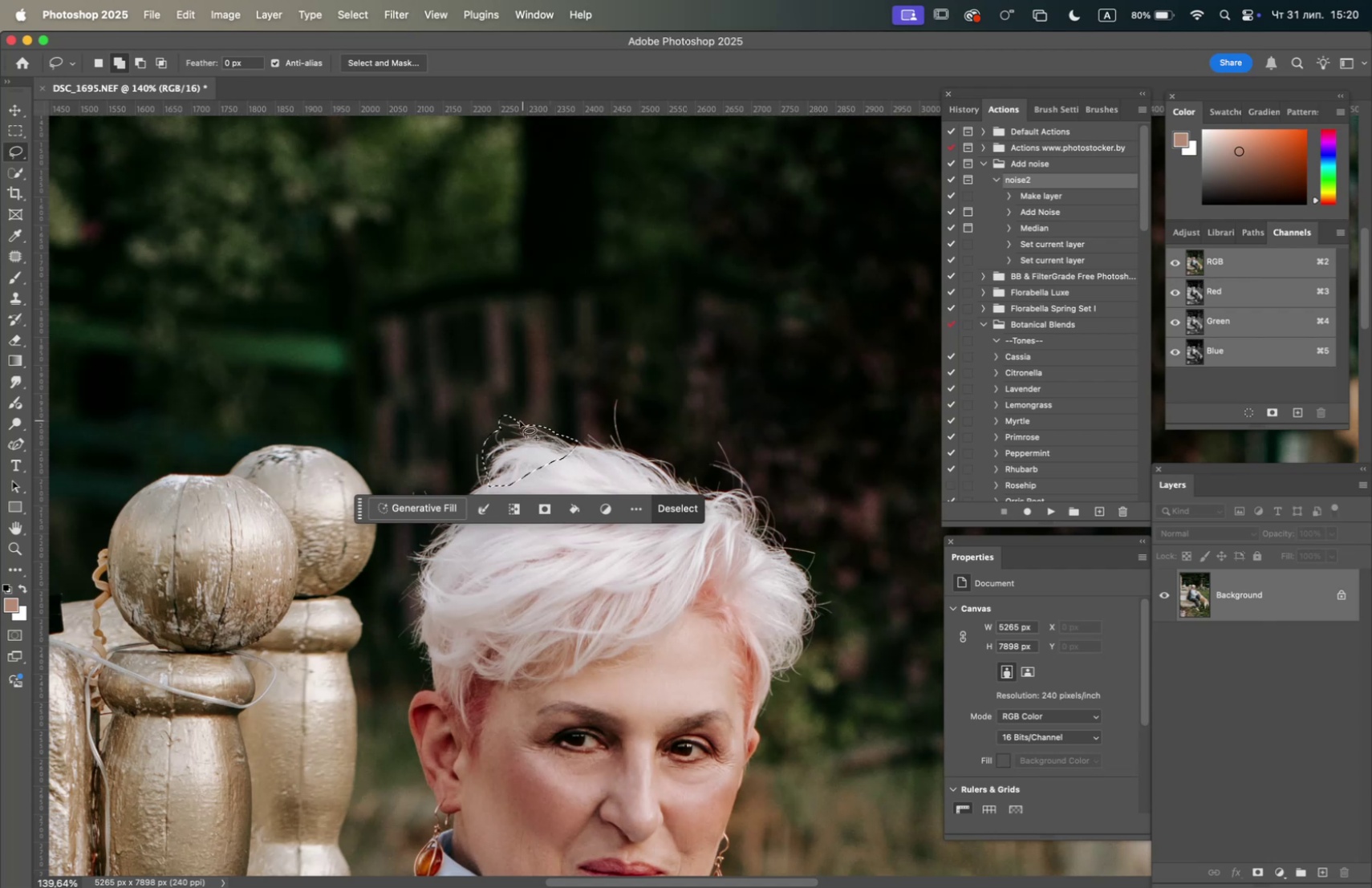 
left_click_drag(start_coordinate=[511, 422], to_coordinate=[510, 431])
 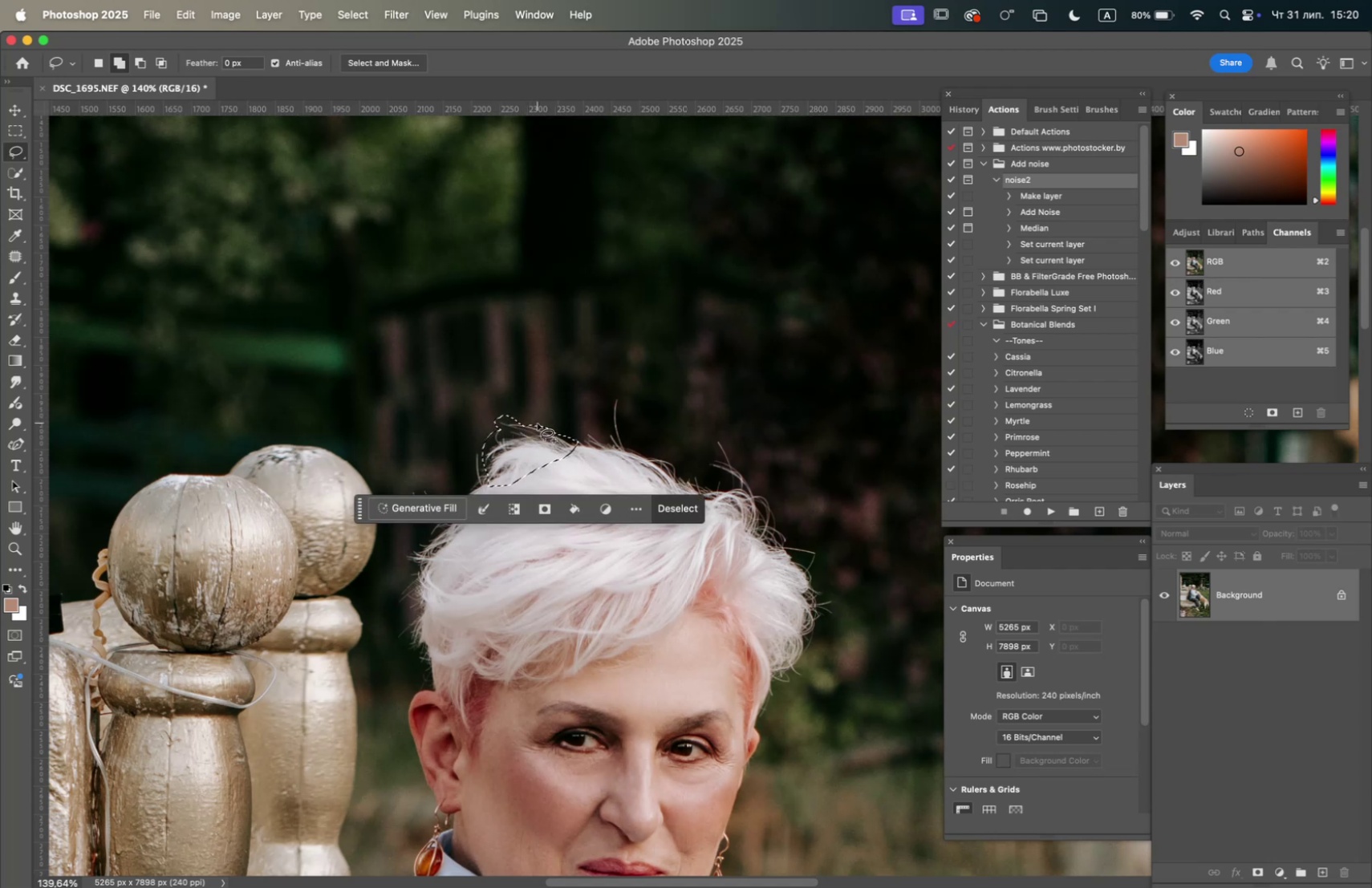 
left_click_drag(start_coordinate=[539, 427], to_coordinate=[511, 431])
 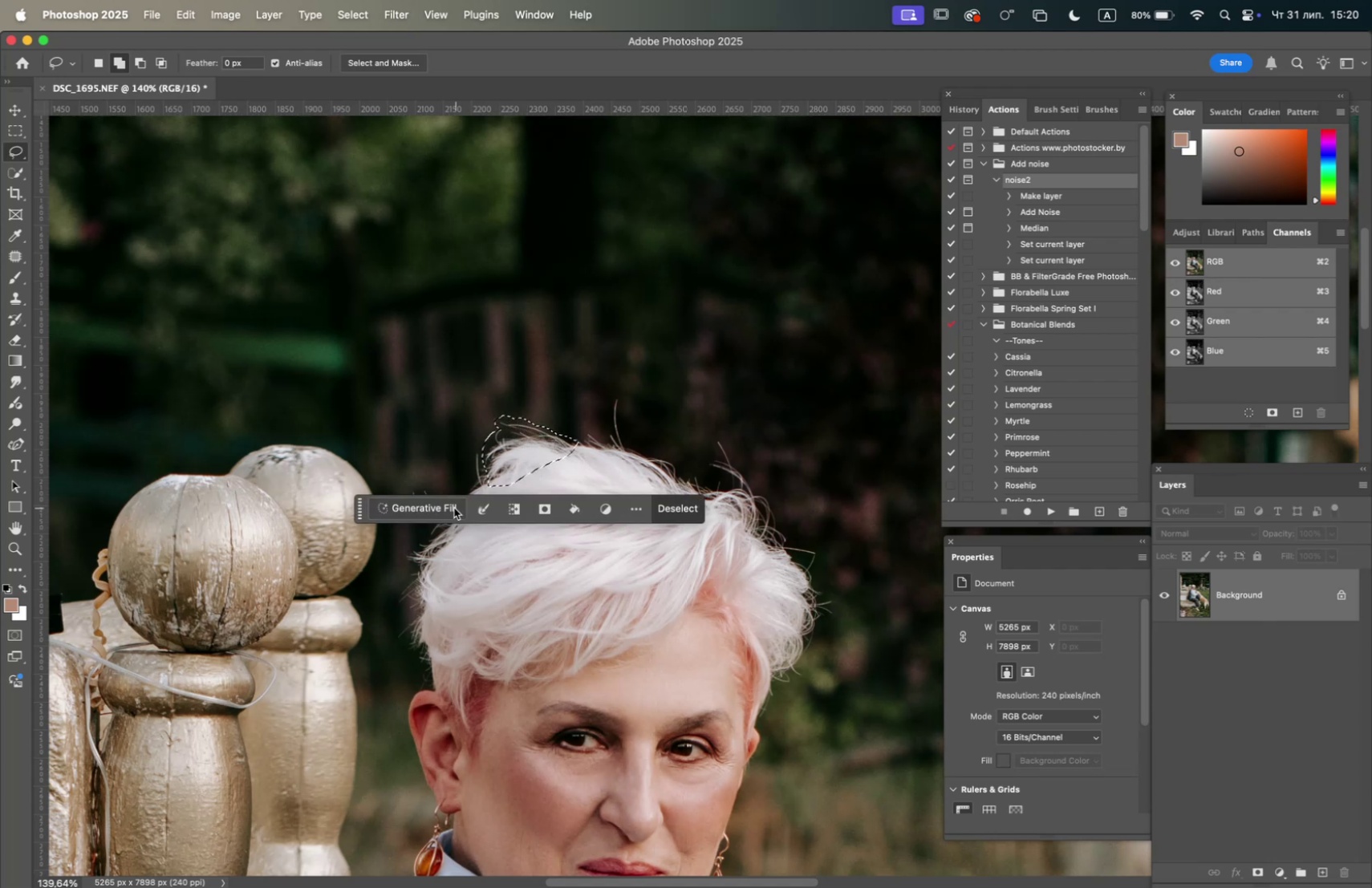 
left_click([451, 509])
 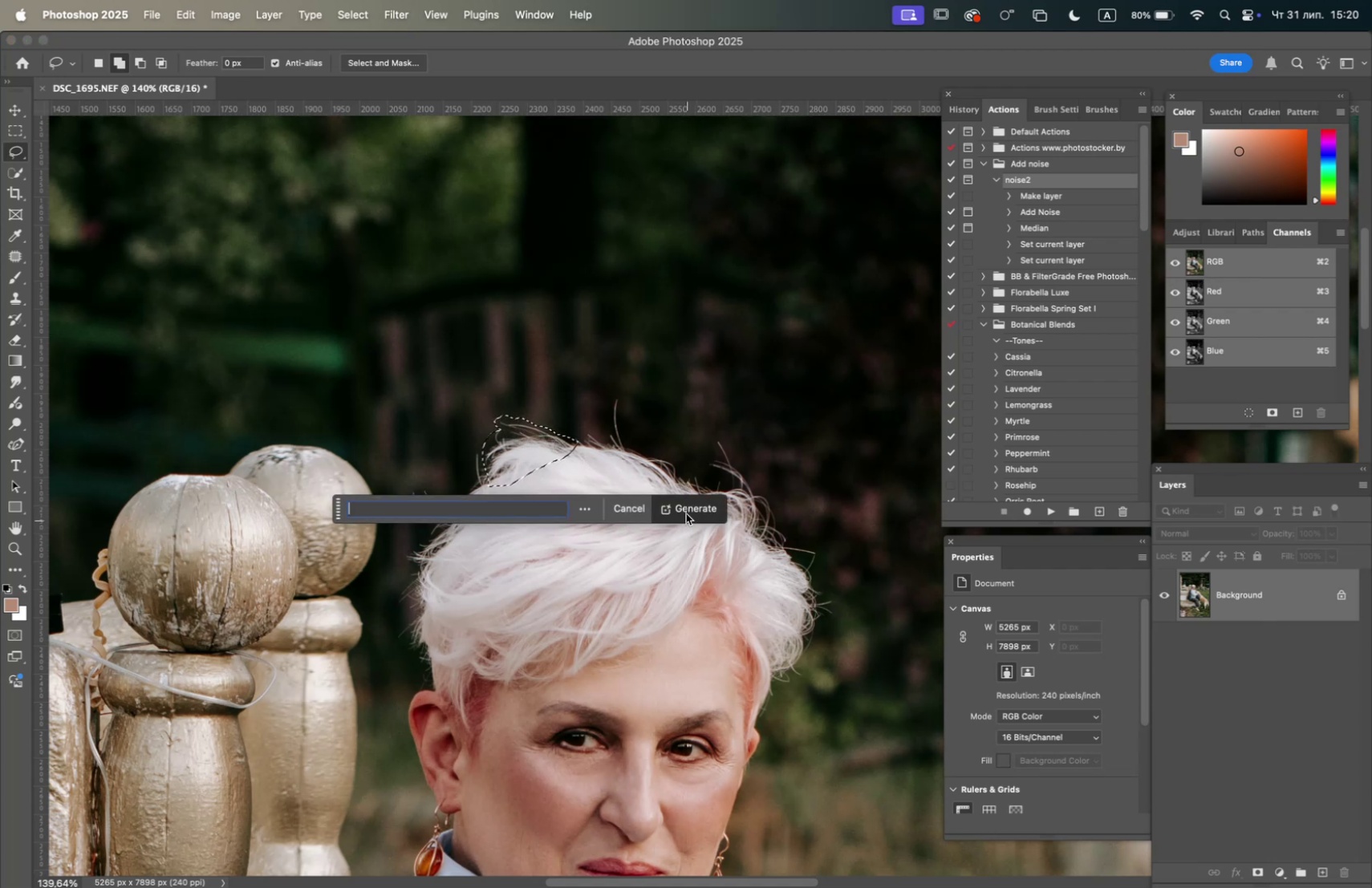 
left_click([686, 508])
 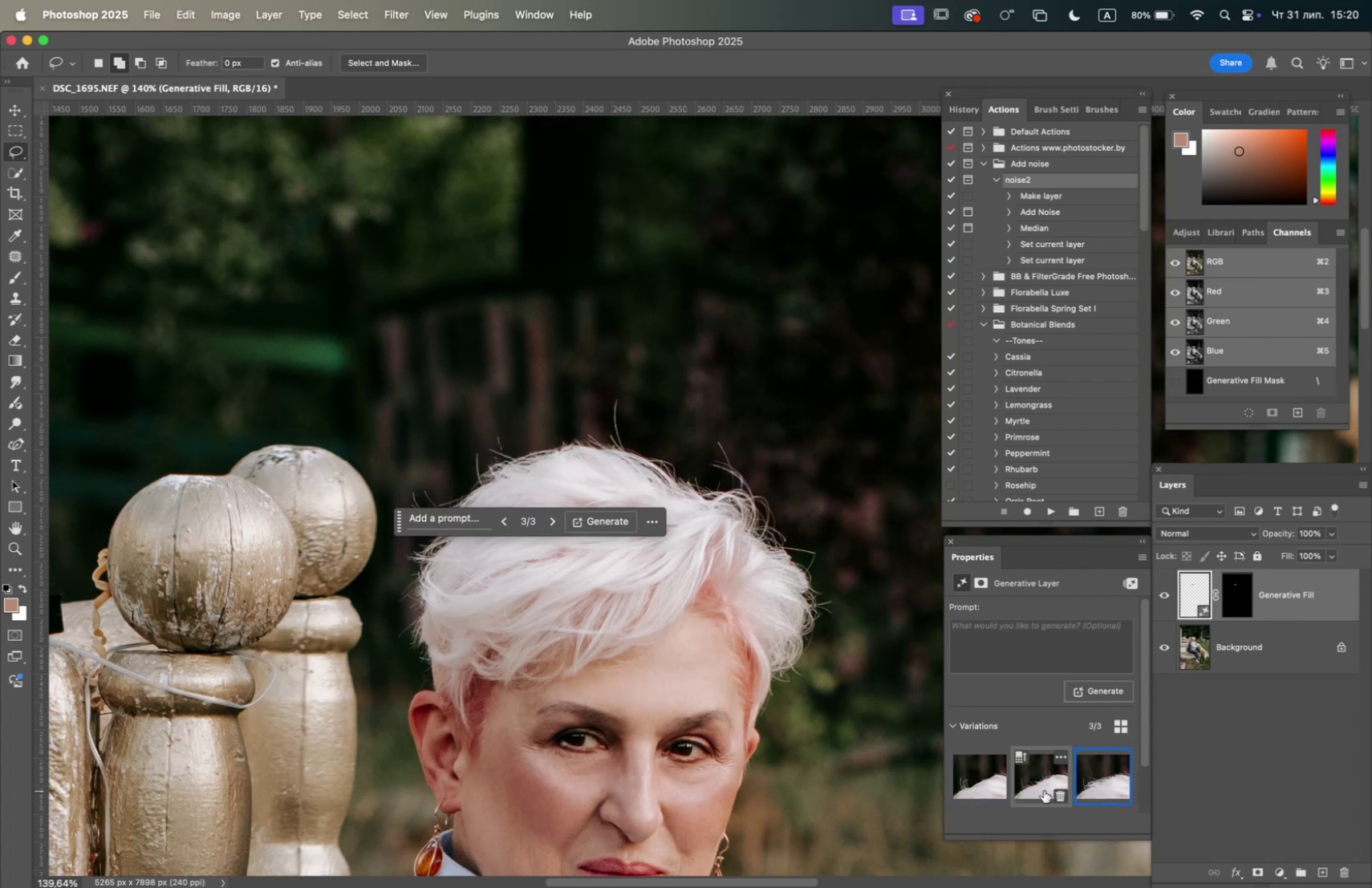 
wait(27.06)
 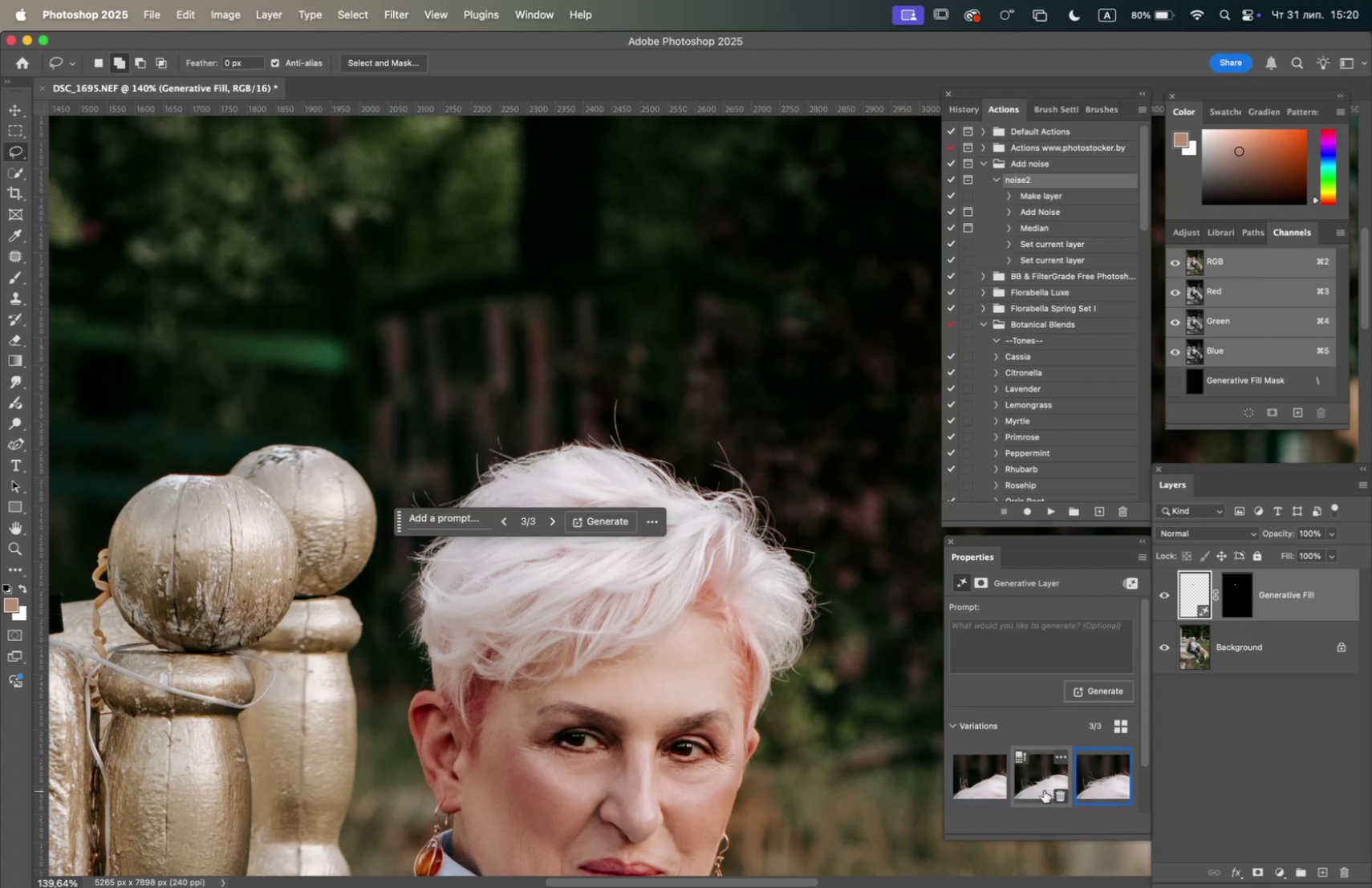 
hold_key(key=OptionLeft, duration=1.09)
scroll: coordinate [688, 602], scroll_direction: down, amount: 2.0
 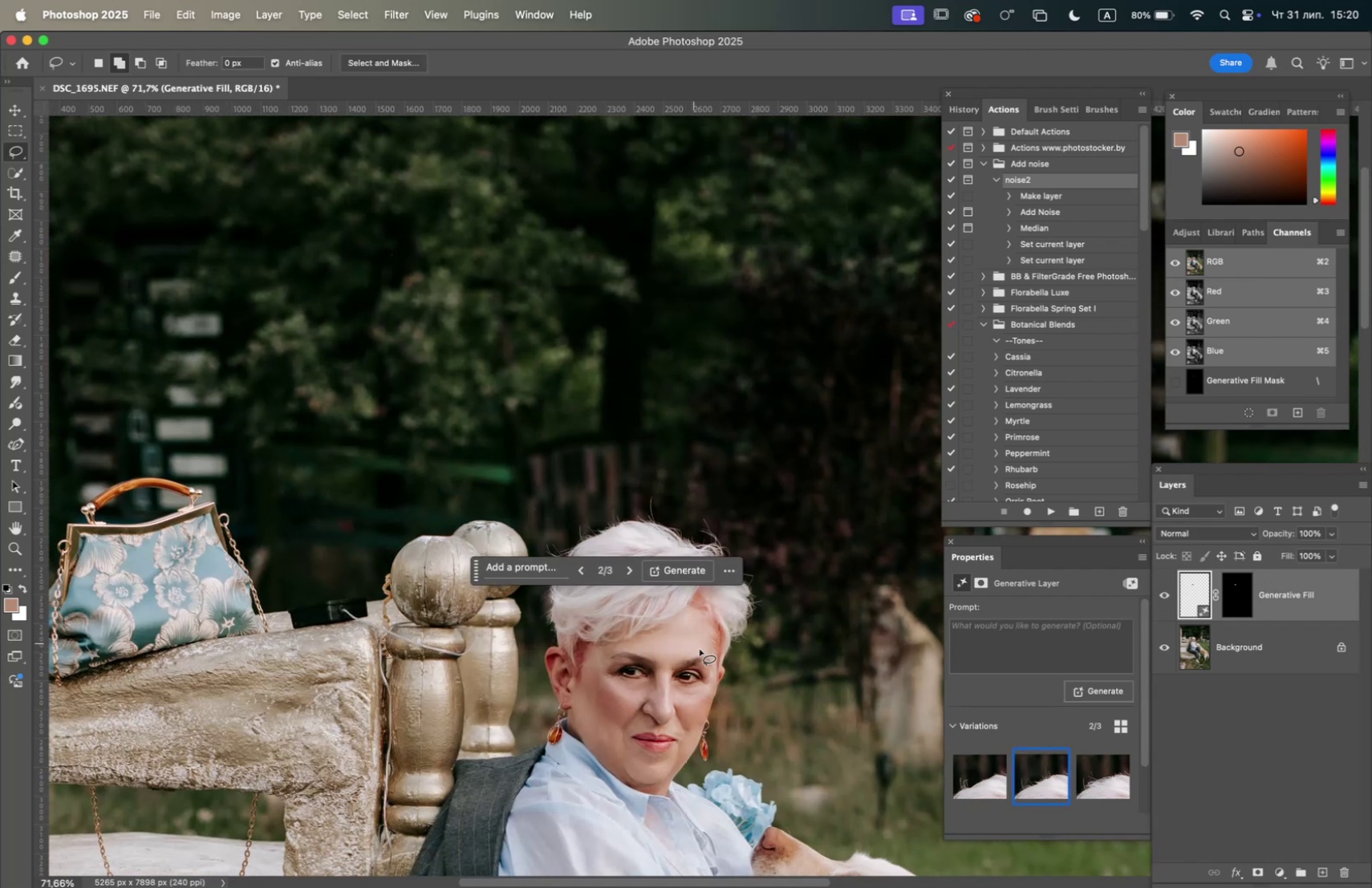 
hold_key(key=Space, duration=0.99)
 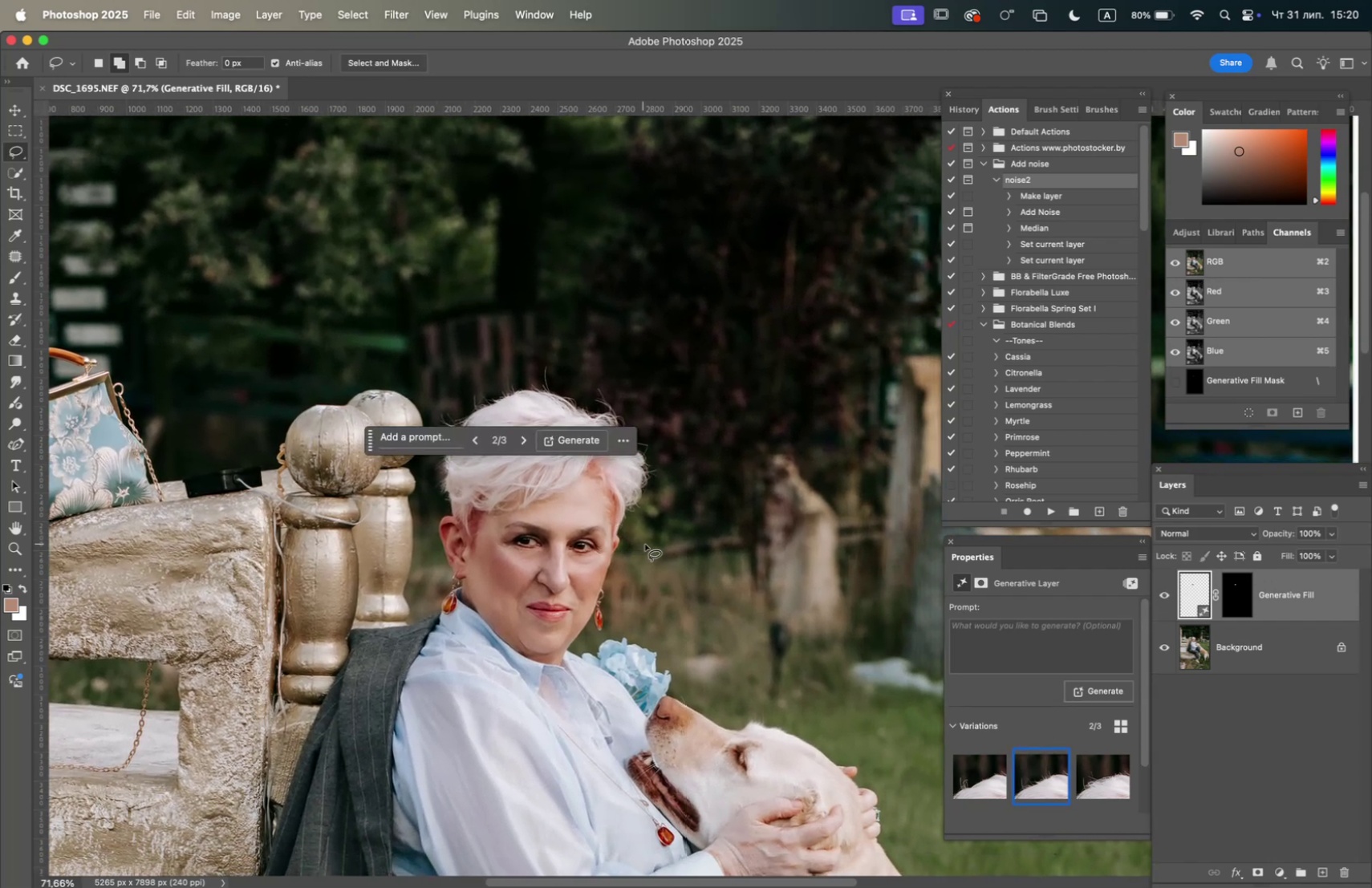 
left_click_drag(start_coordinate=[723, 661], to_coordinate=[625, 534])
 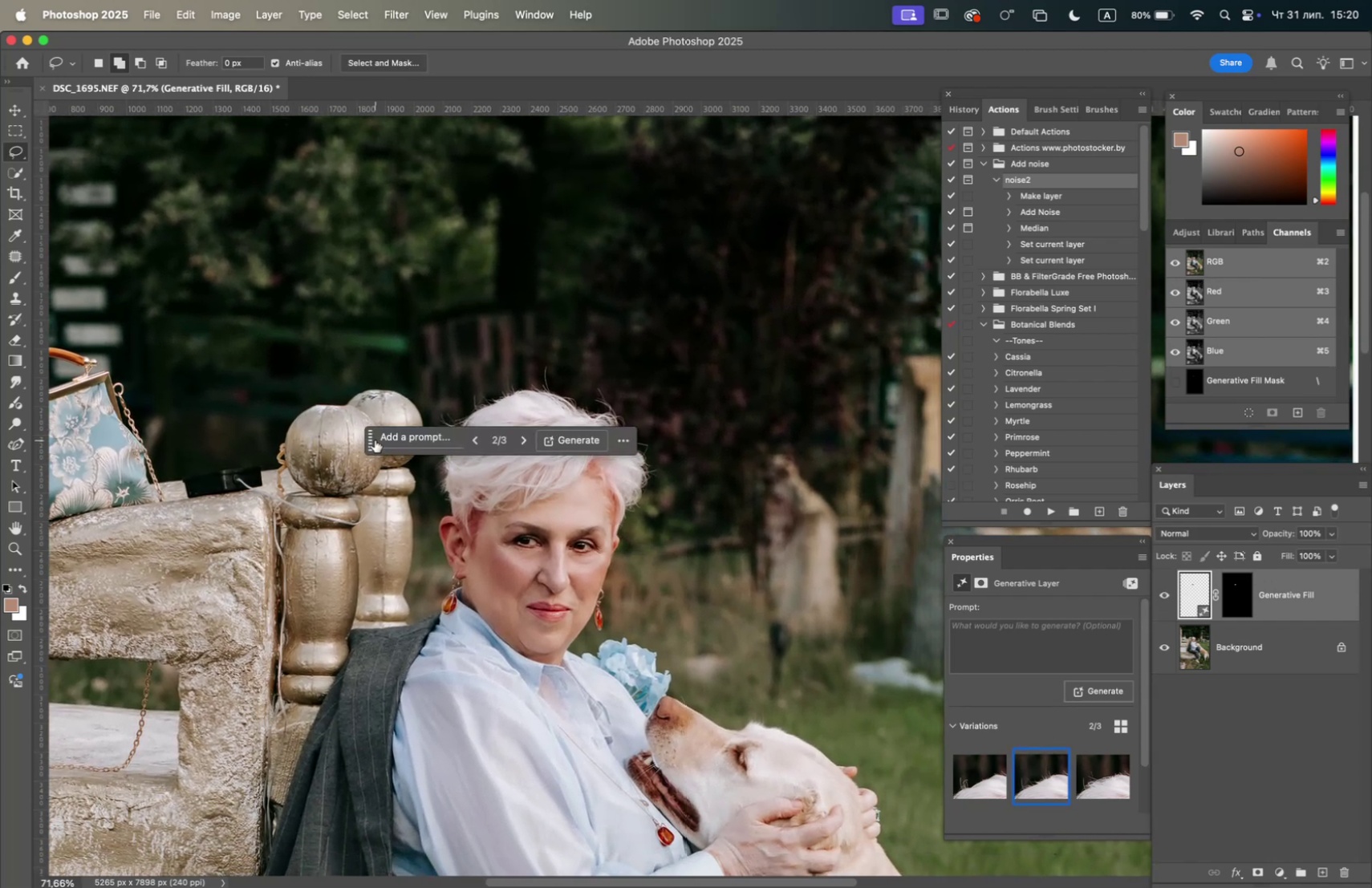 
left_click_drag(start_coordinate=[371, 440], to_coordinate=[559, 732])
 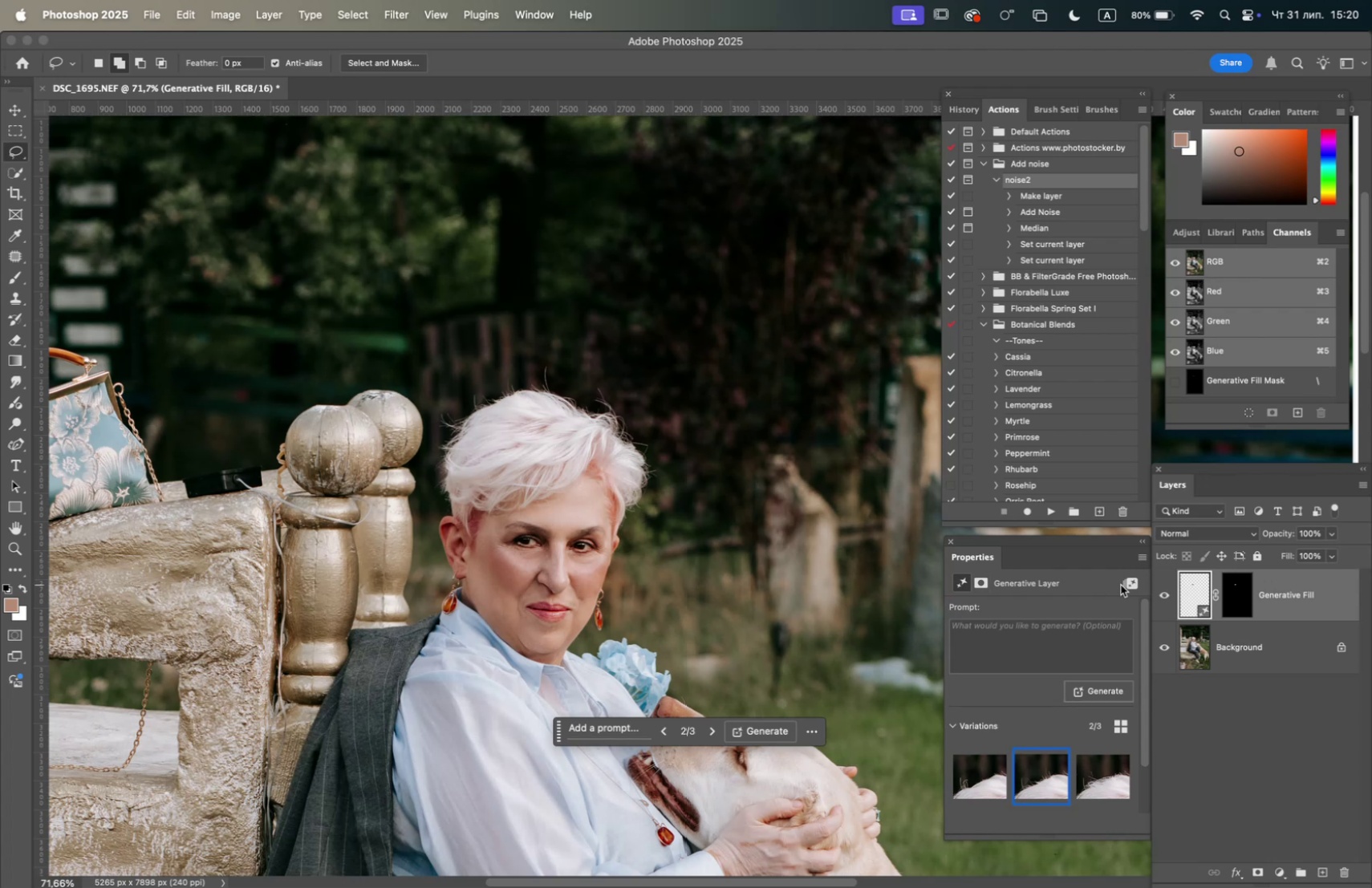 
left_click([1165, 589])
 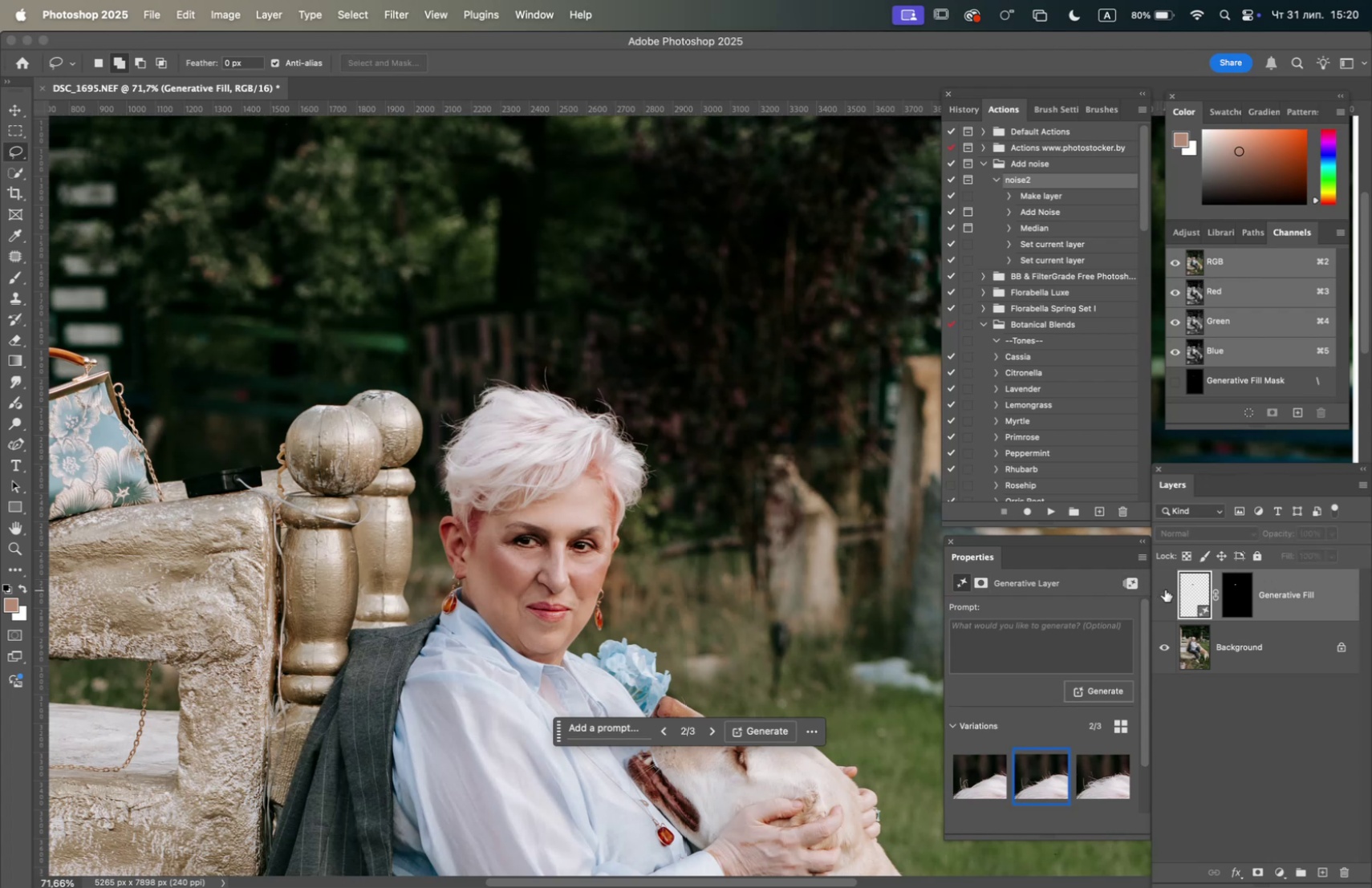 
left_click([1165, 589])
 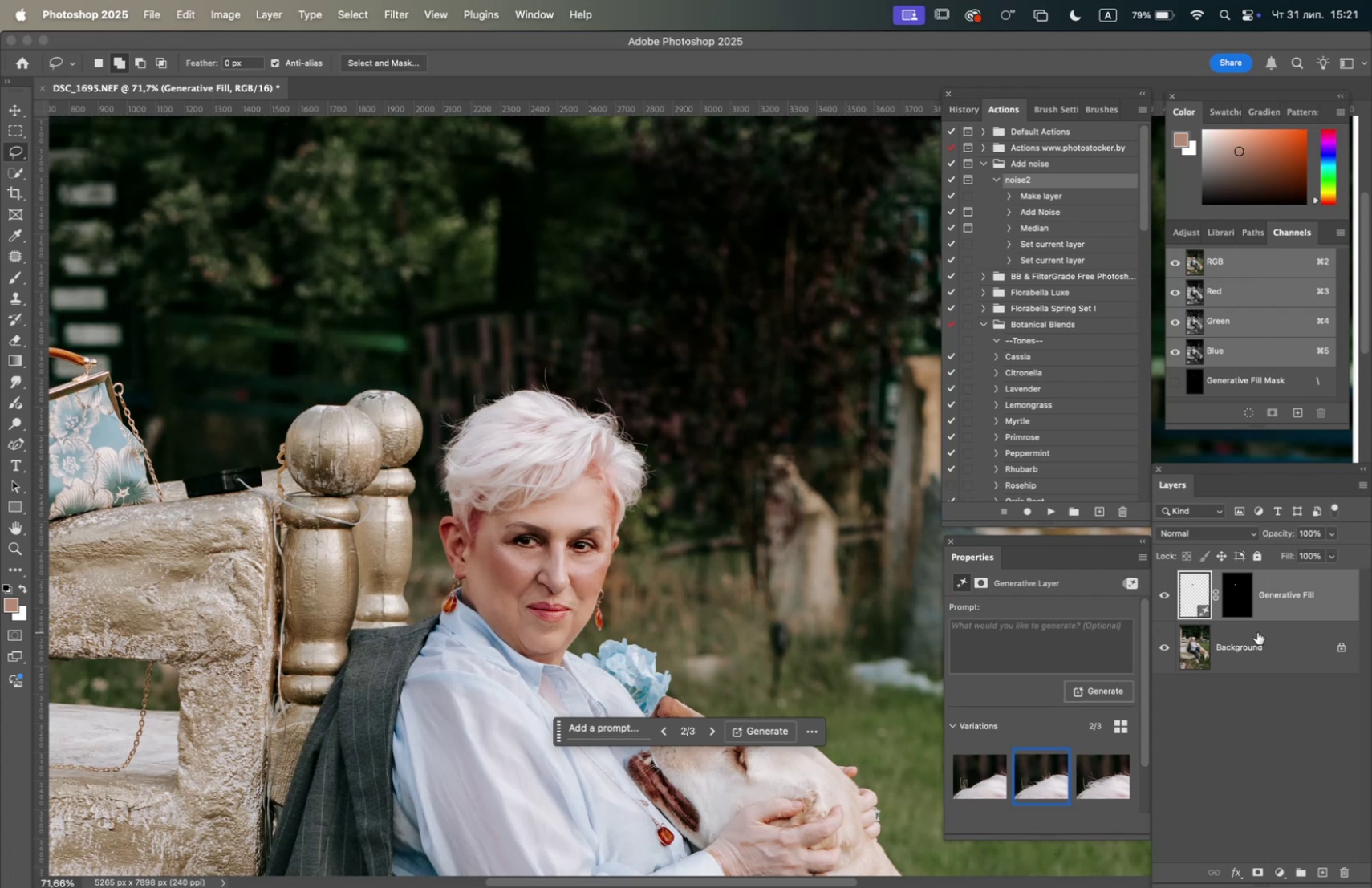 
right_click([1260, 640])
 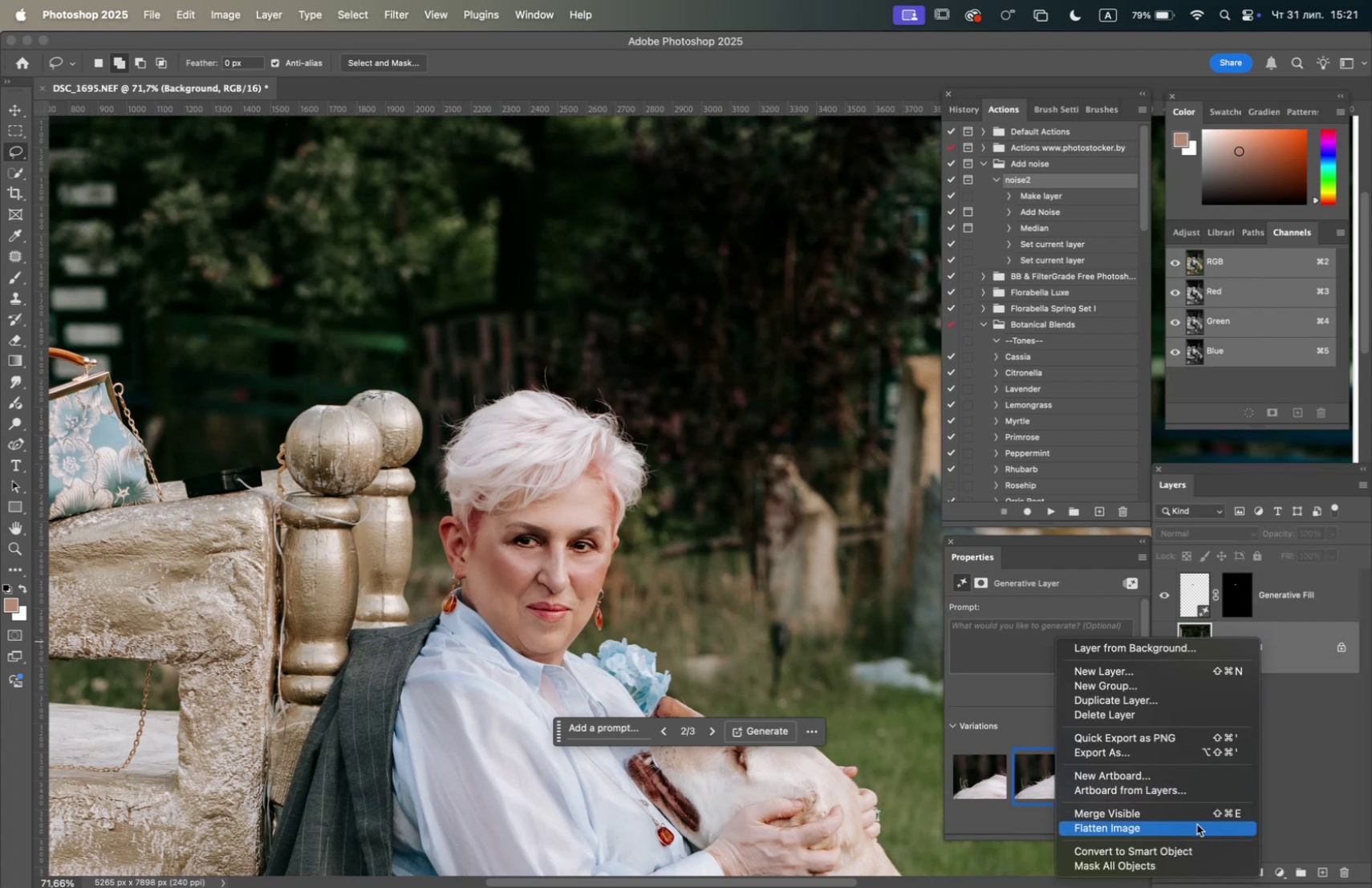 
left_click([1196, 824])
 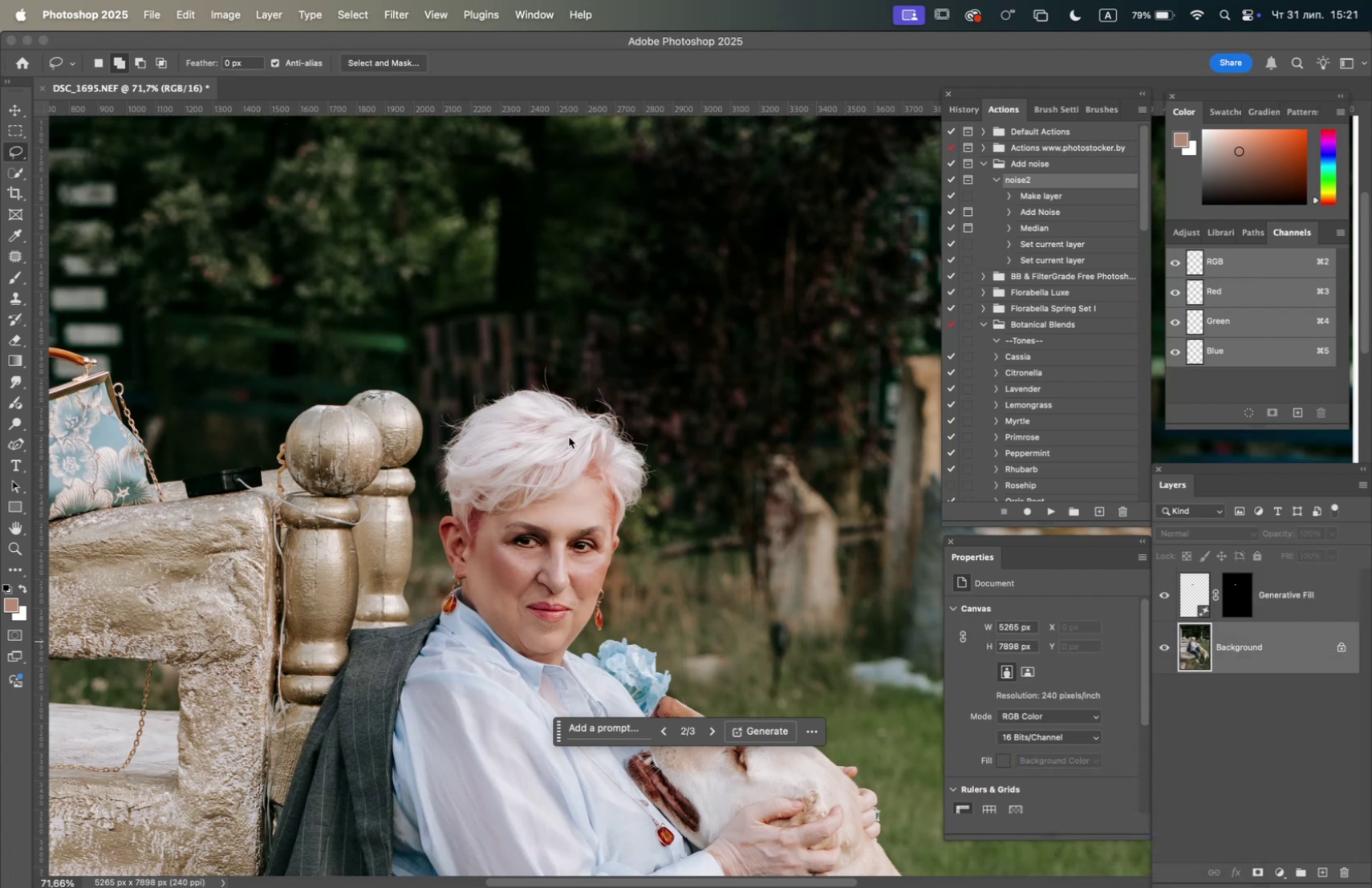 
hold_key(key=OptionLeft, duration=0.91)
scroll: coordinate [516, 432], scroll_direction: up, amount: 6.0
 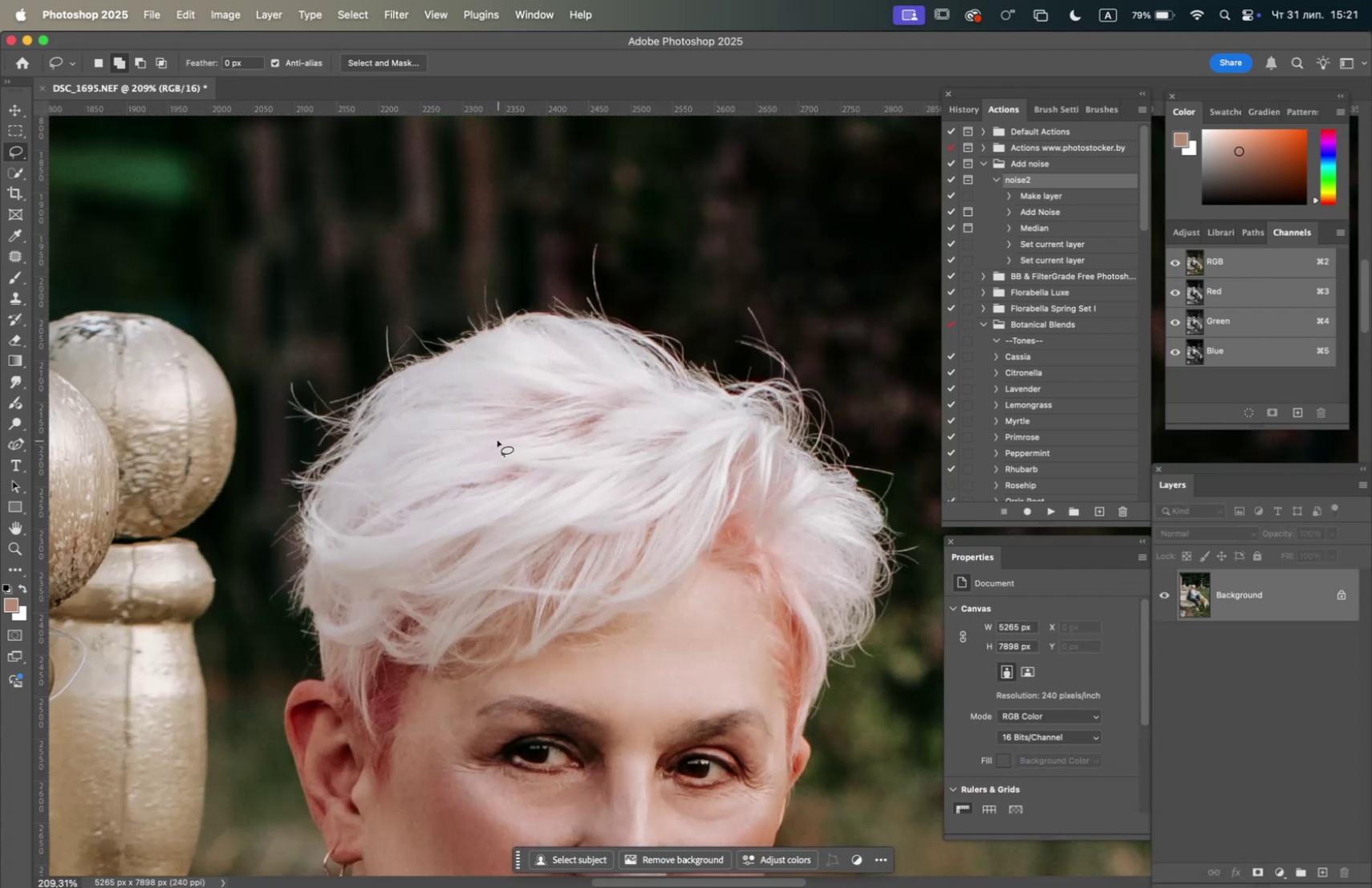 
hold_key(key=Space, duration=0.64)
 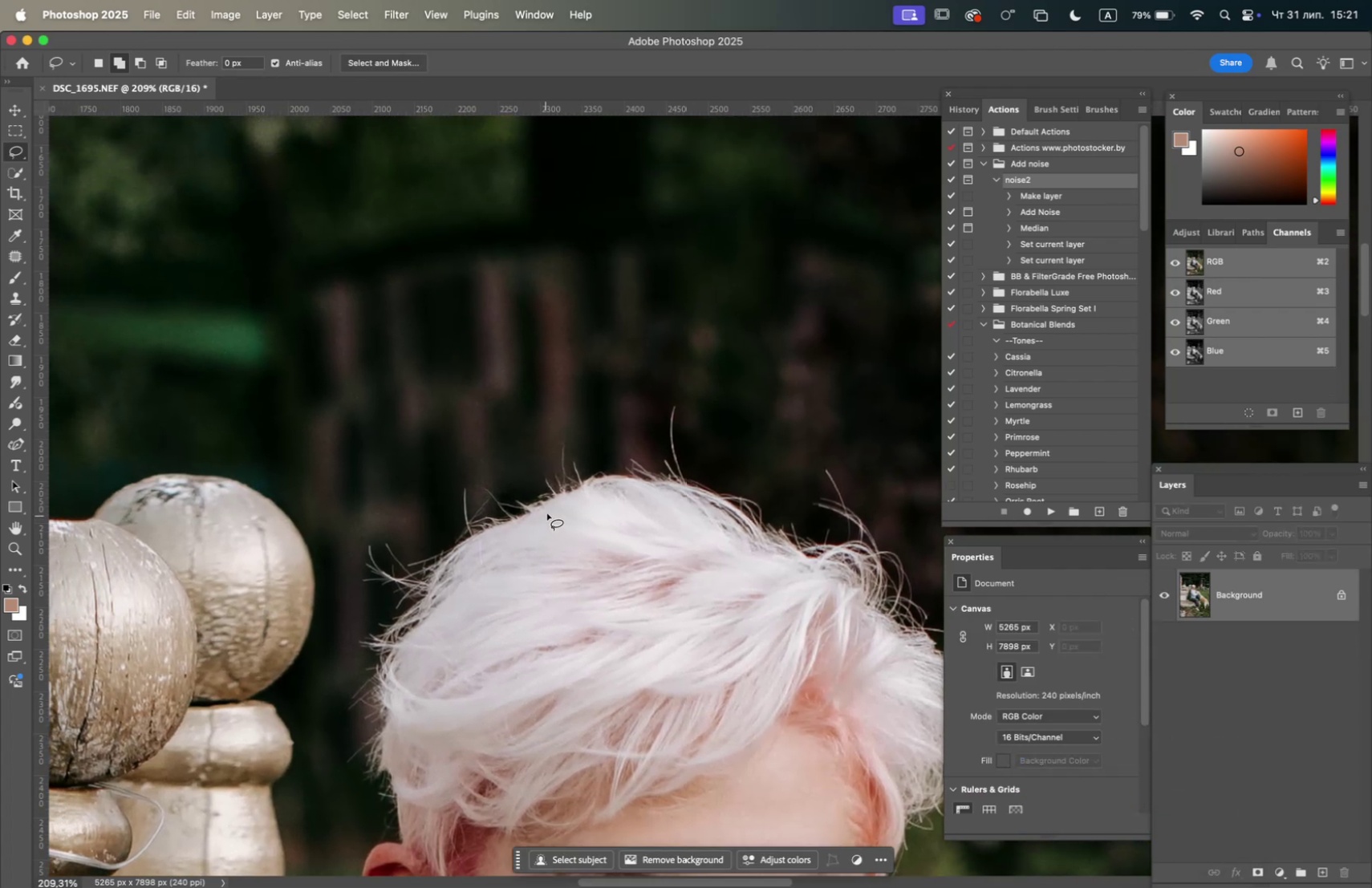 
left_click_drag(start_coordinate=[500, 428], to_coordinate=[574, 582])
 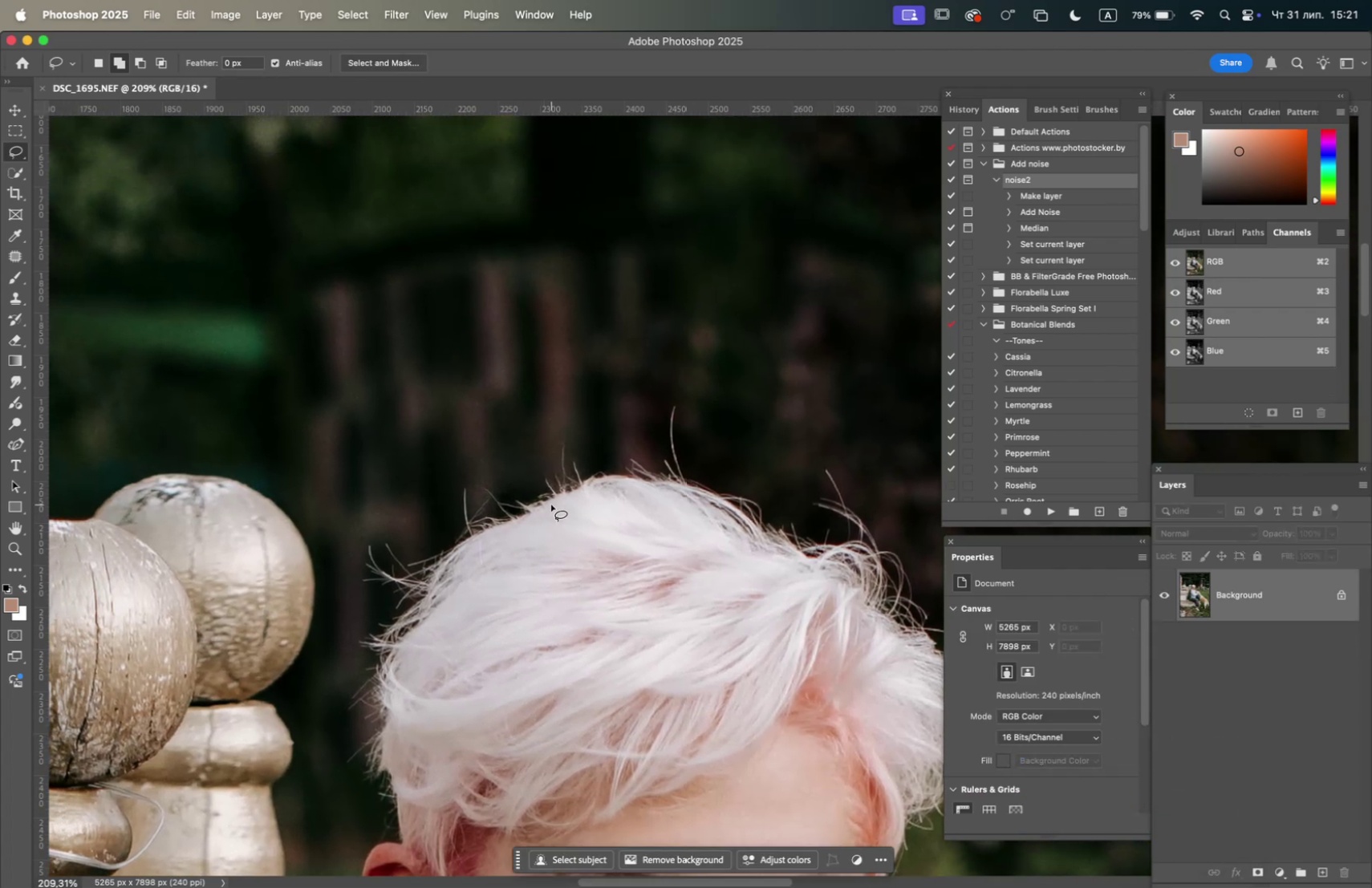 
left_click_drag(start_coordinate=[551, 504], to_coordinate=[542, 510])
 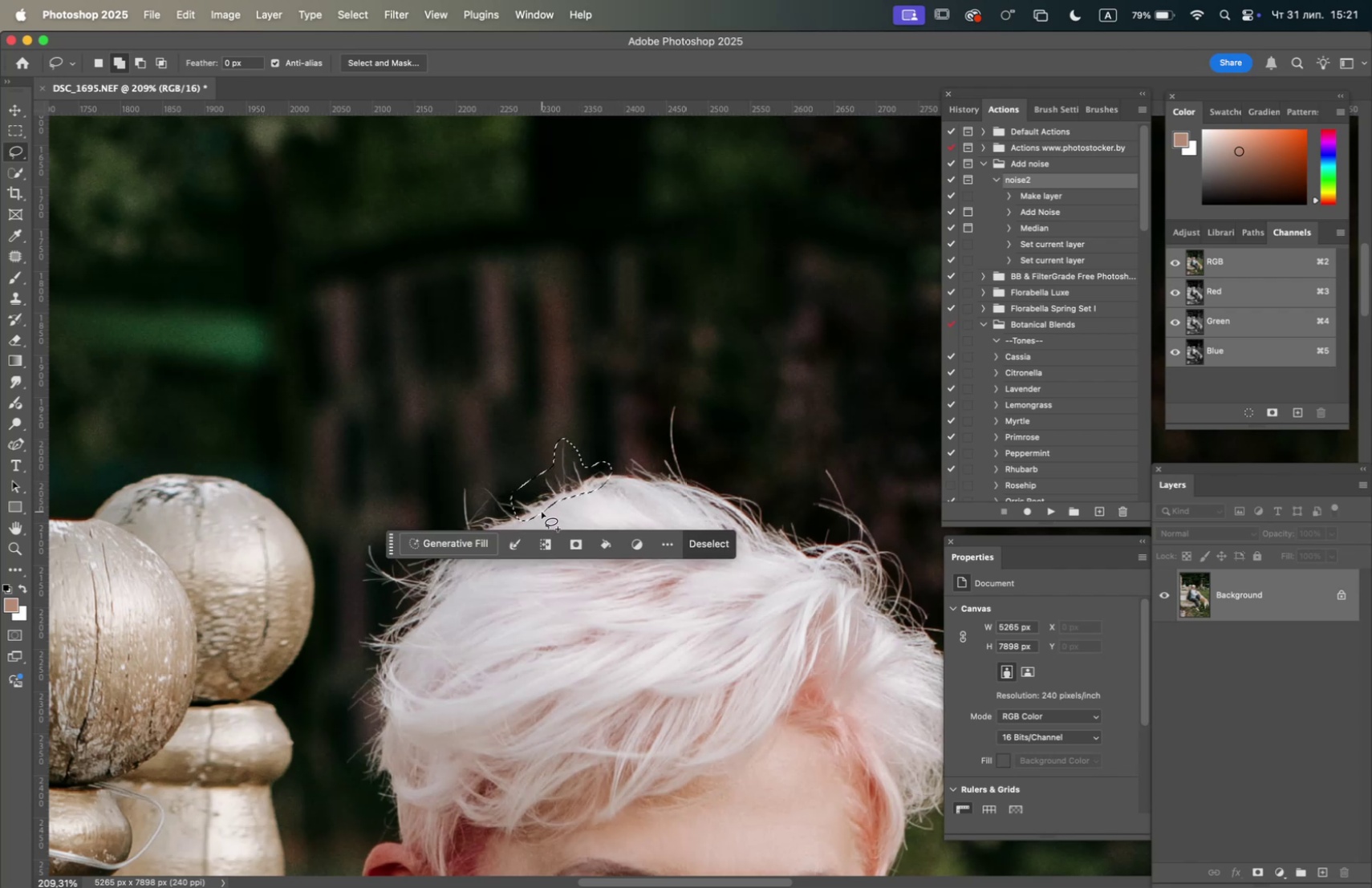 
key(F5)
 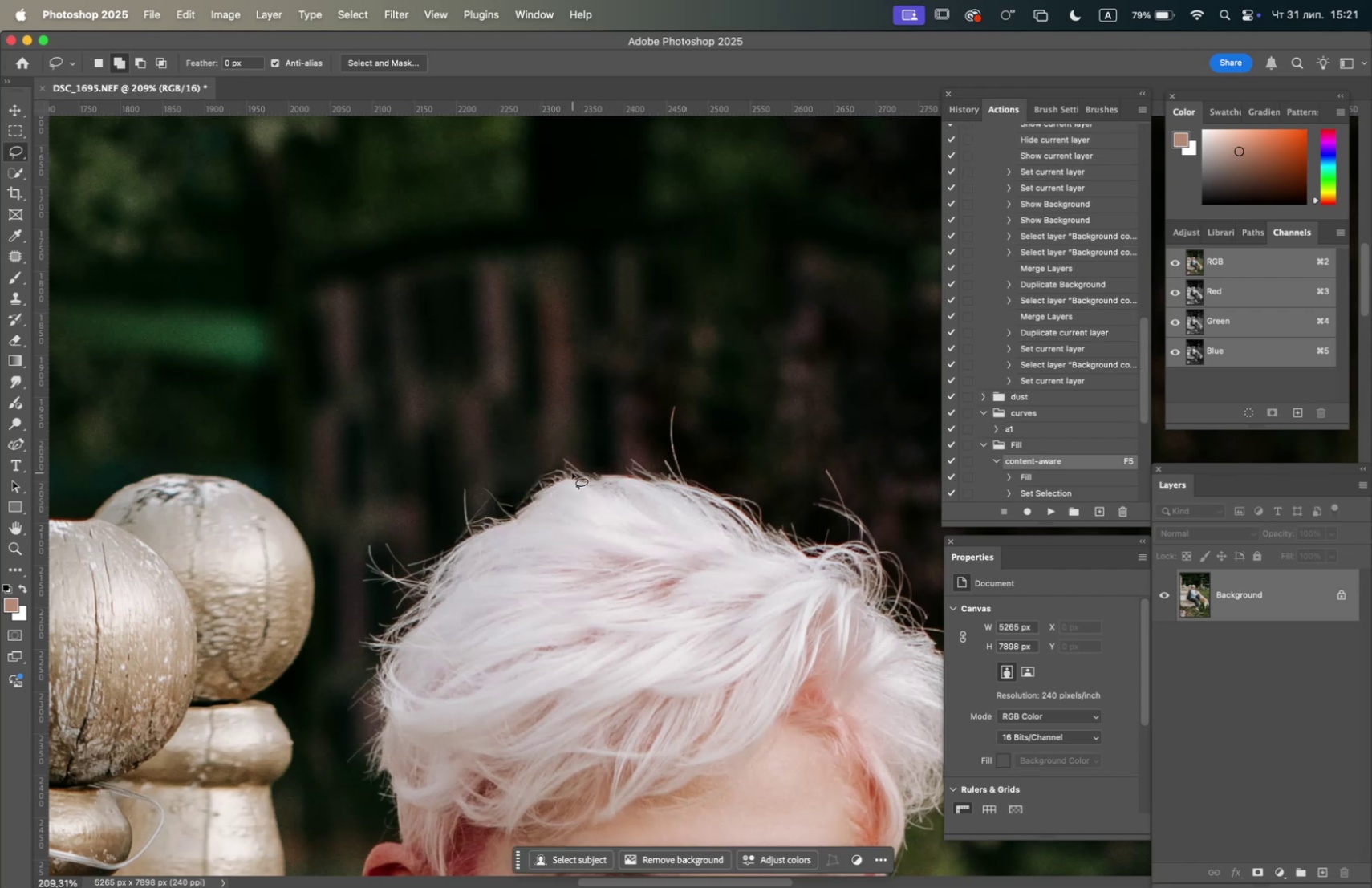 
left_click_drag(start_coordinate=[585, 463], to_coordinate=[615, 479])
 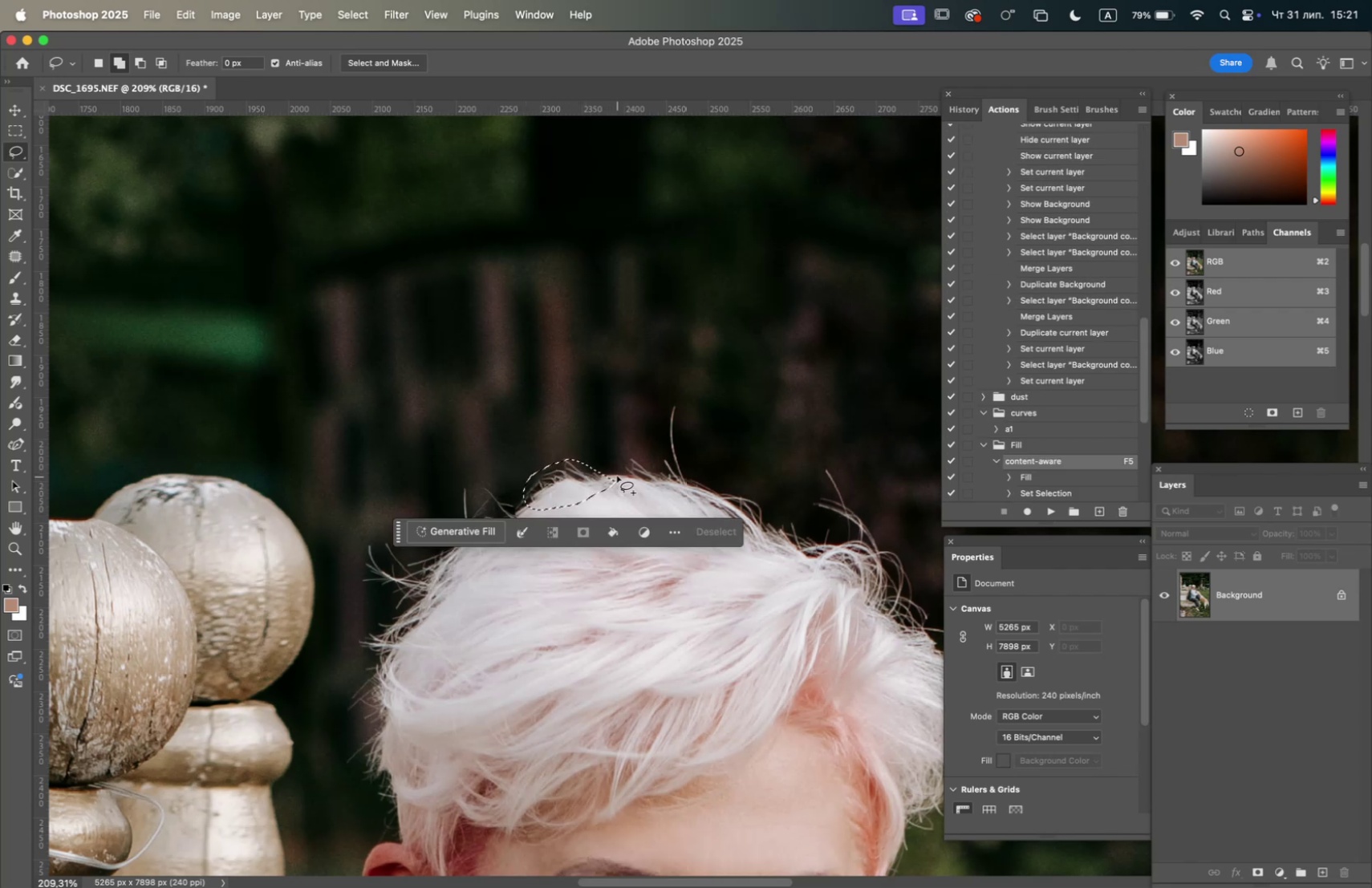 
key(F5)
 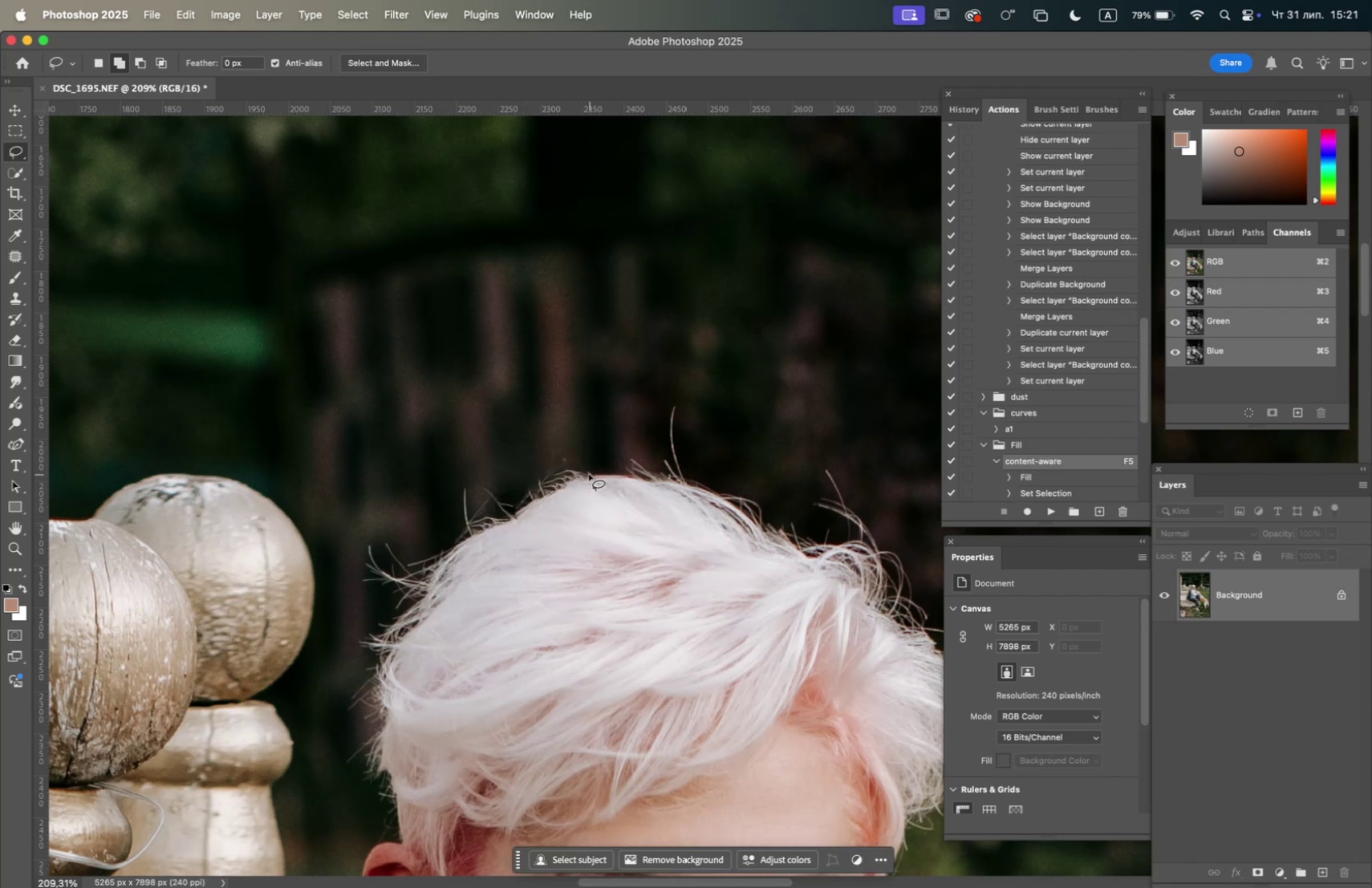 
left_click_drag(start_coordinate=[588, 465], to_coordinate=[599, 460])
 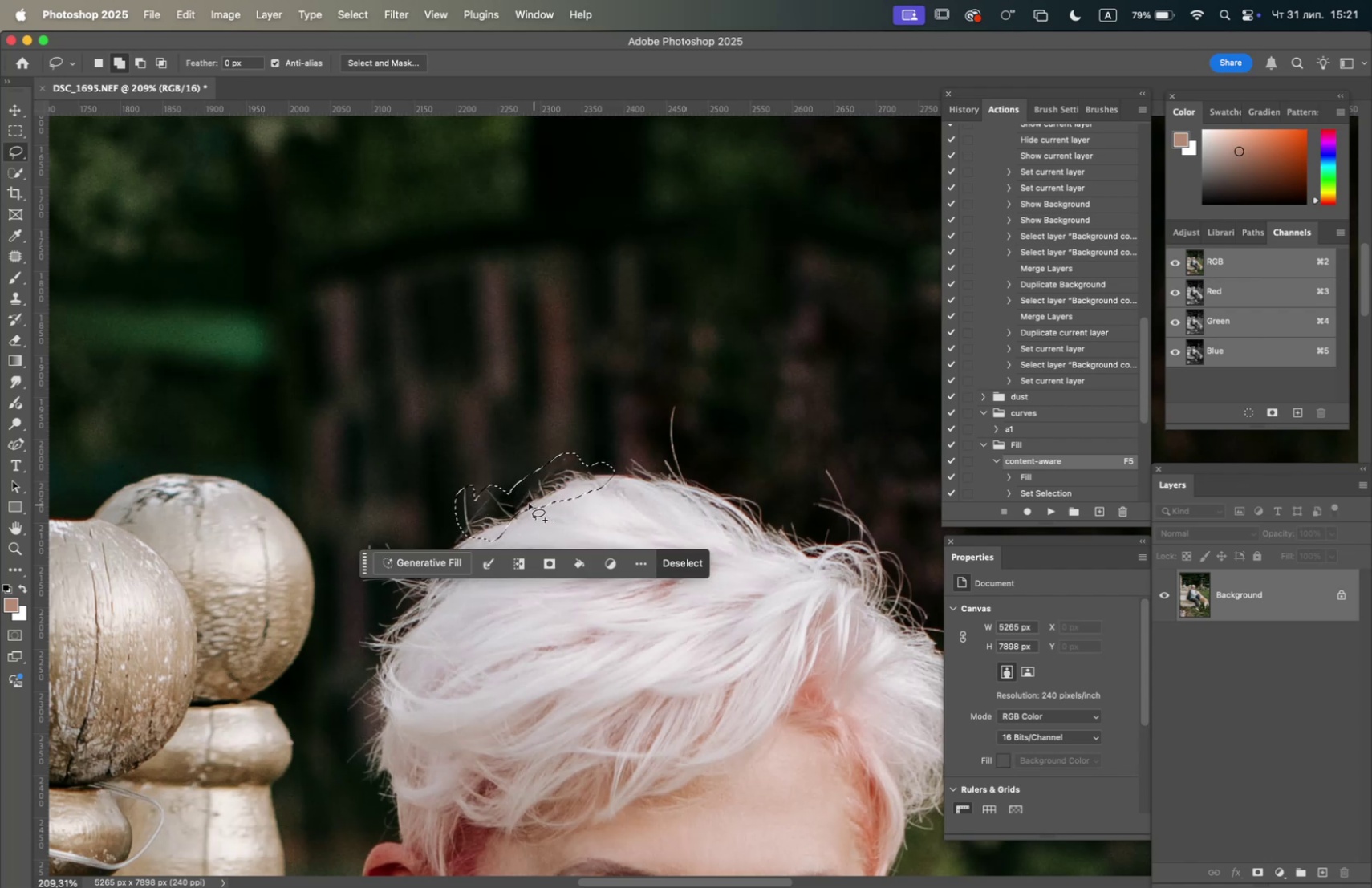 
left_click_drag(start_coordinate=[525, 501], to_coordinate=[542, 504])
 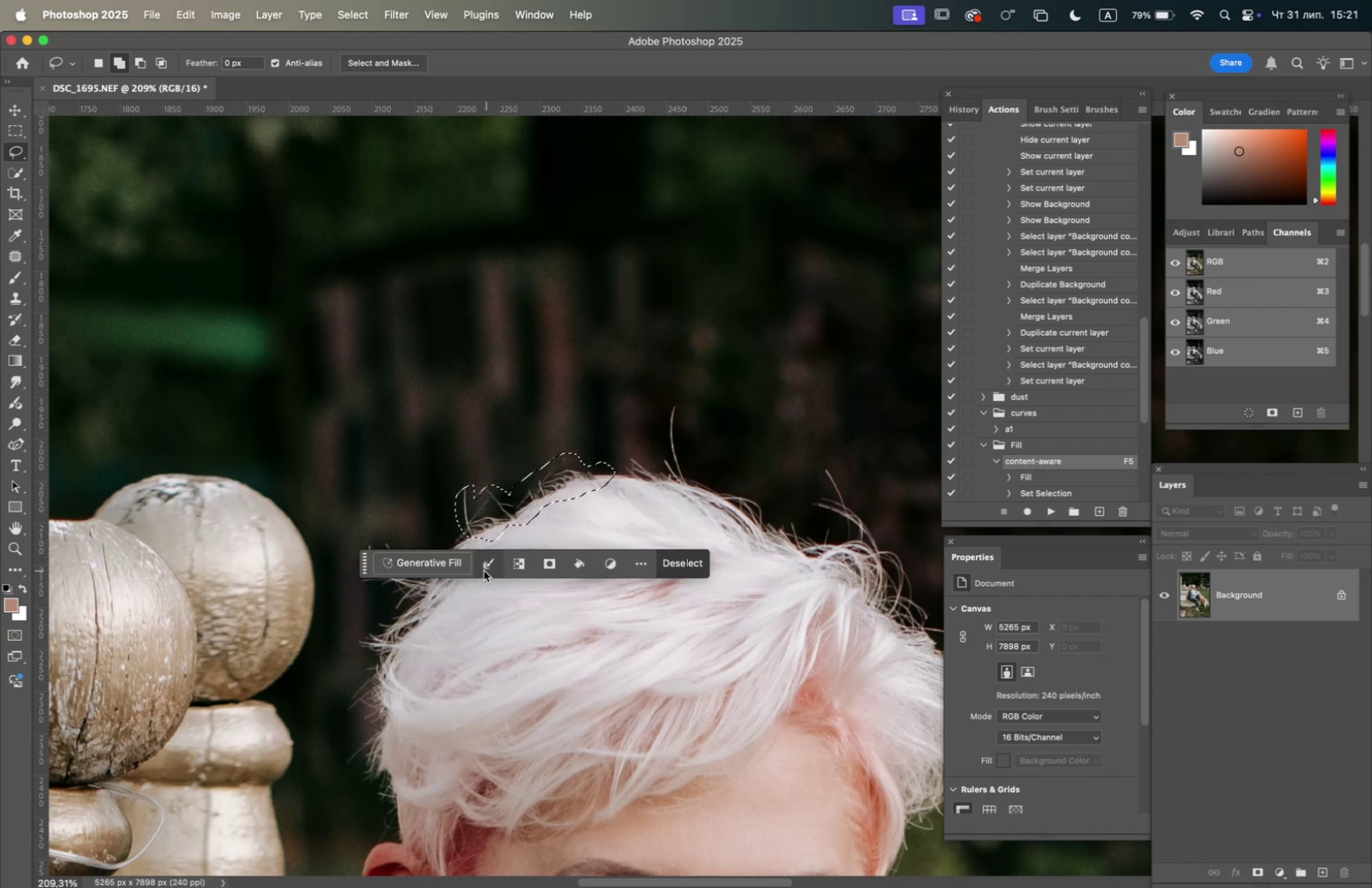 
left_click([457, 568])
 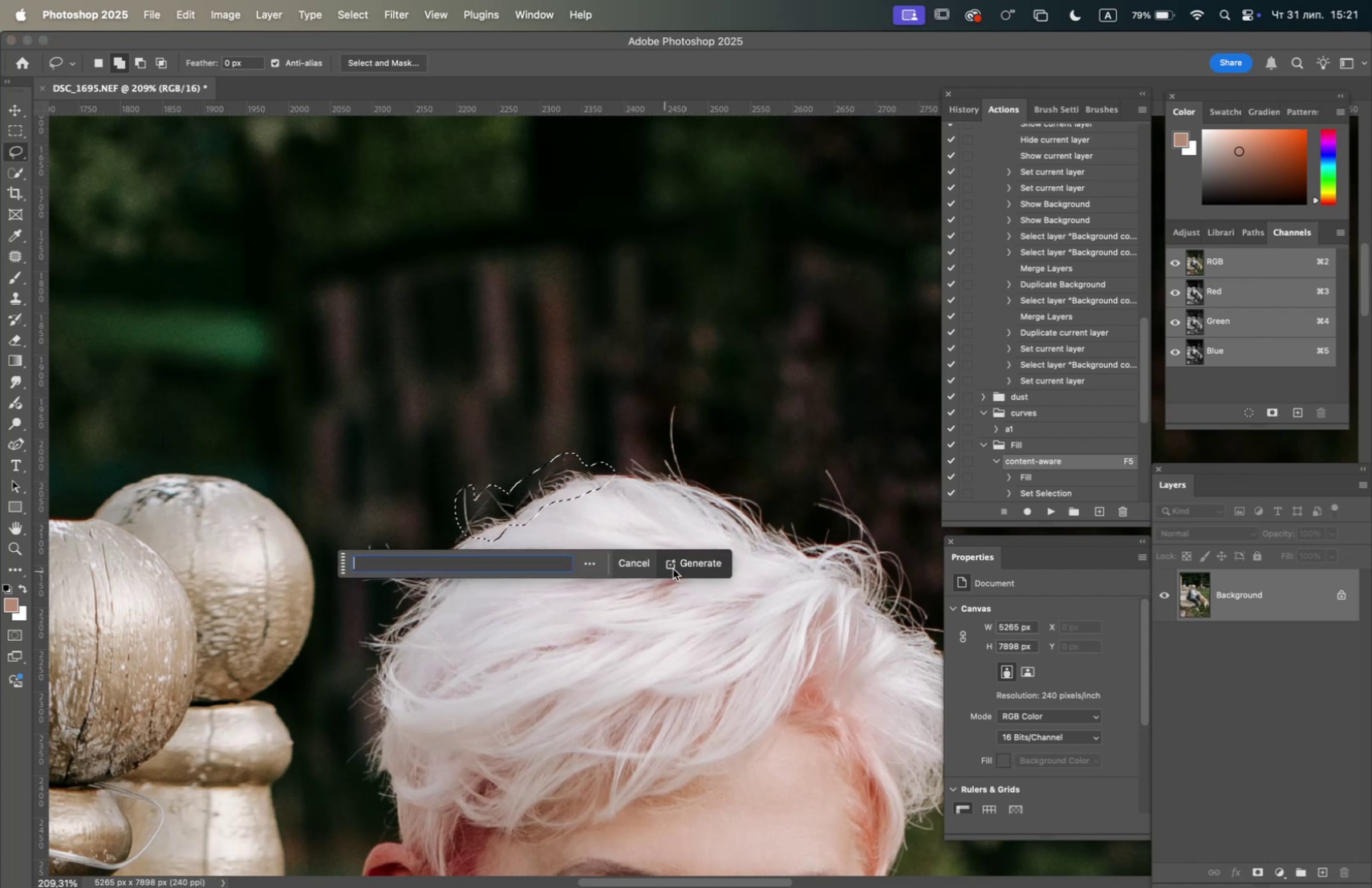 
left_click([685, 566])
 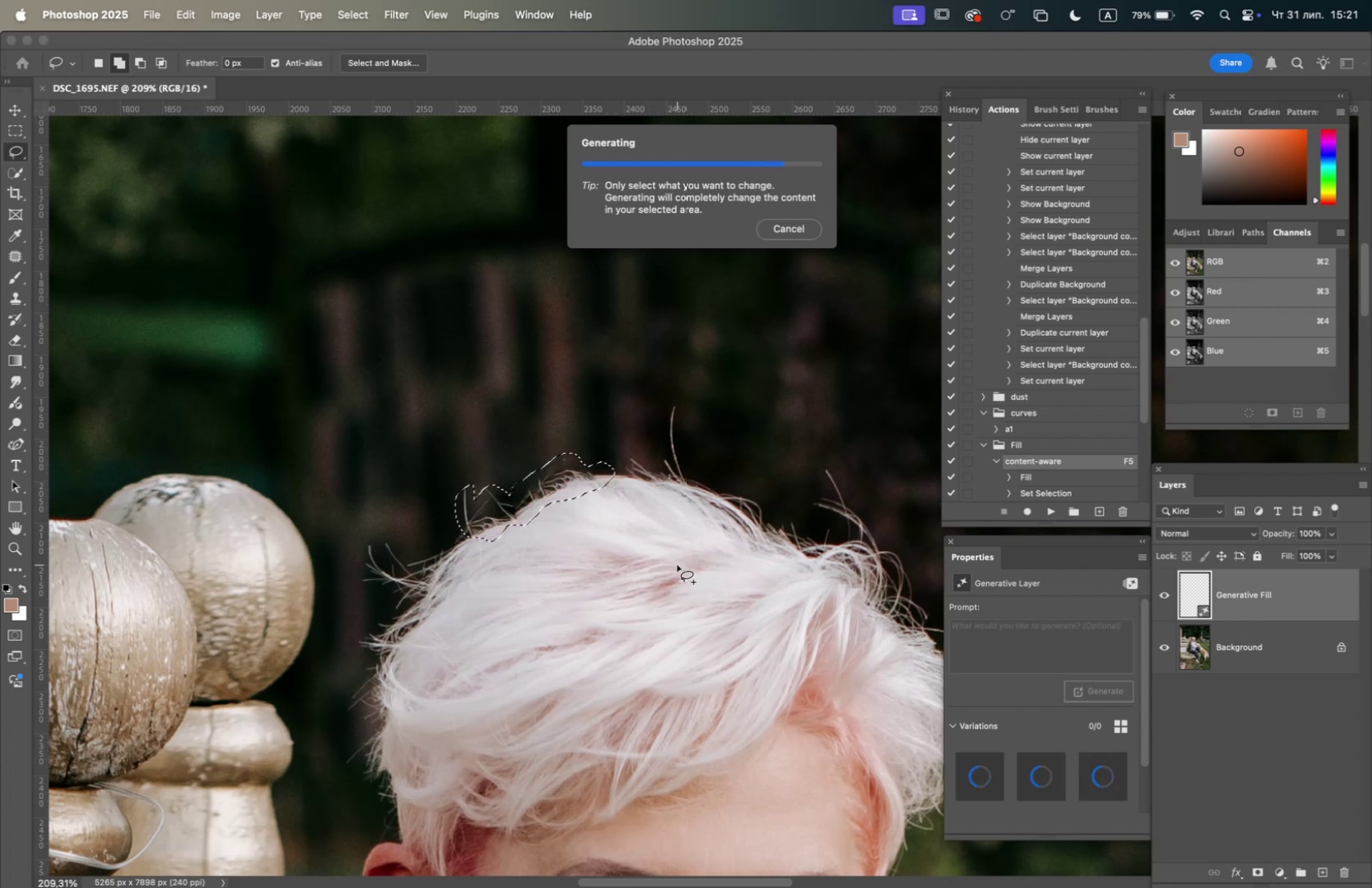 
wait(18.7)
 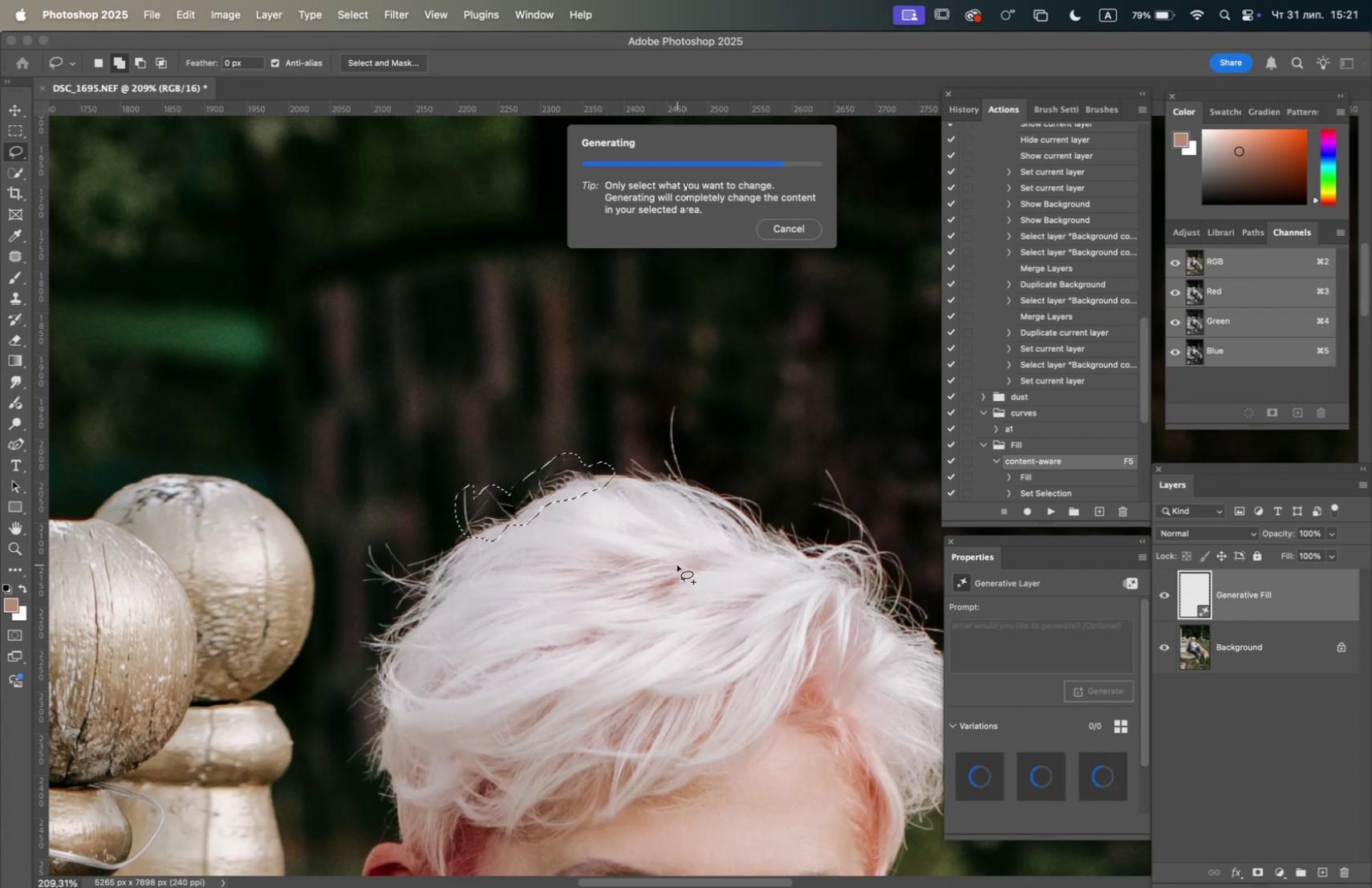 
mouse_move([1042, 772])
 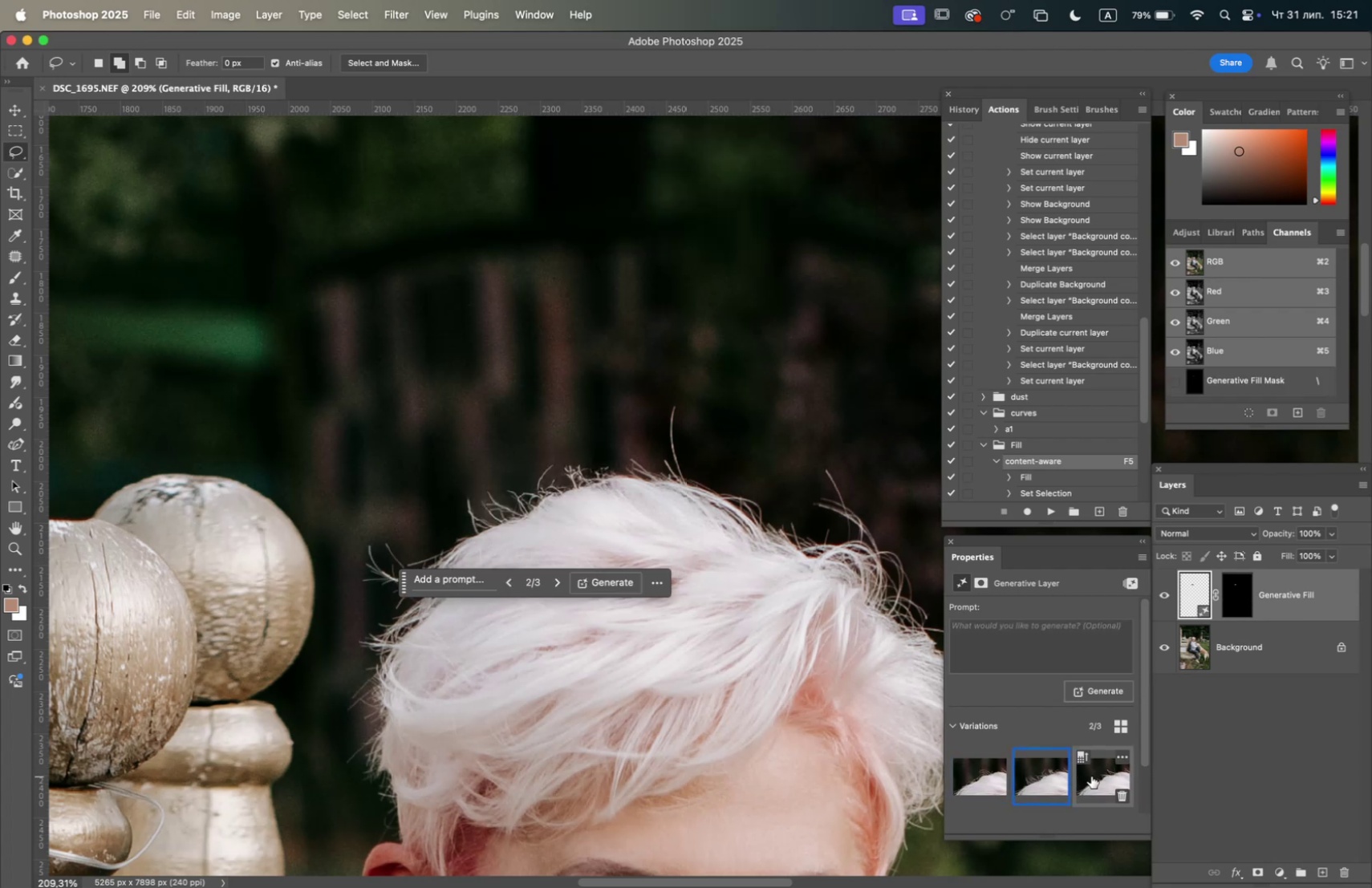 
left_click([1092, 774])
 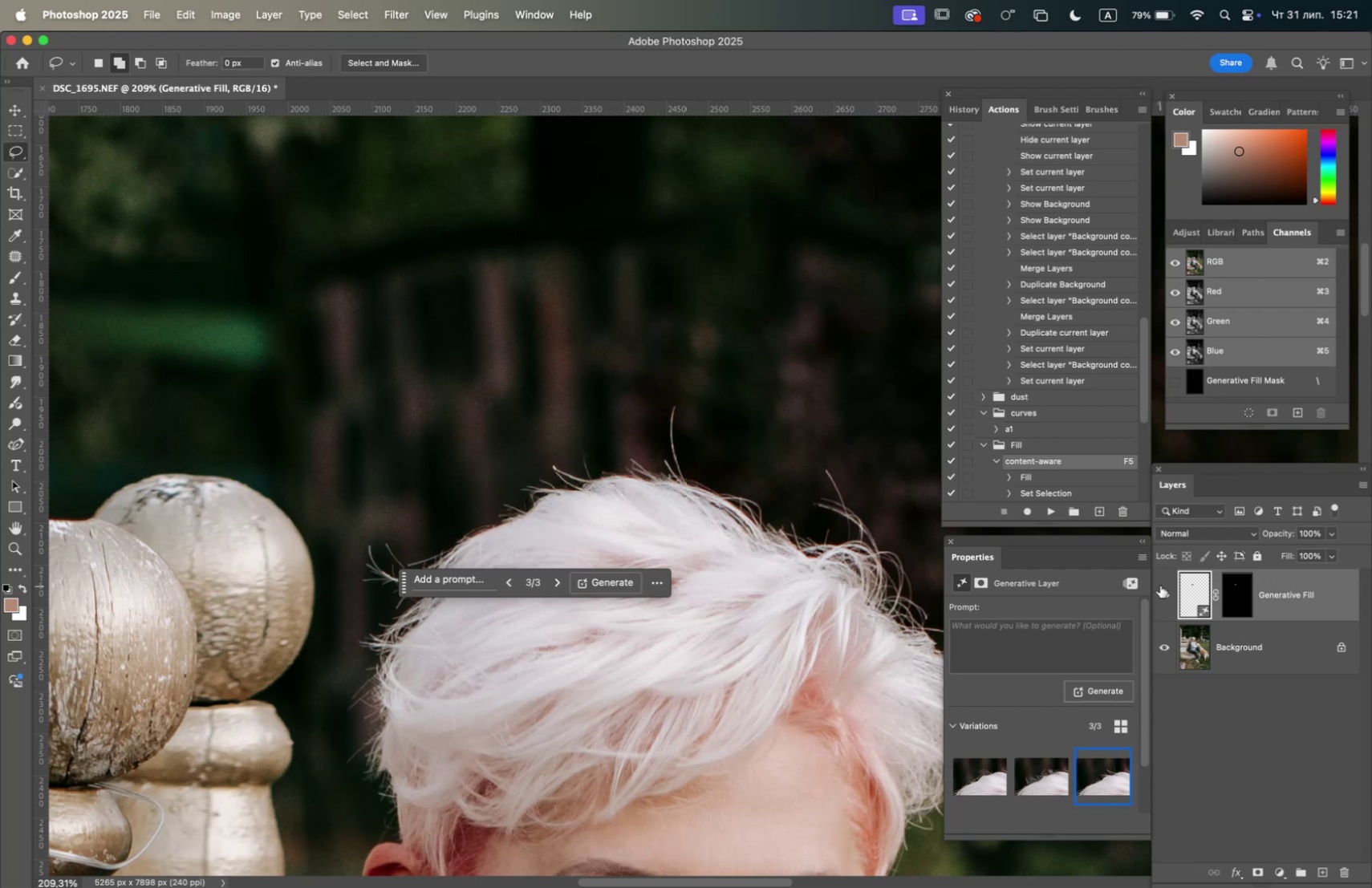 
left_click([1163, 594])
 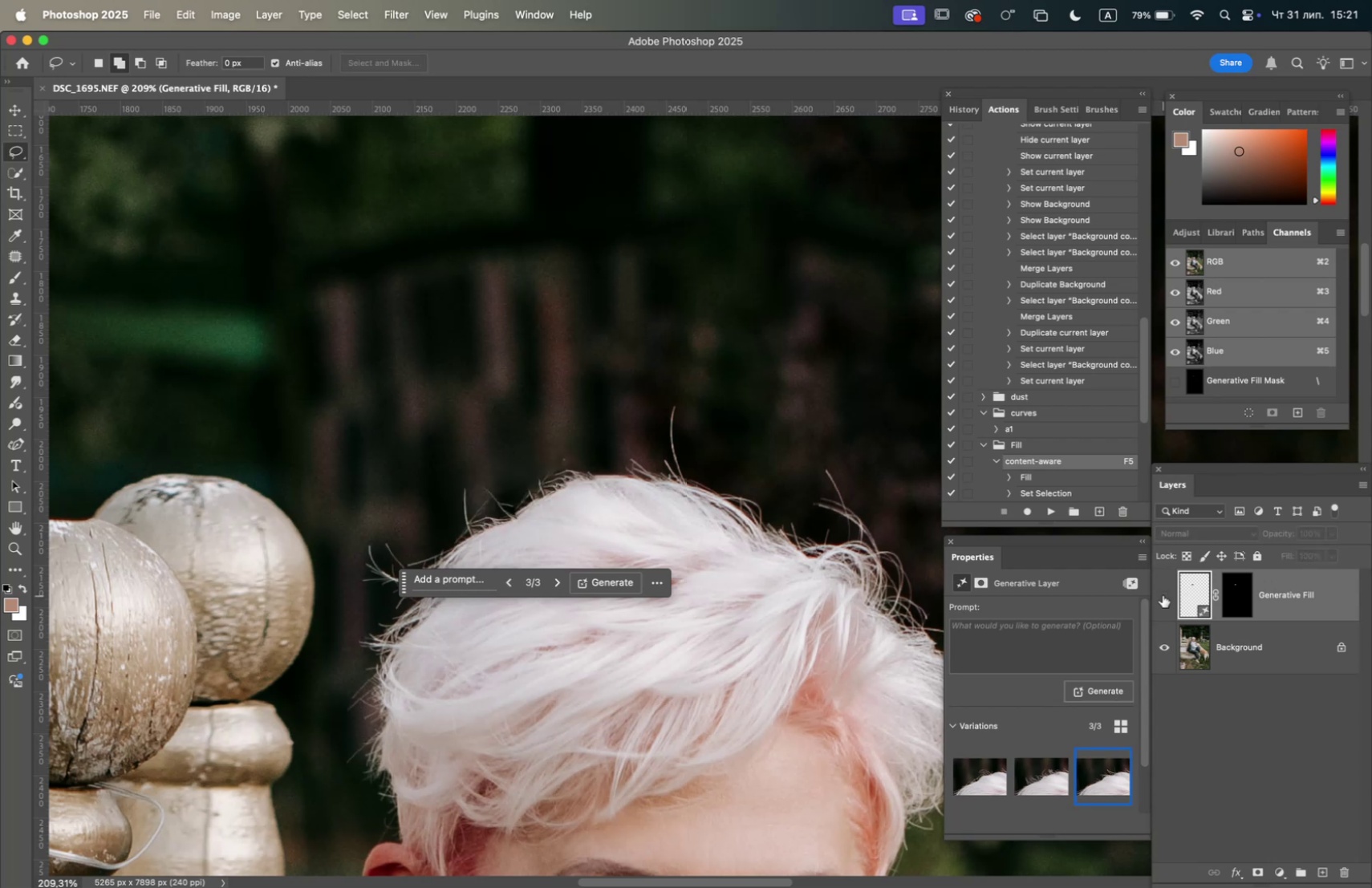 
left_click([1163, 594])
 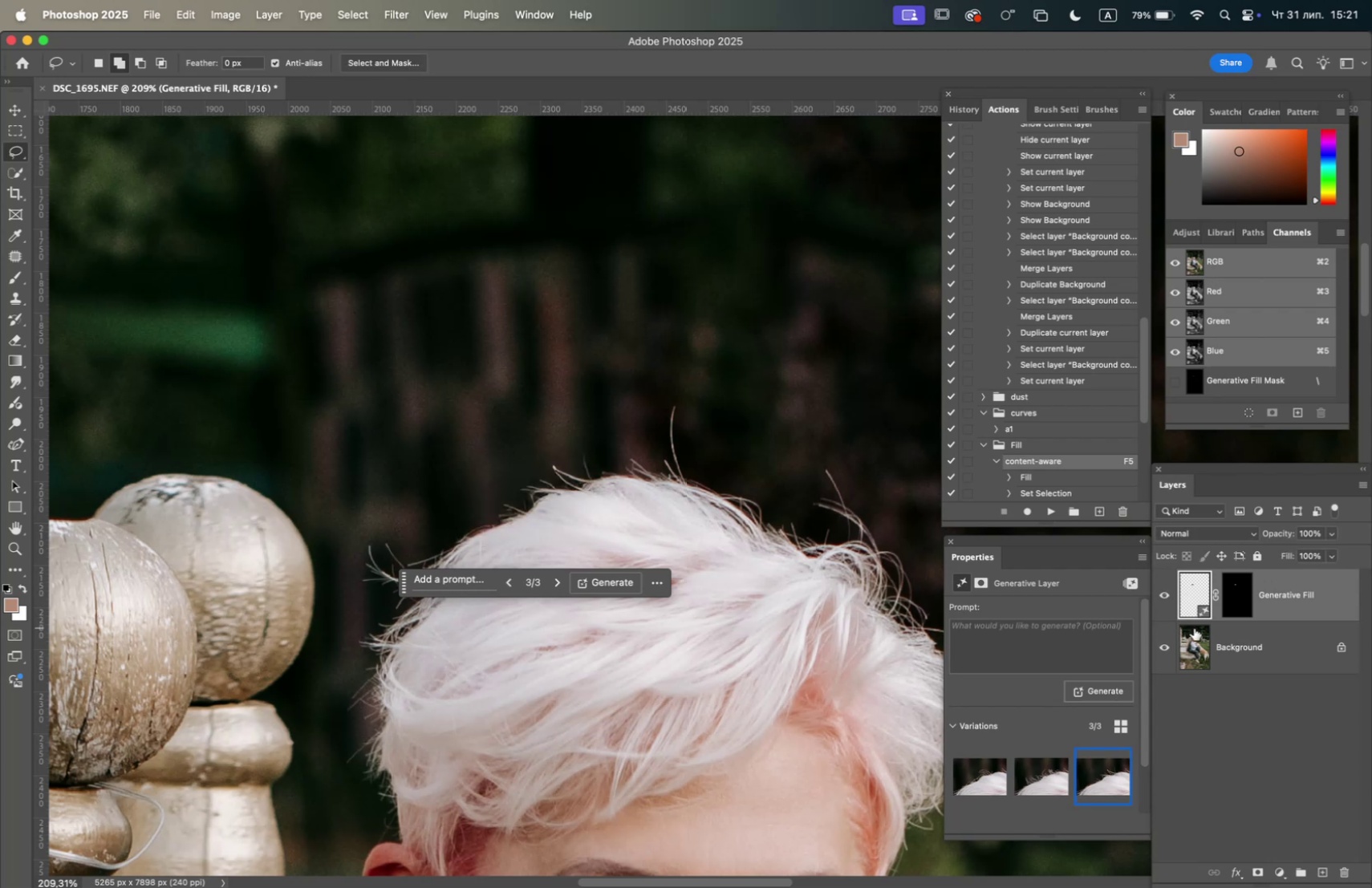 
right_click([1252, 648])
 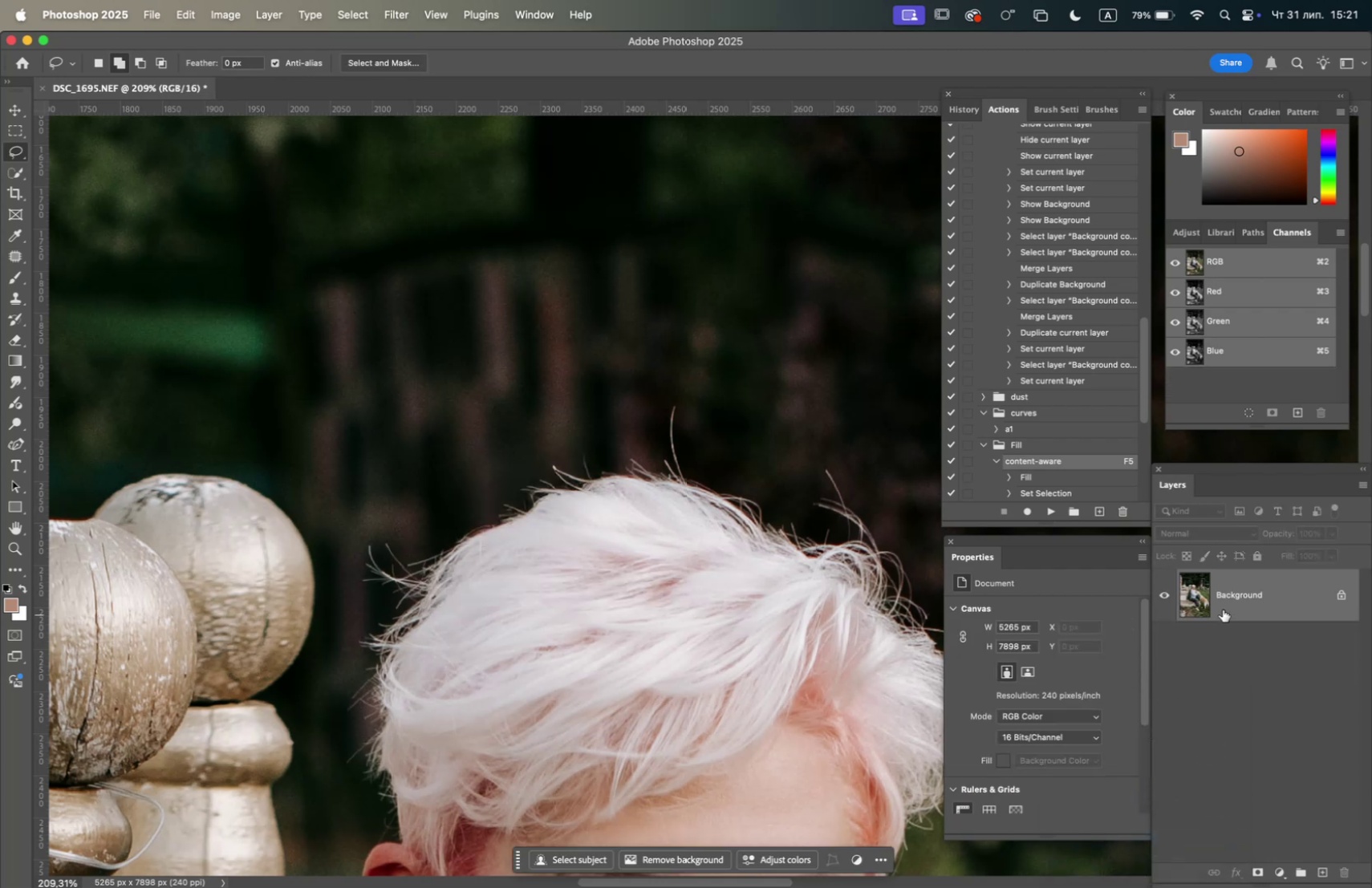 
left_click_drag(start_coordinate=[1229, 588], to_coordinate=[1319, 874])
 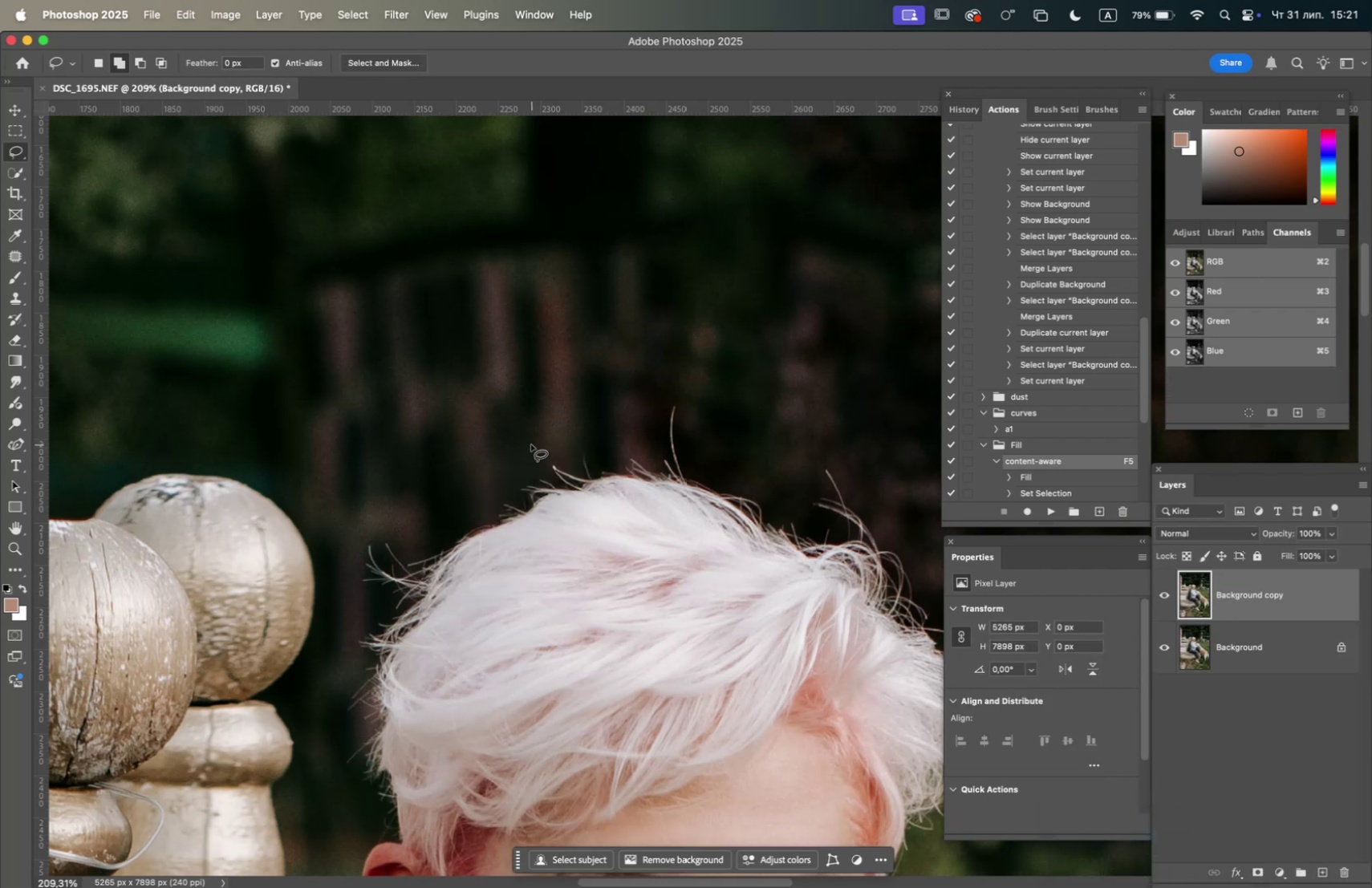 
hold_key(key=OptionLeft, duration=0.54)
scroll: coordinate [546, 444], scroll_direction: up, amount: 3.0
 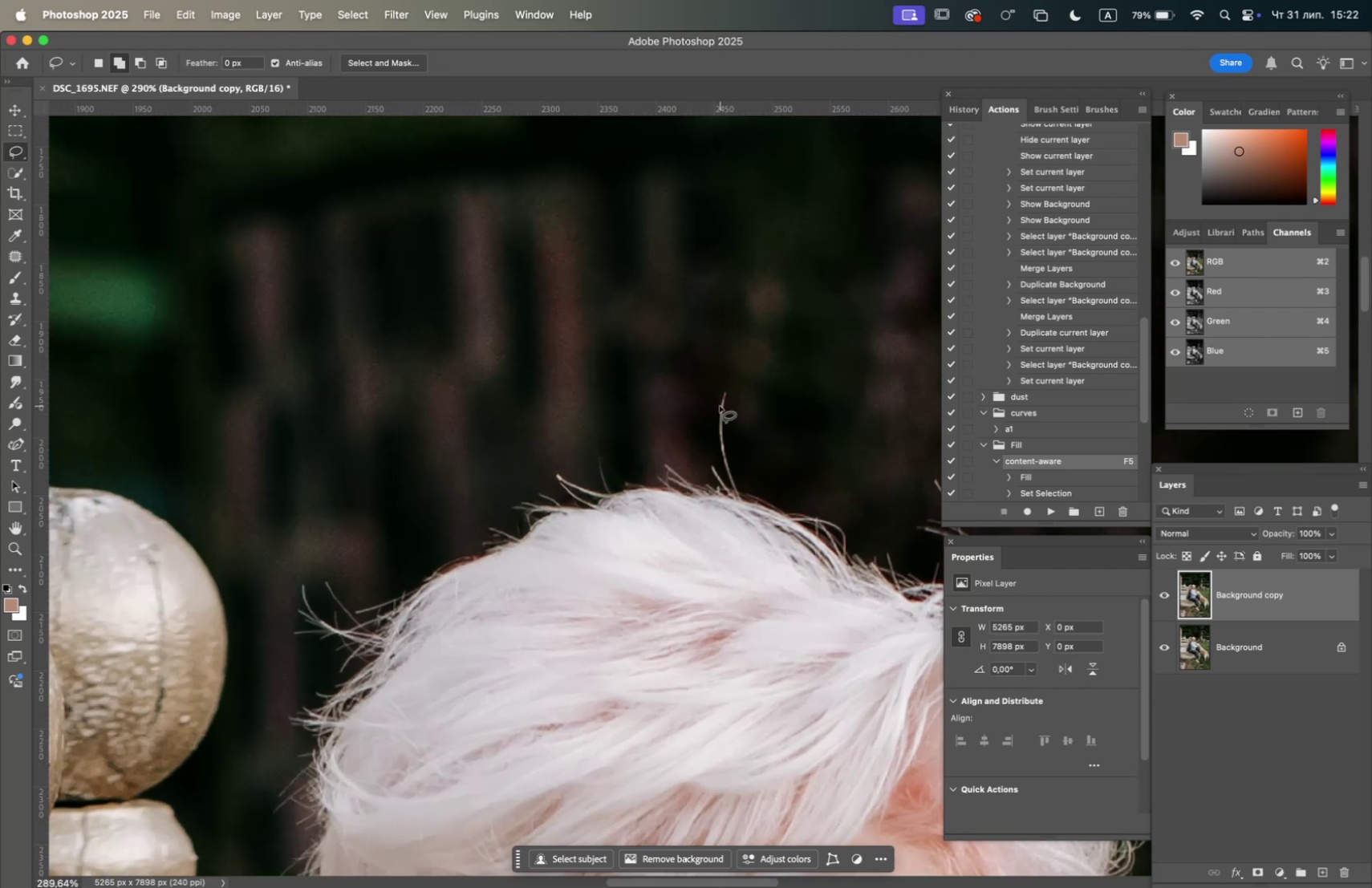 
wait(9.94)
 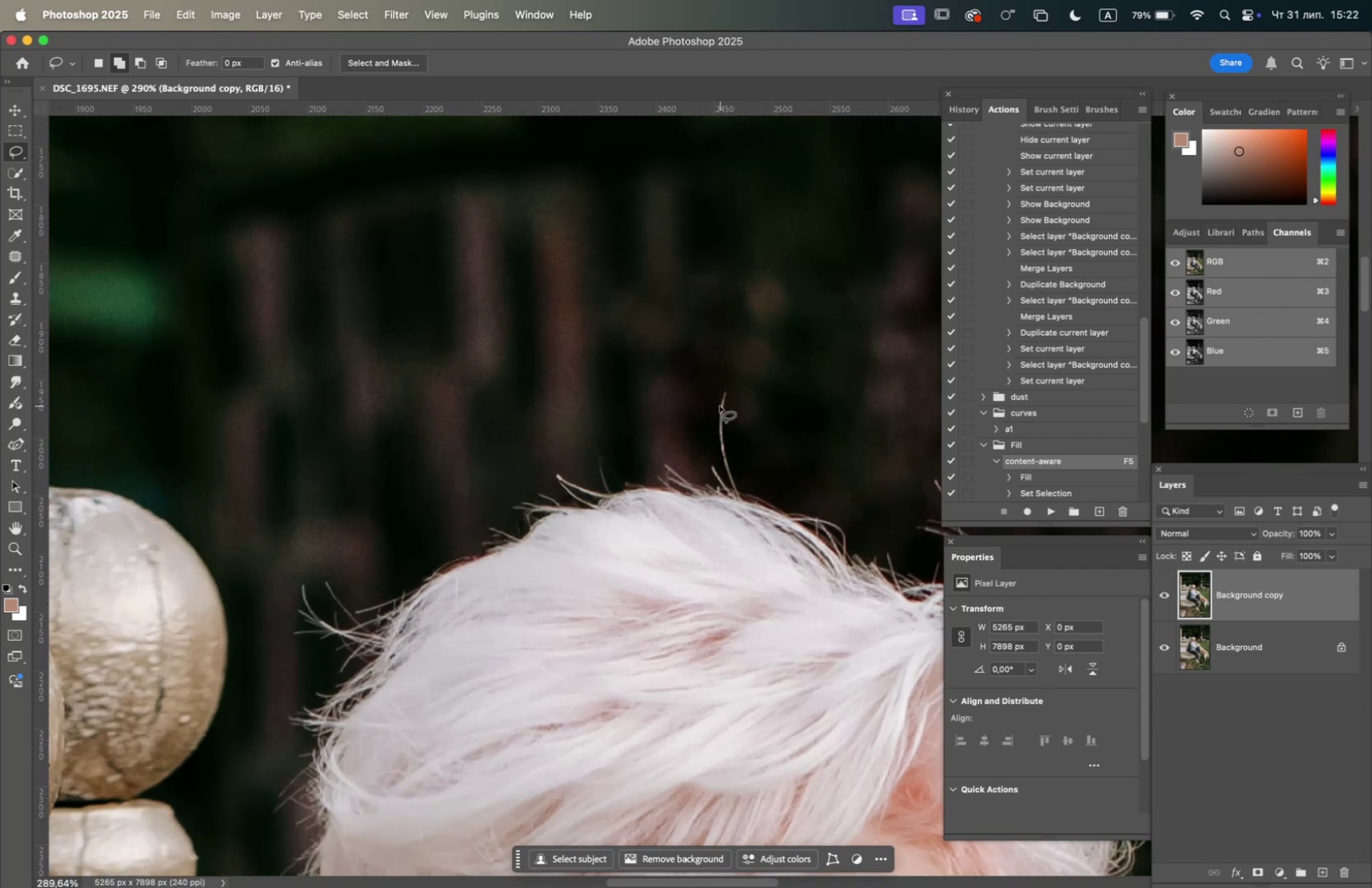 
left_click_drag(start_coordinate=[729, 406], to_coordinate=[739, 488])
 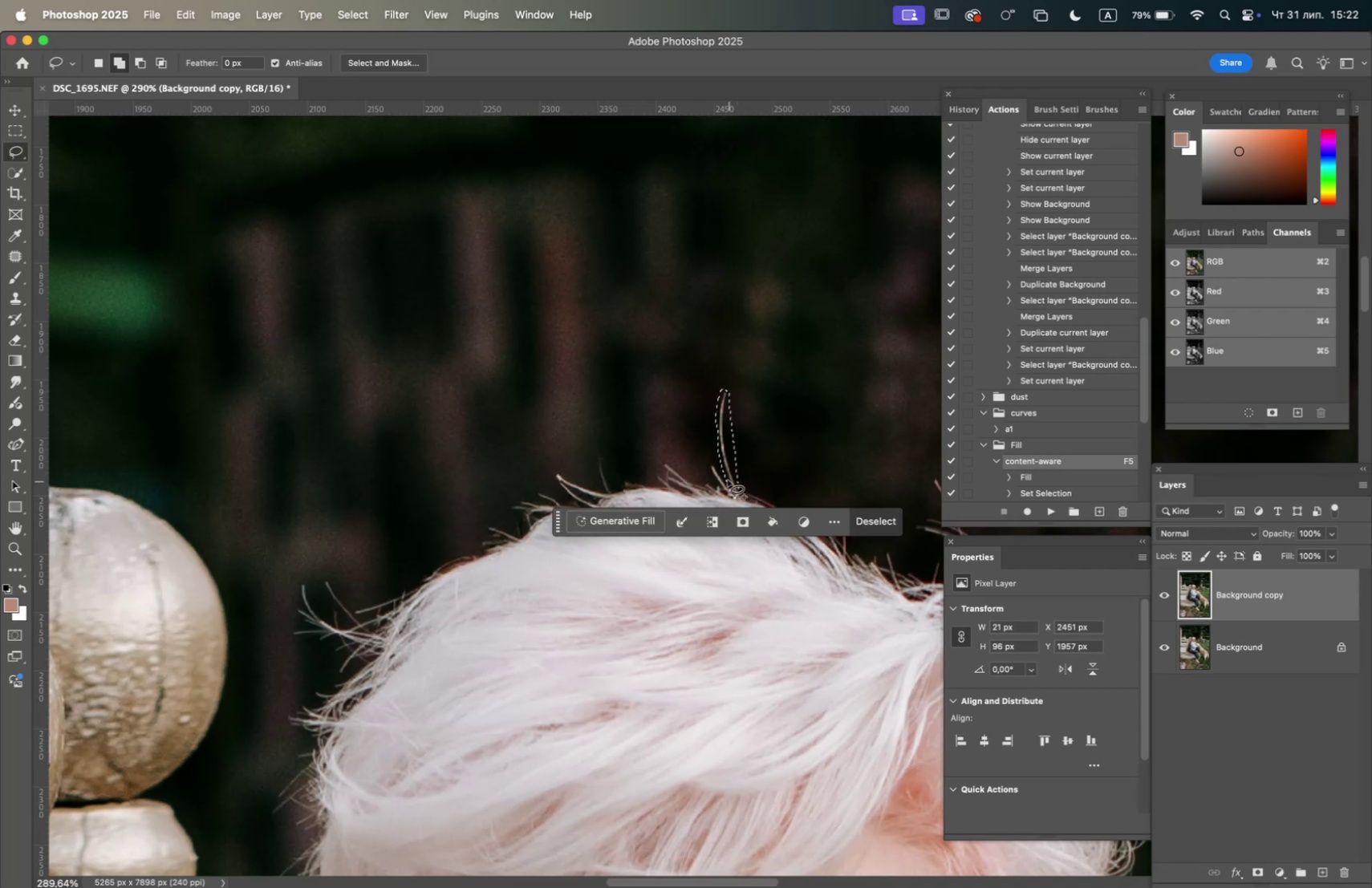 
key(F5)
 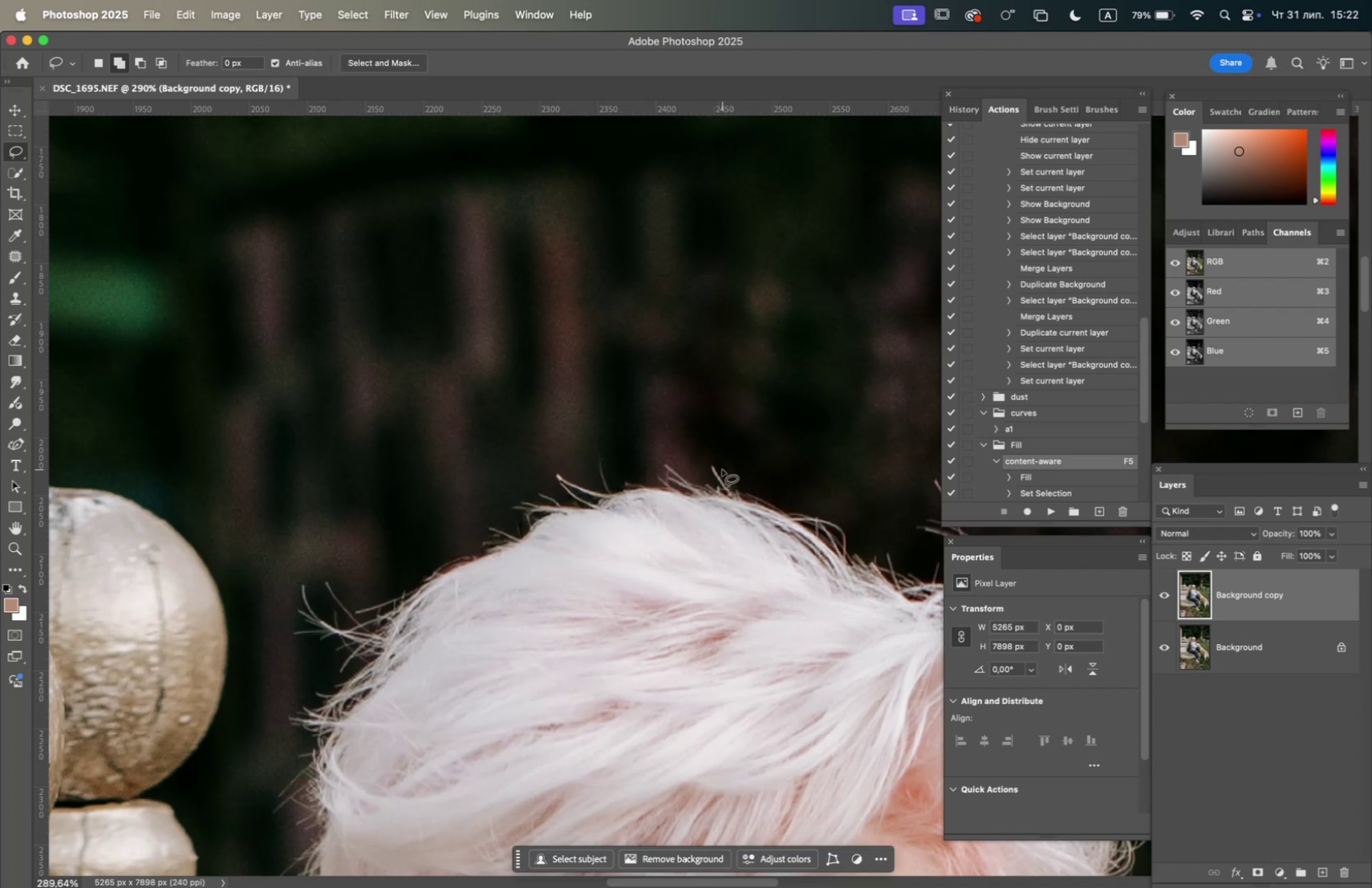 
left_click_drag(start_coordinate=[723, 468], to_coordinate=[746, 497])
 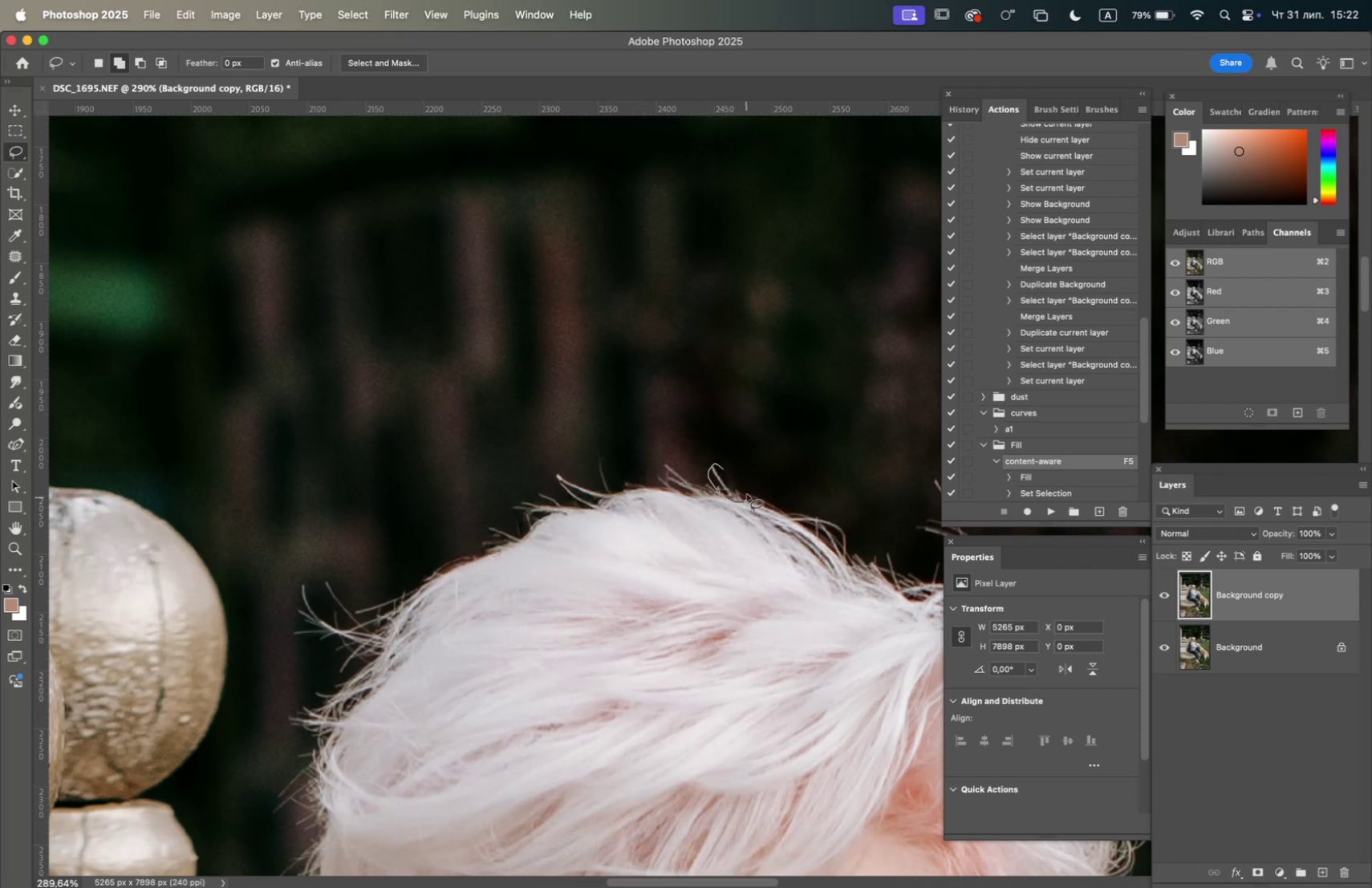 
key(F5)
 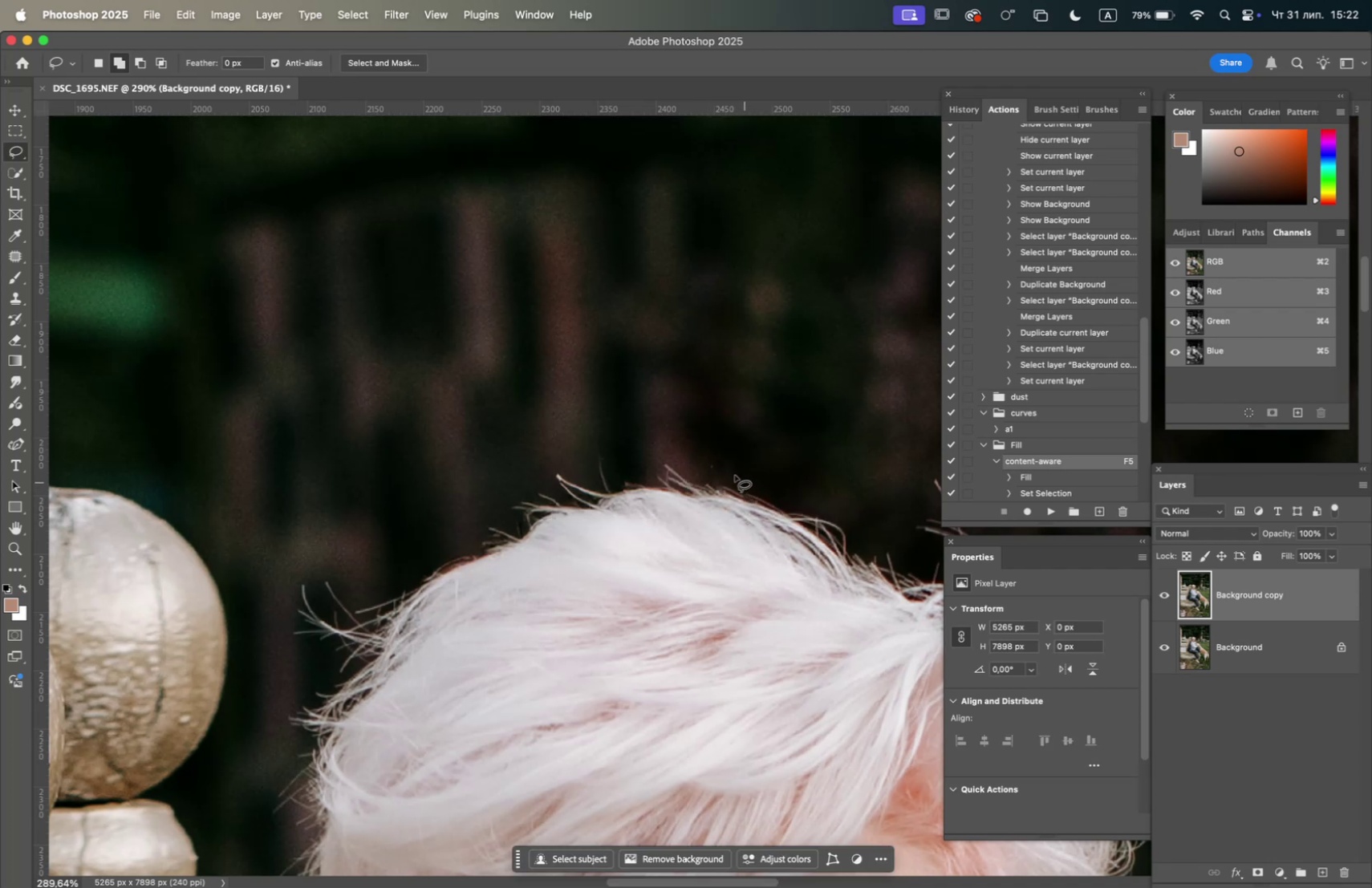 
left_click_drag(start_coordinate=[725, 468], to_coordinate=[710, 472])
 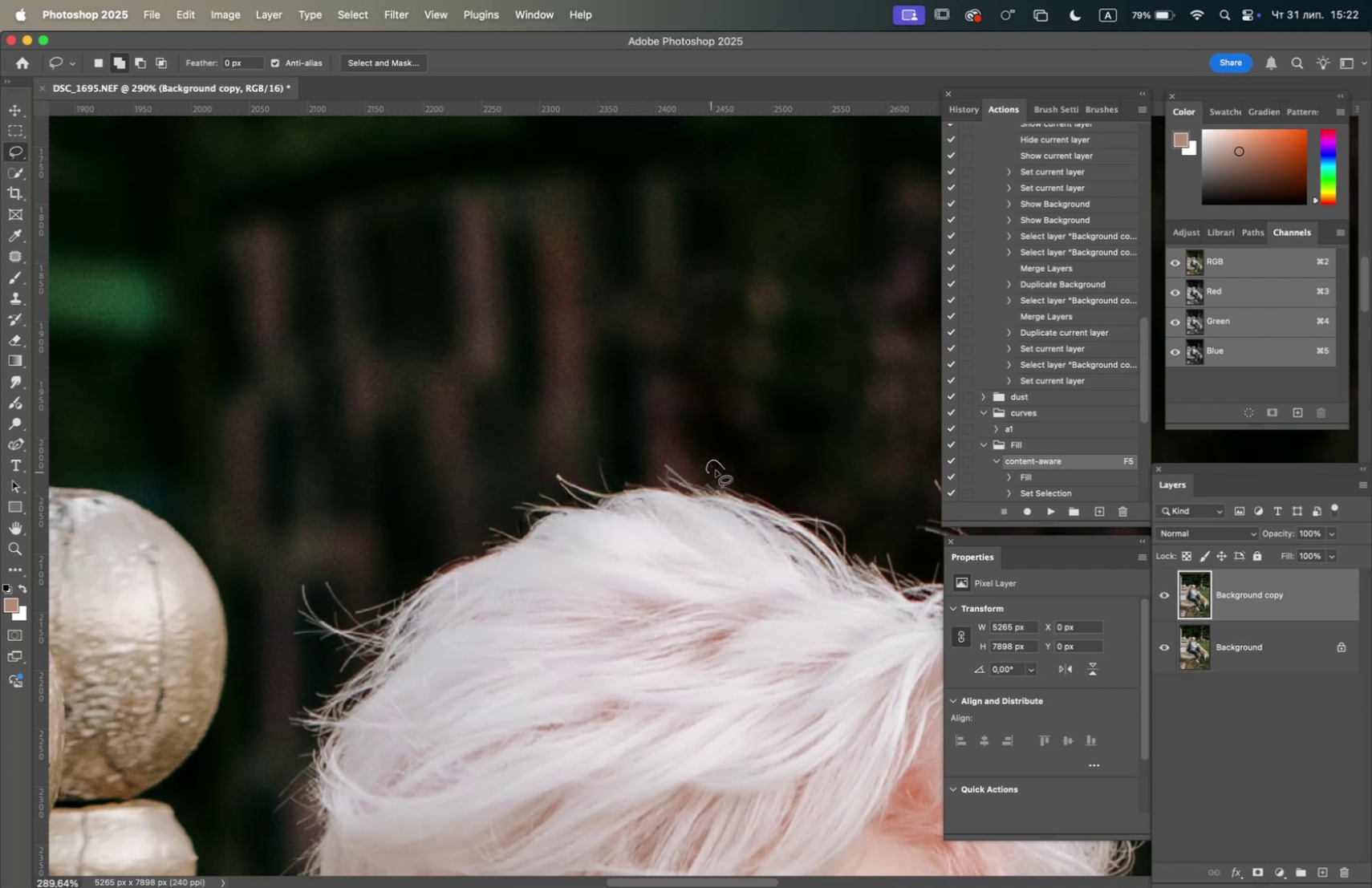 
key(F5)
 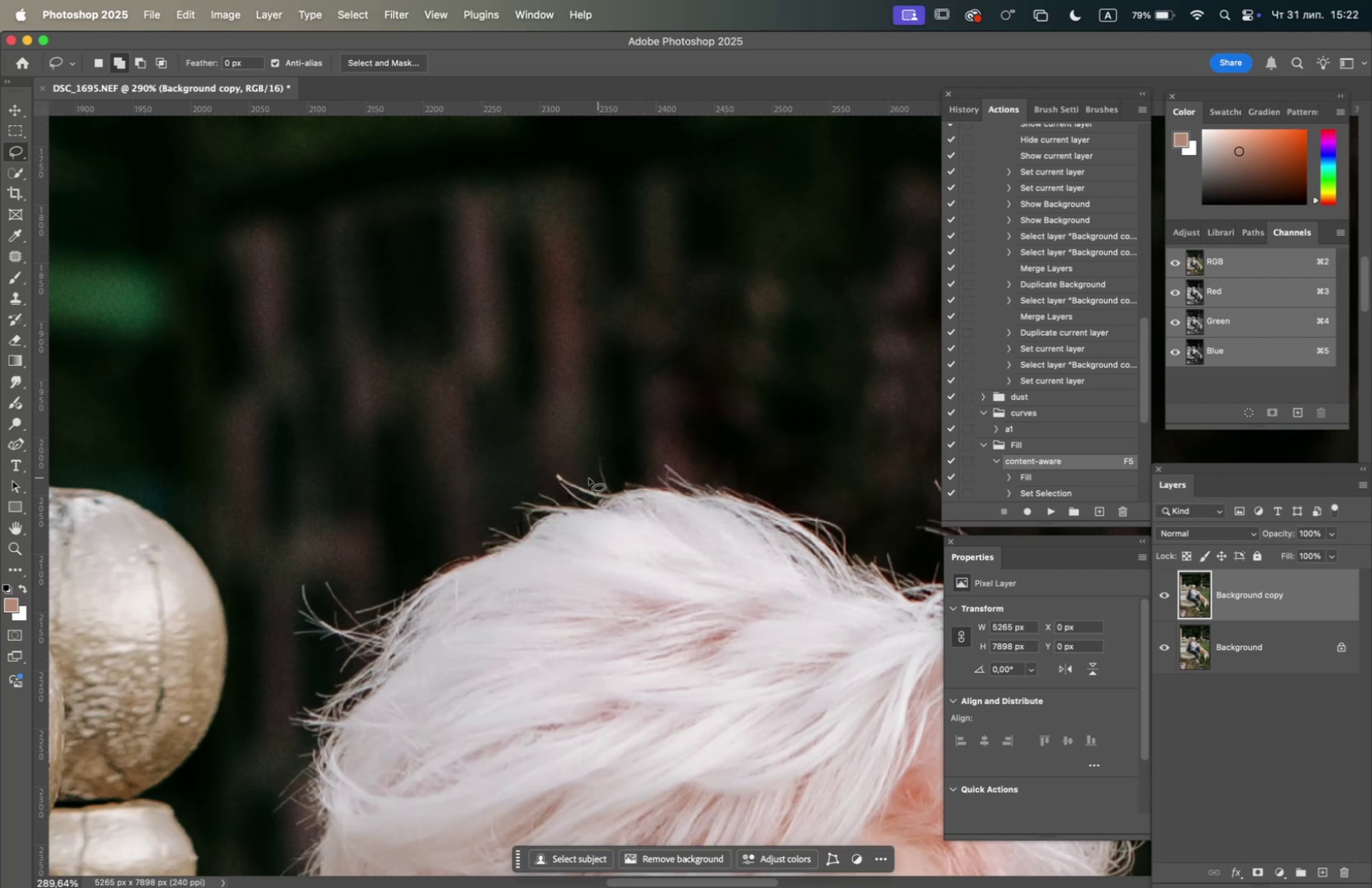 
left_click_drag(start_coordinate=[578, 478], to_coordinate=[615, 486])
 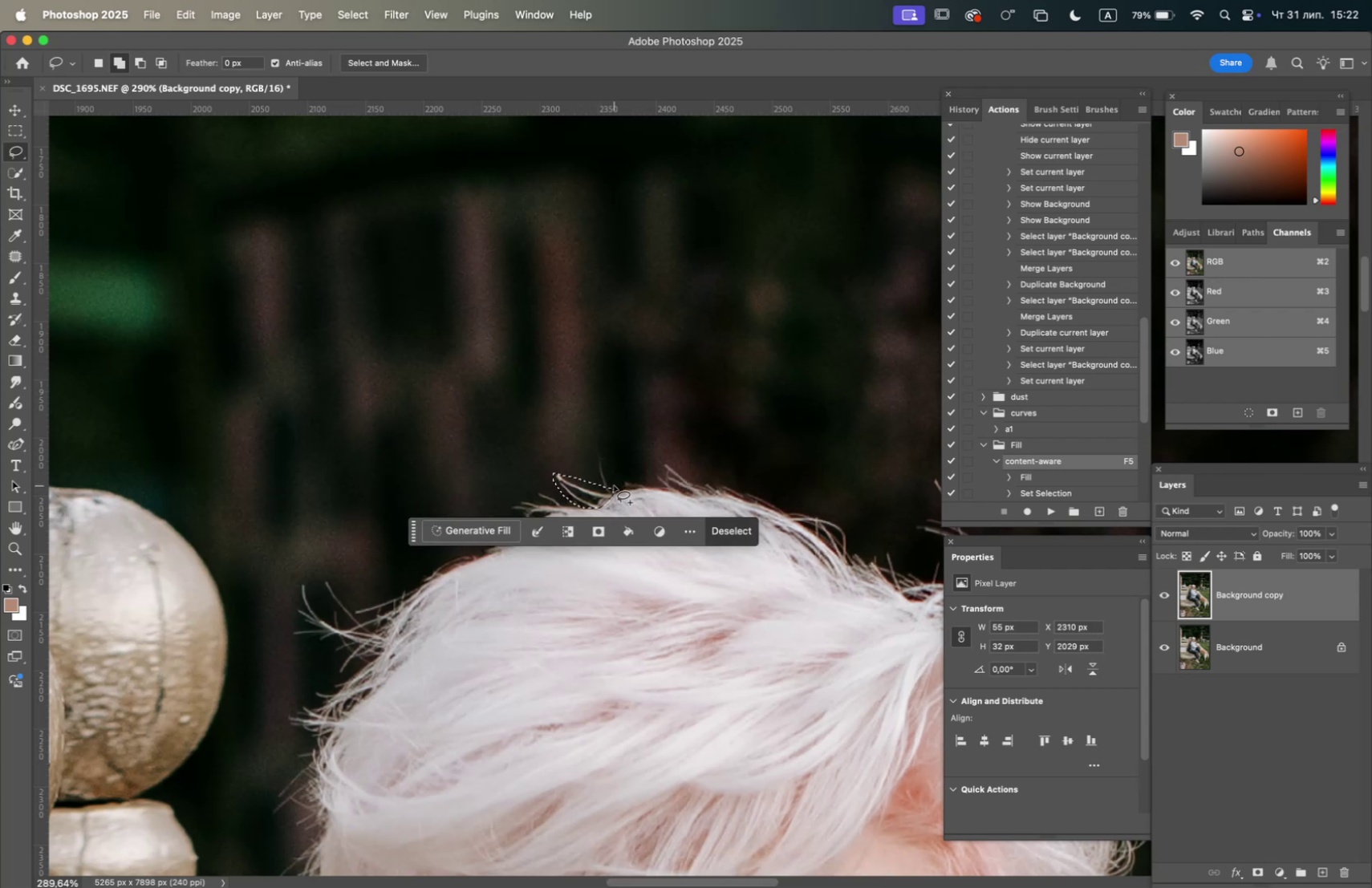 
key(F5)
 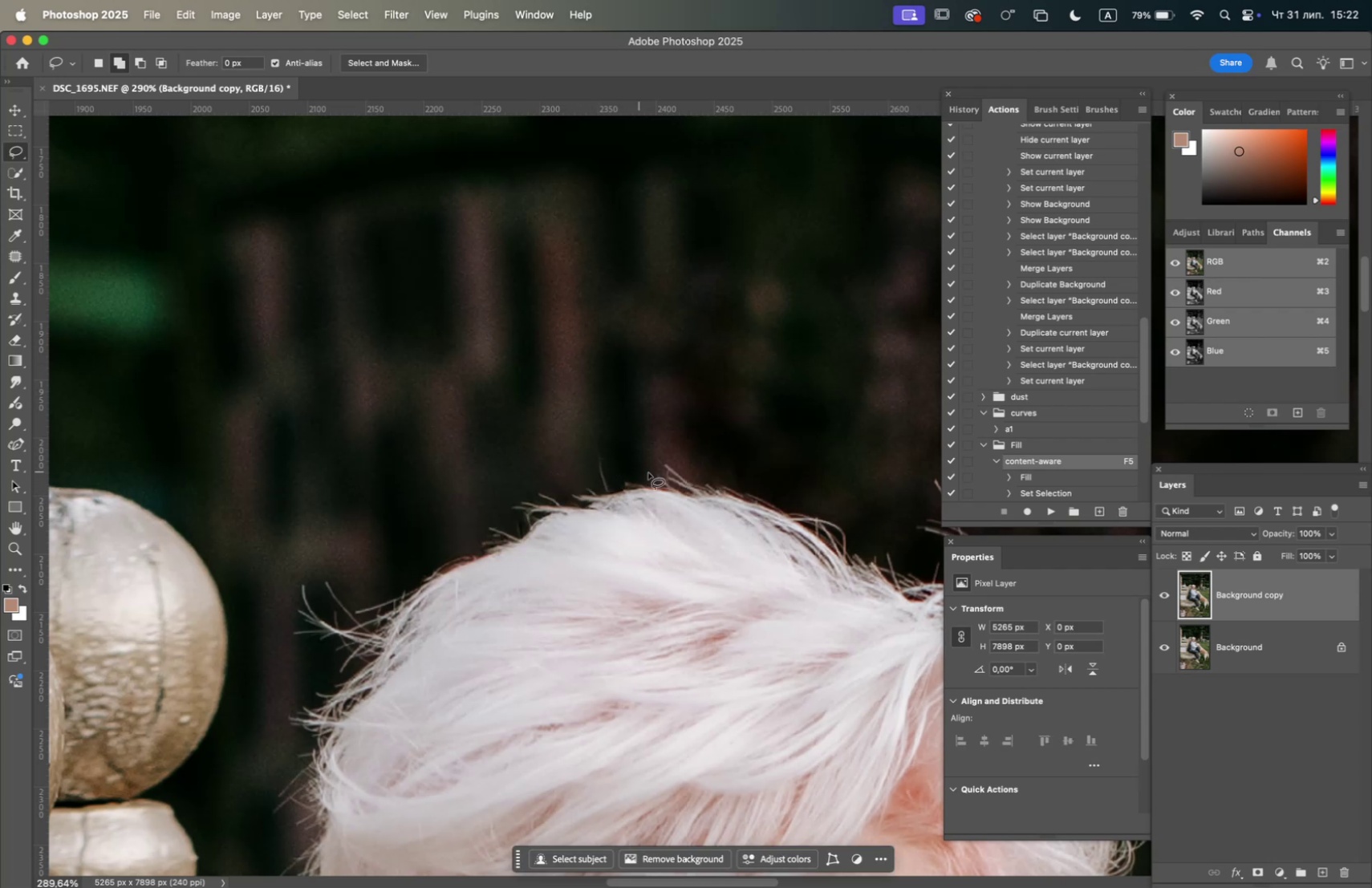 
left_click_drag(start_coordinate=[619, 468], to_coordinate=[612, 493])
 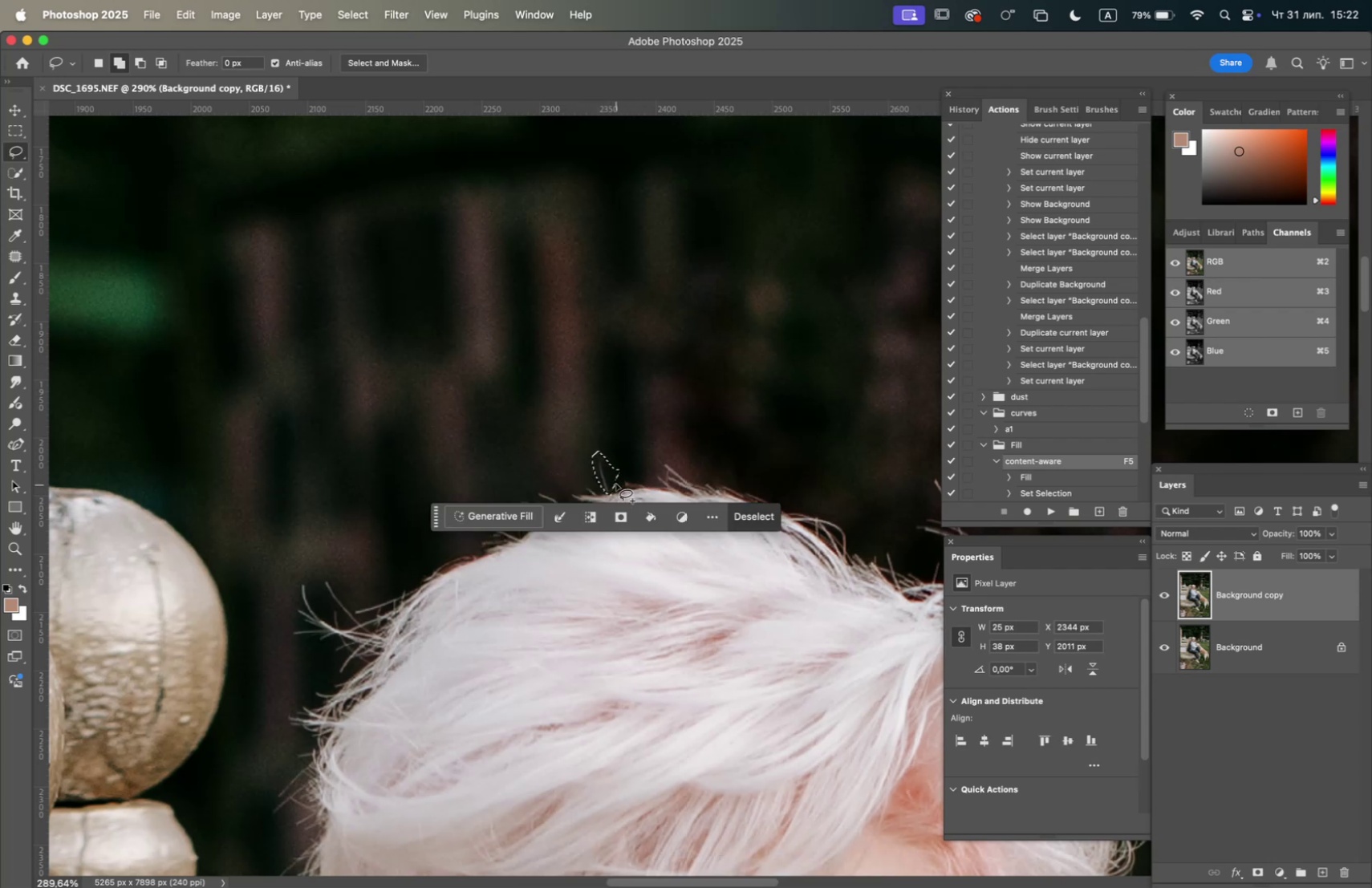 
key(F5)
 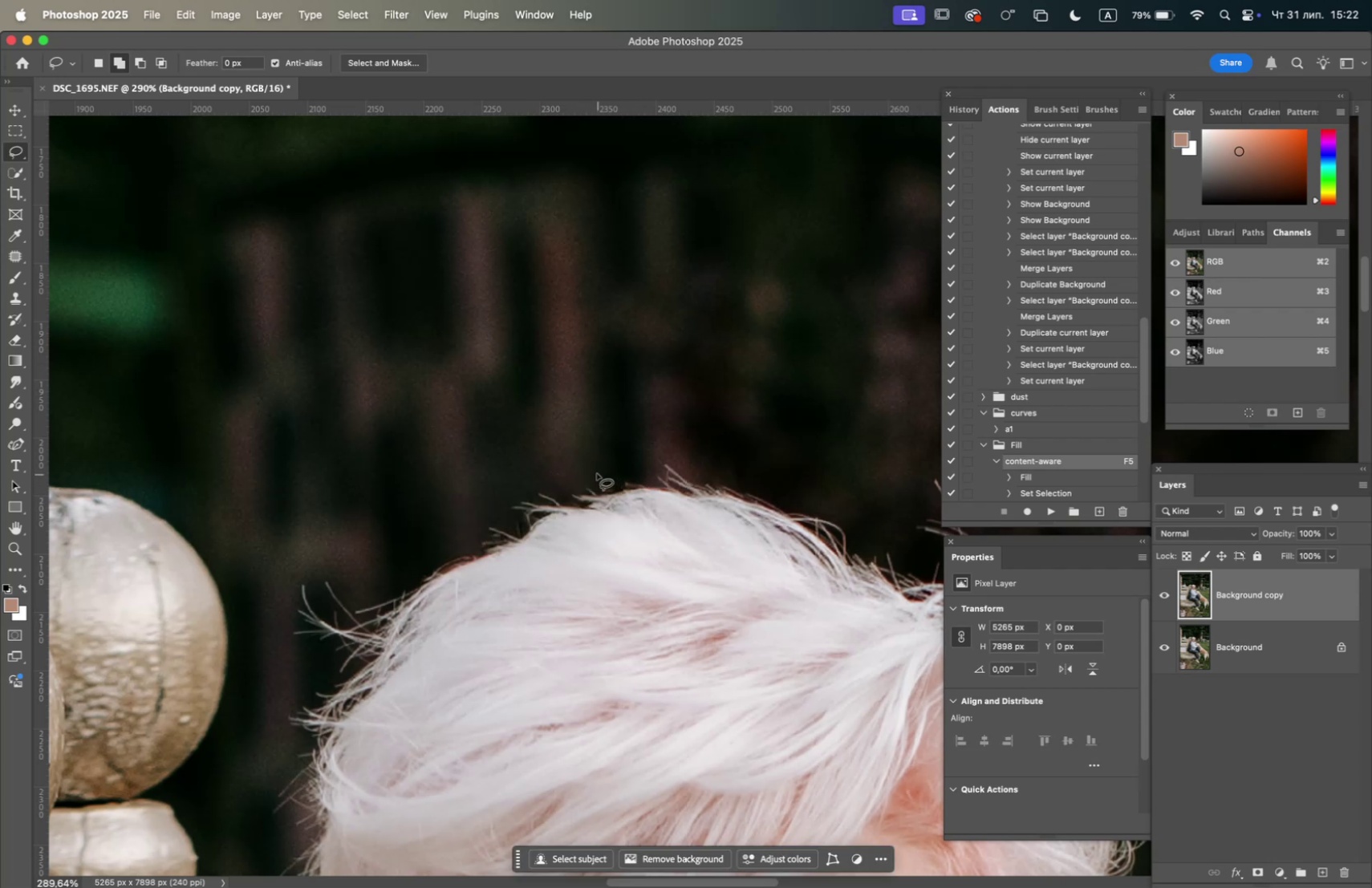 
left_click_drag(start_coordinate=[592, 464], to_coordinate=[603, 476])
 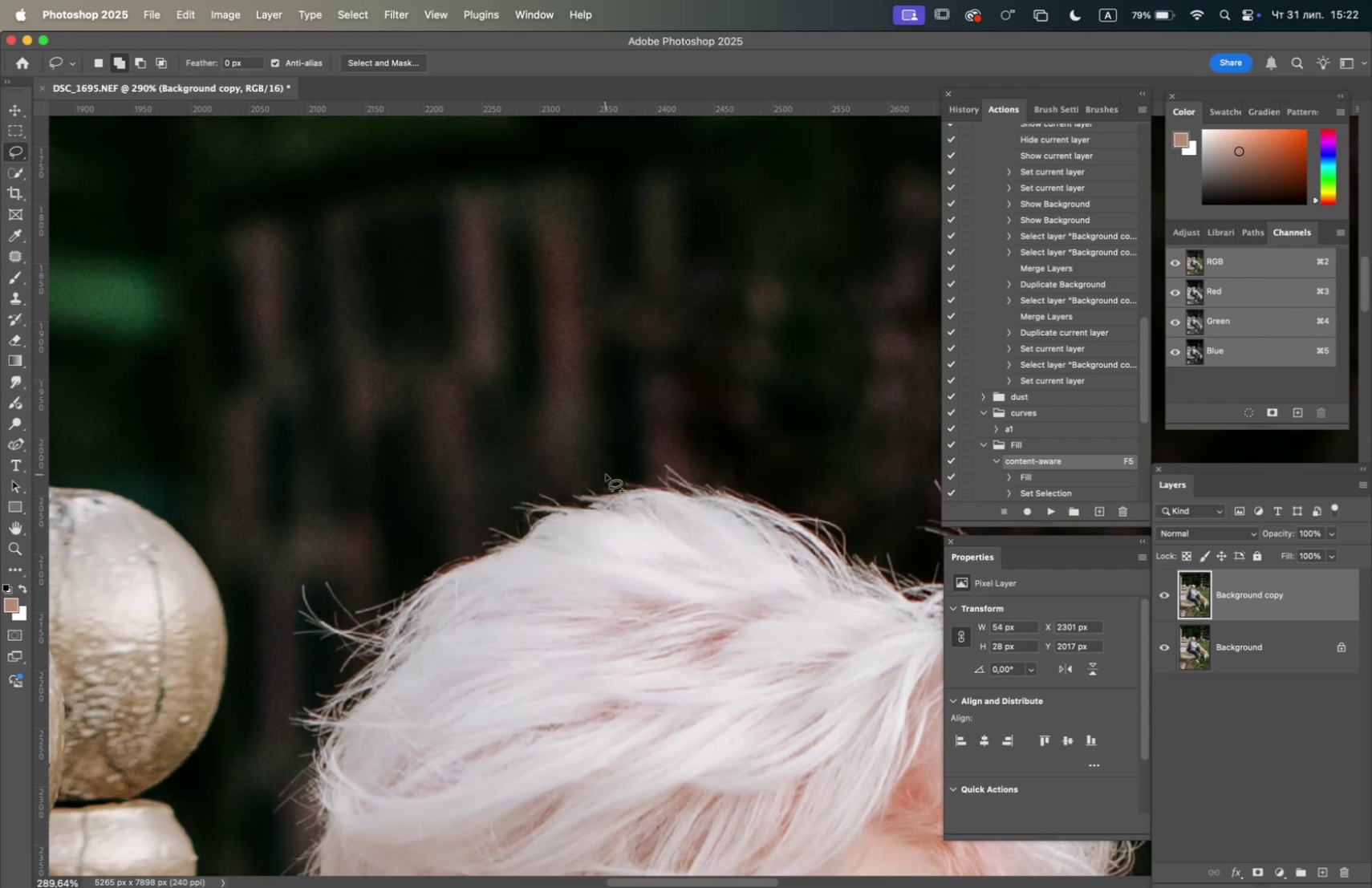 
key(F5)
 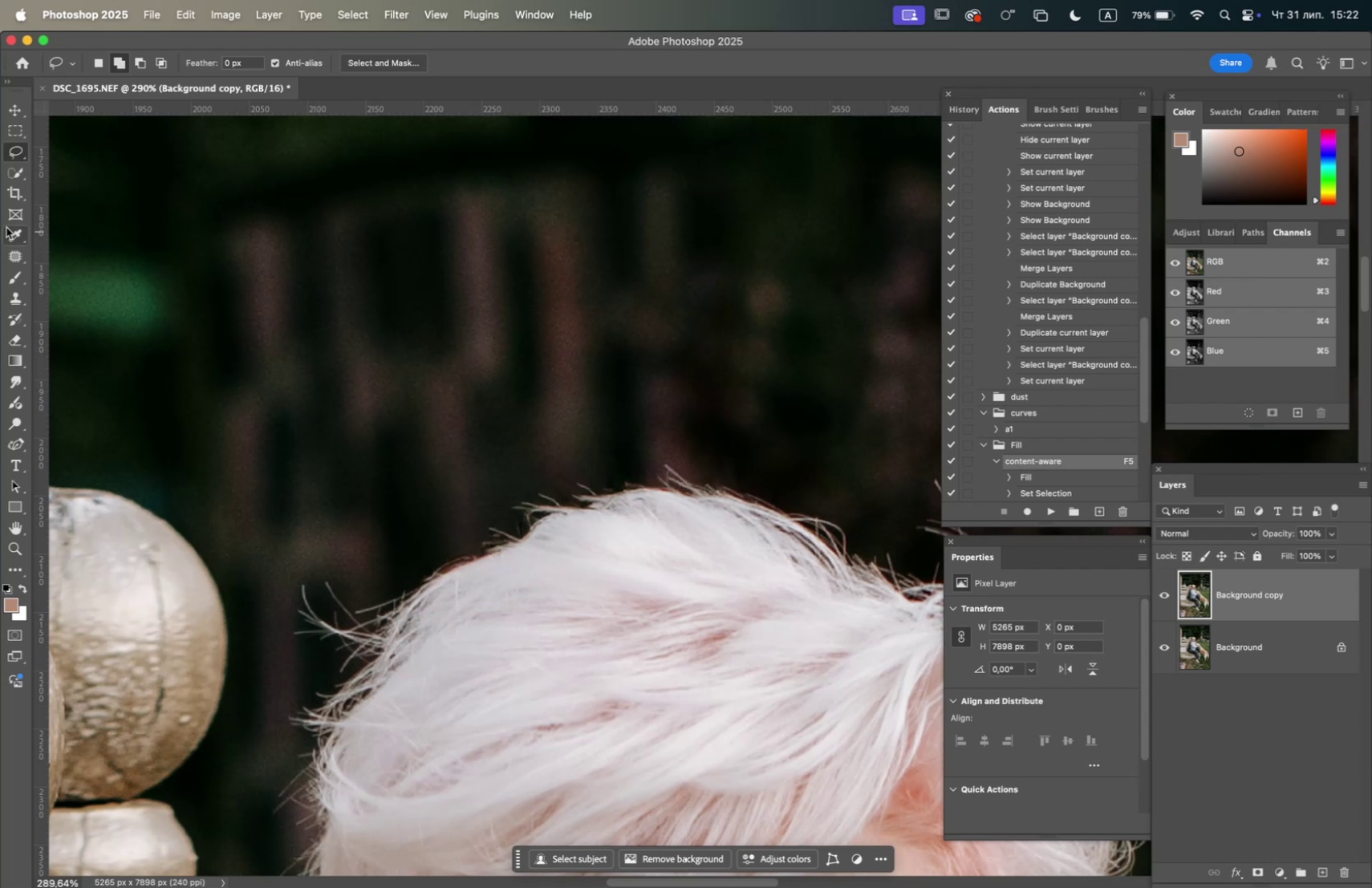 
left_click([20, 258])
 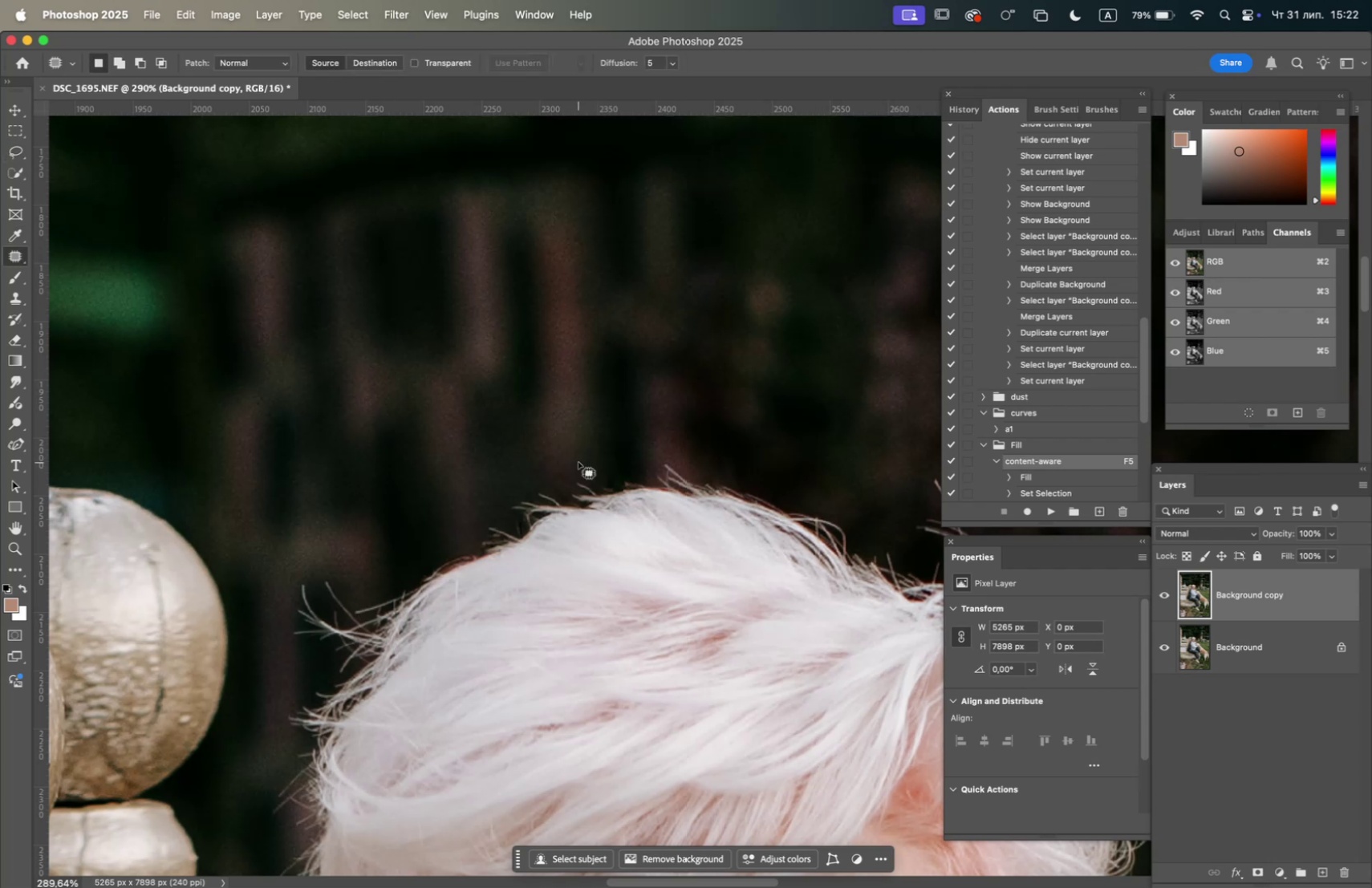 
left_click_drag(start_coordinate=[575, 460], to_coordinate=[586, 465])
 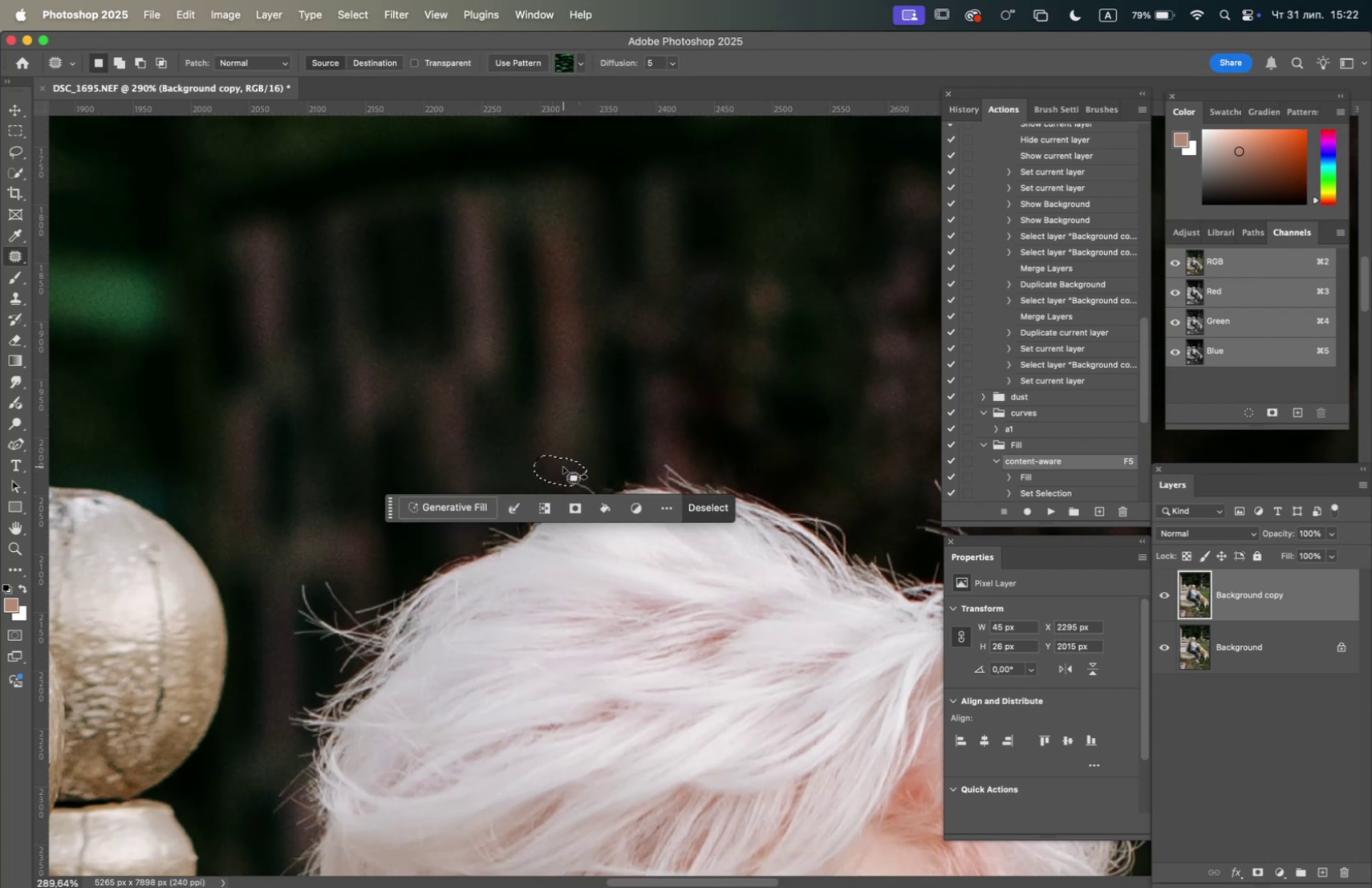 
left_click_drag(start_coordinate=[564, 466], to_coordinate=[563, 428])
 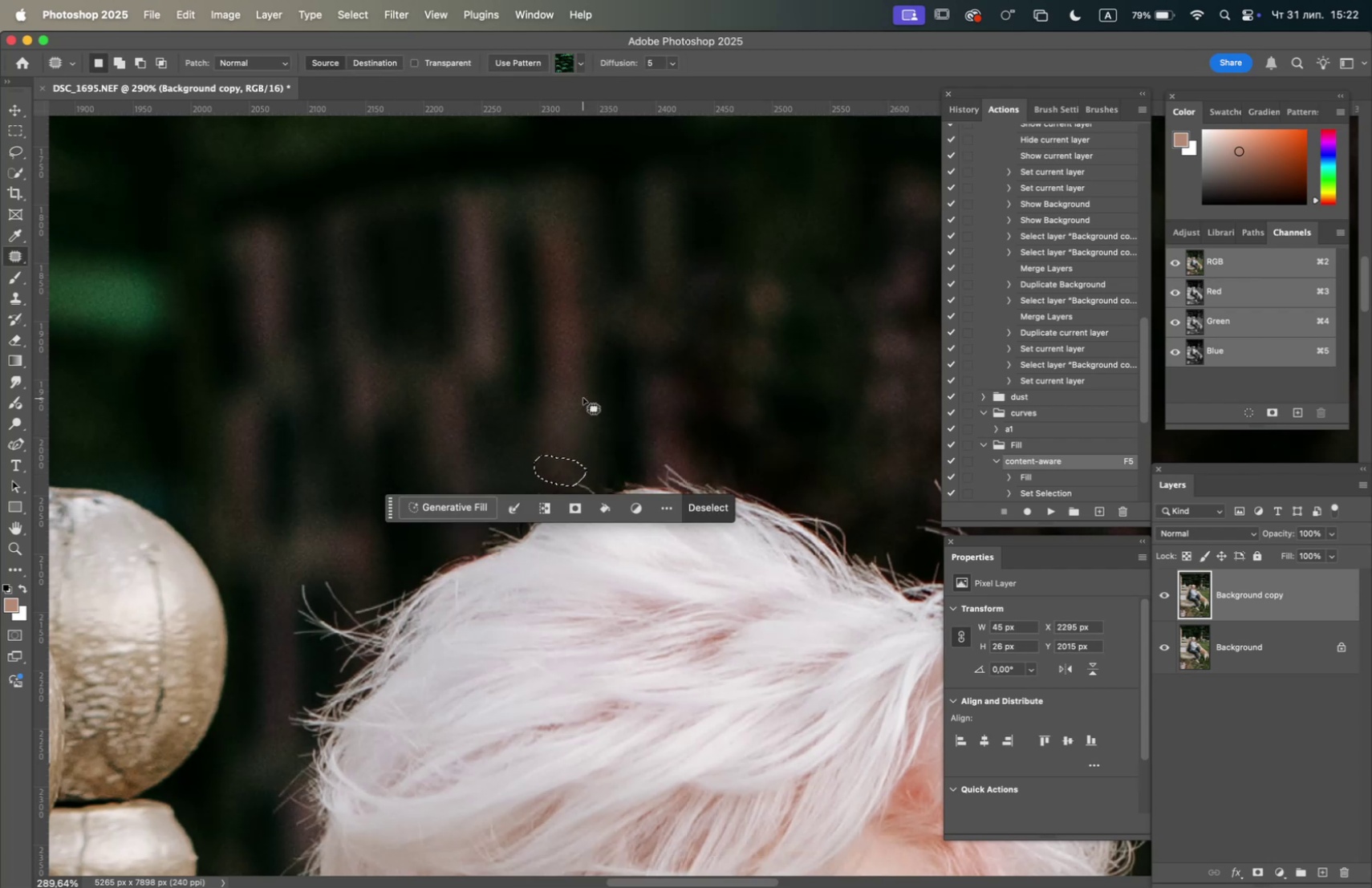 
left_click([583, 396])
 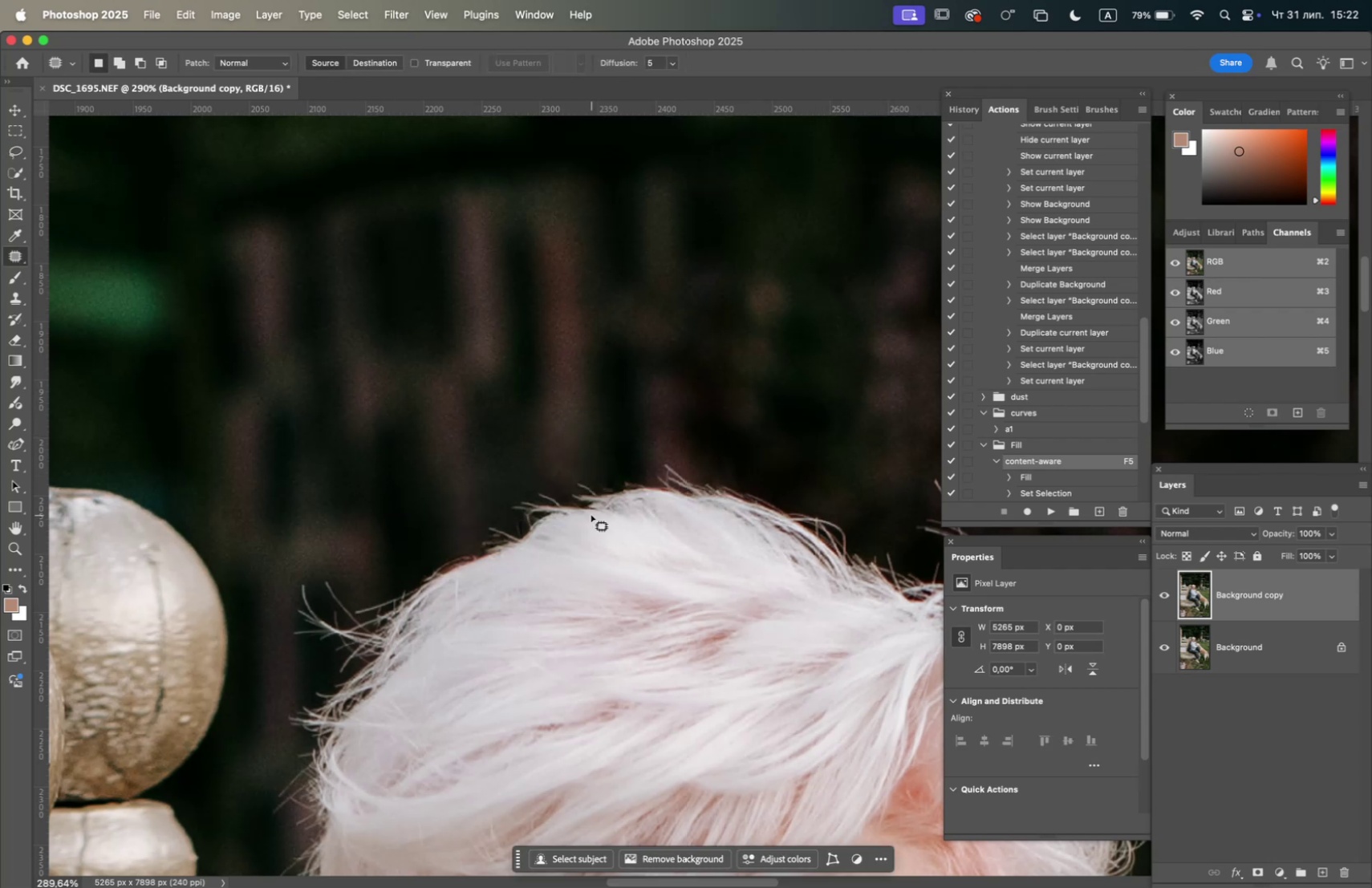 
left_click_drag(start_coordinate=[591, 483], to_coordinate=[600, 496])
 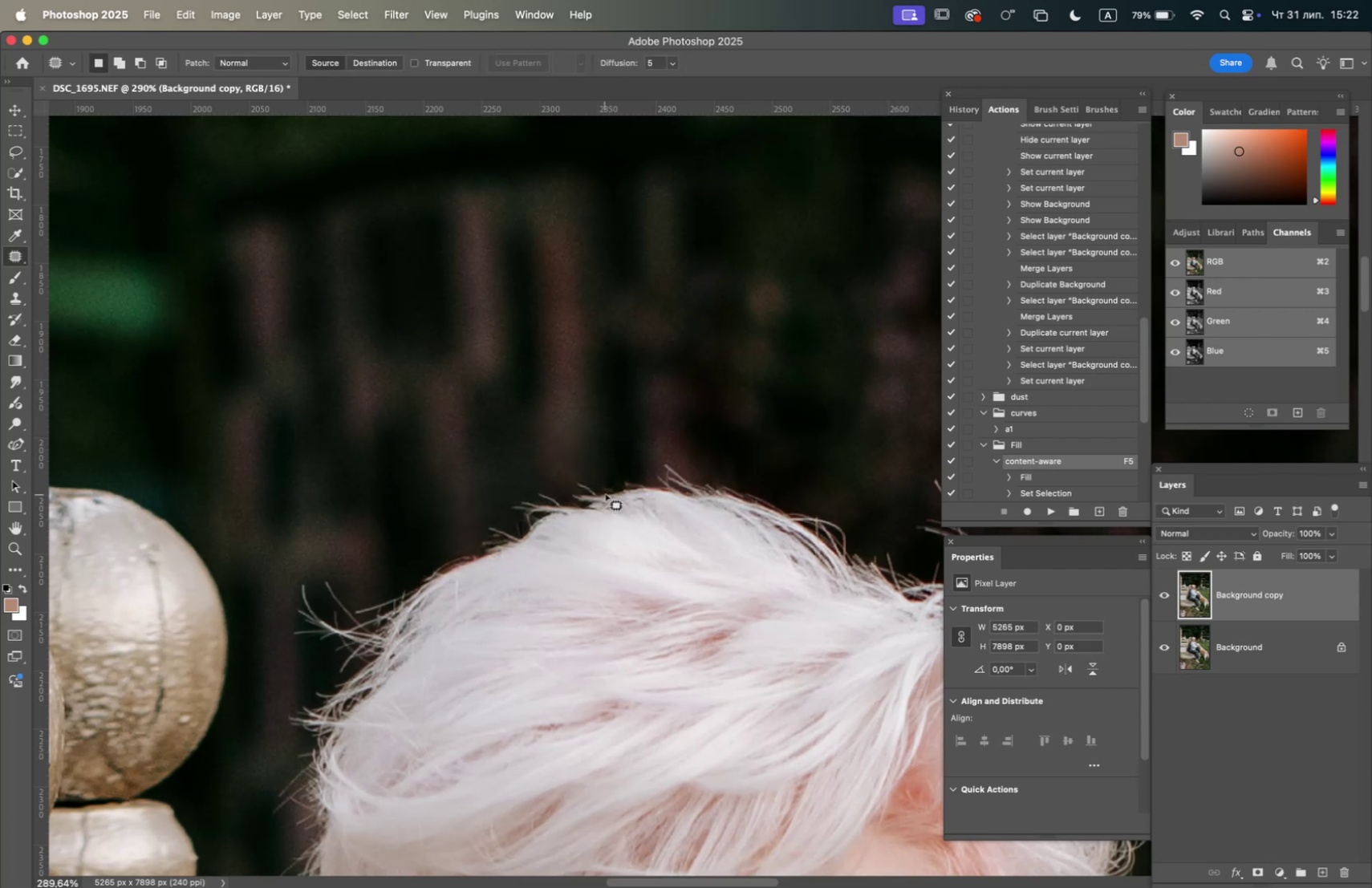 
key(F5)
 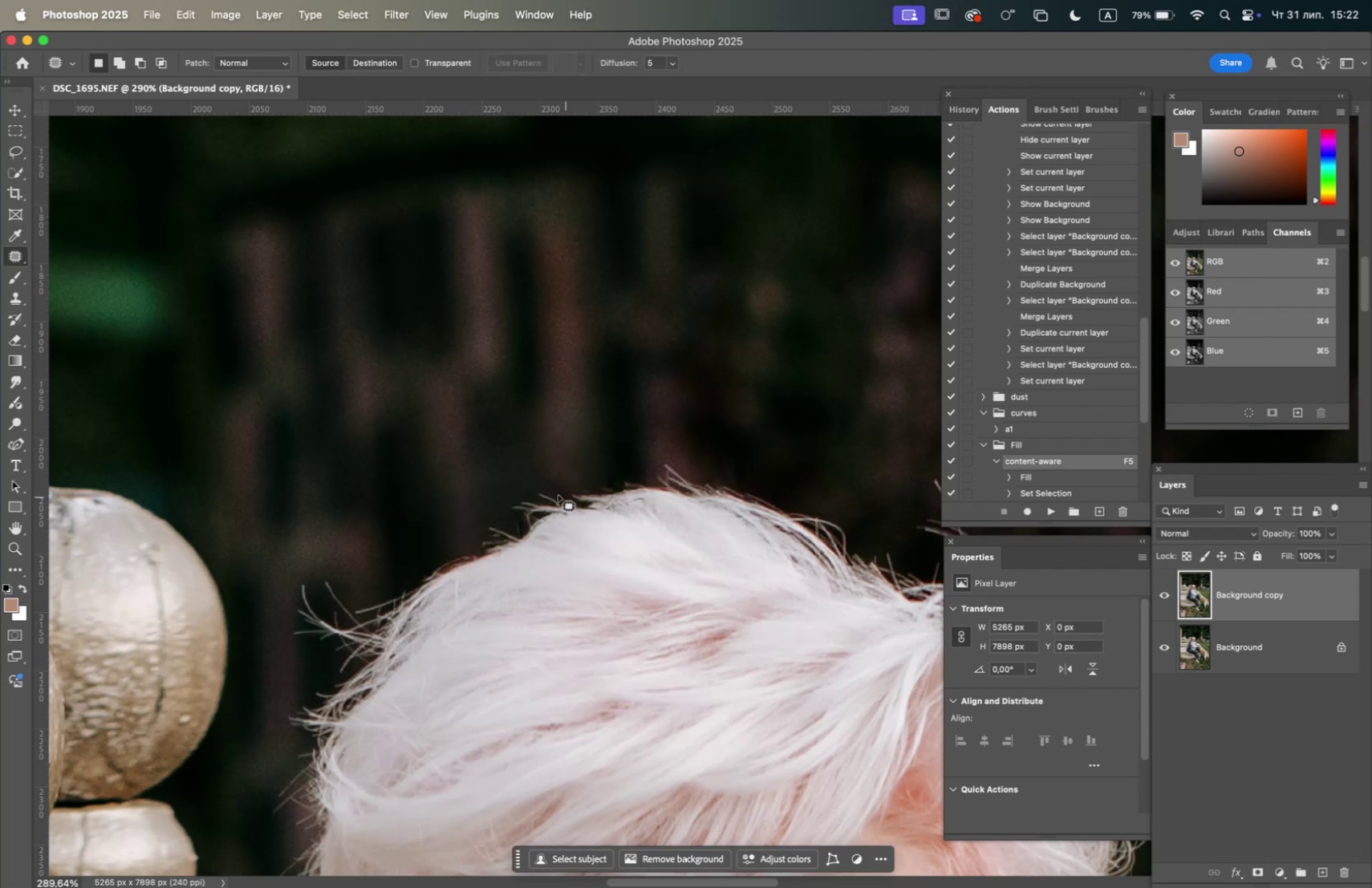 
left_click_drag(start_coordinate=[556, 493], to_coordinate=[573, 505])
 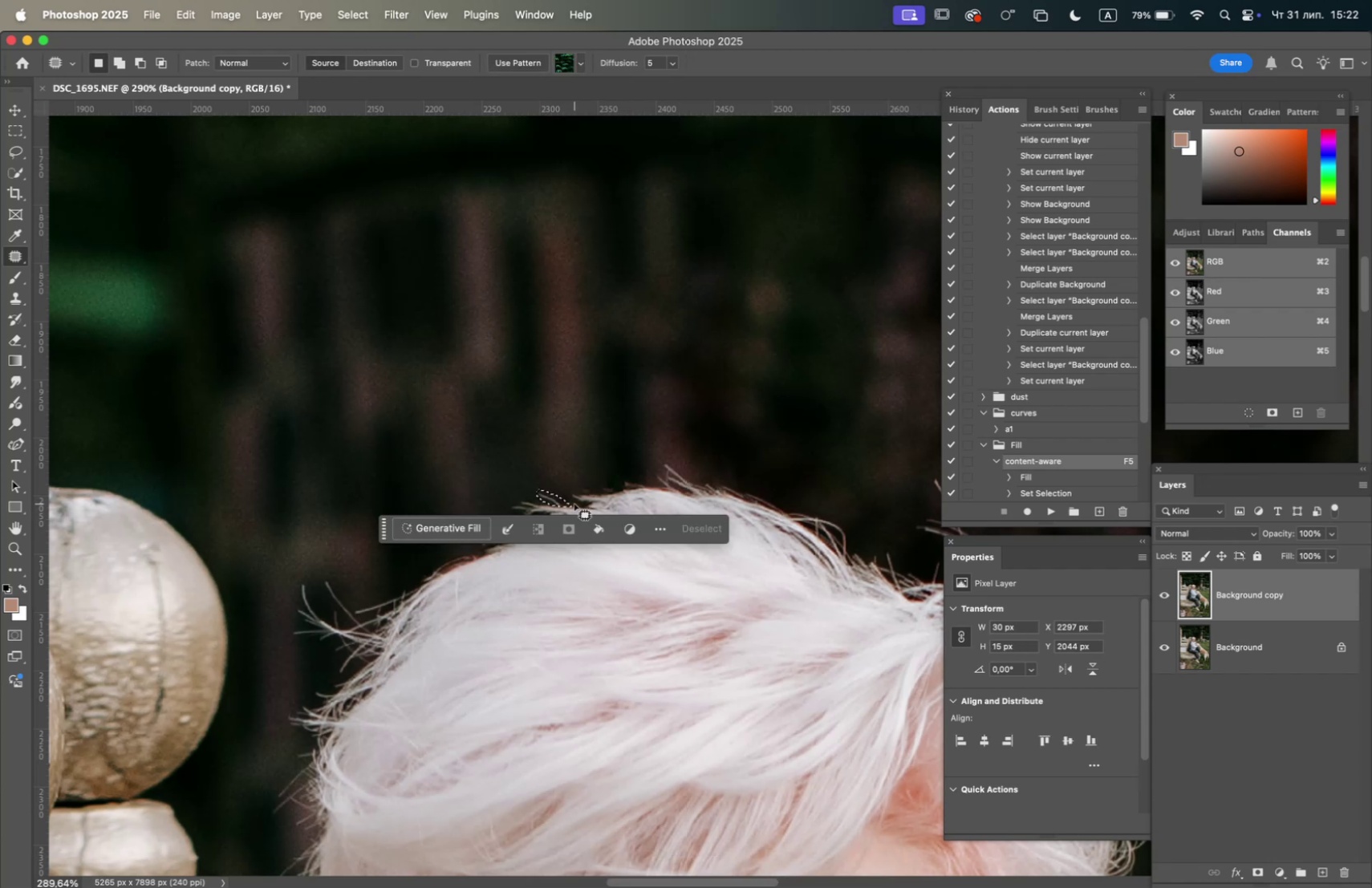 
key(F5)
 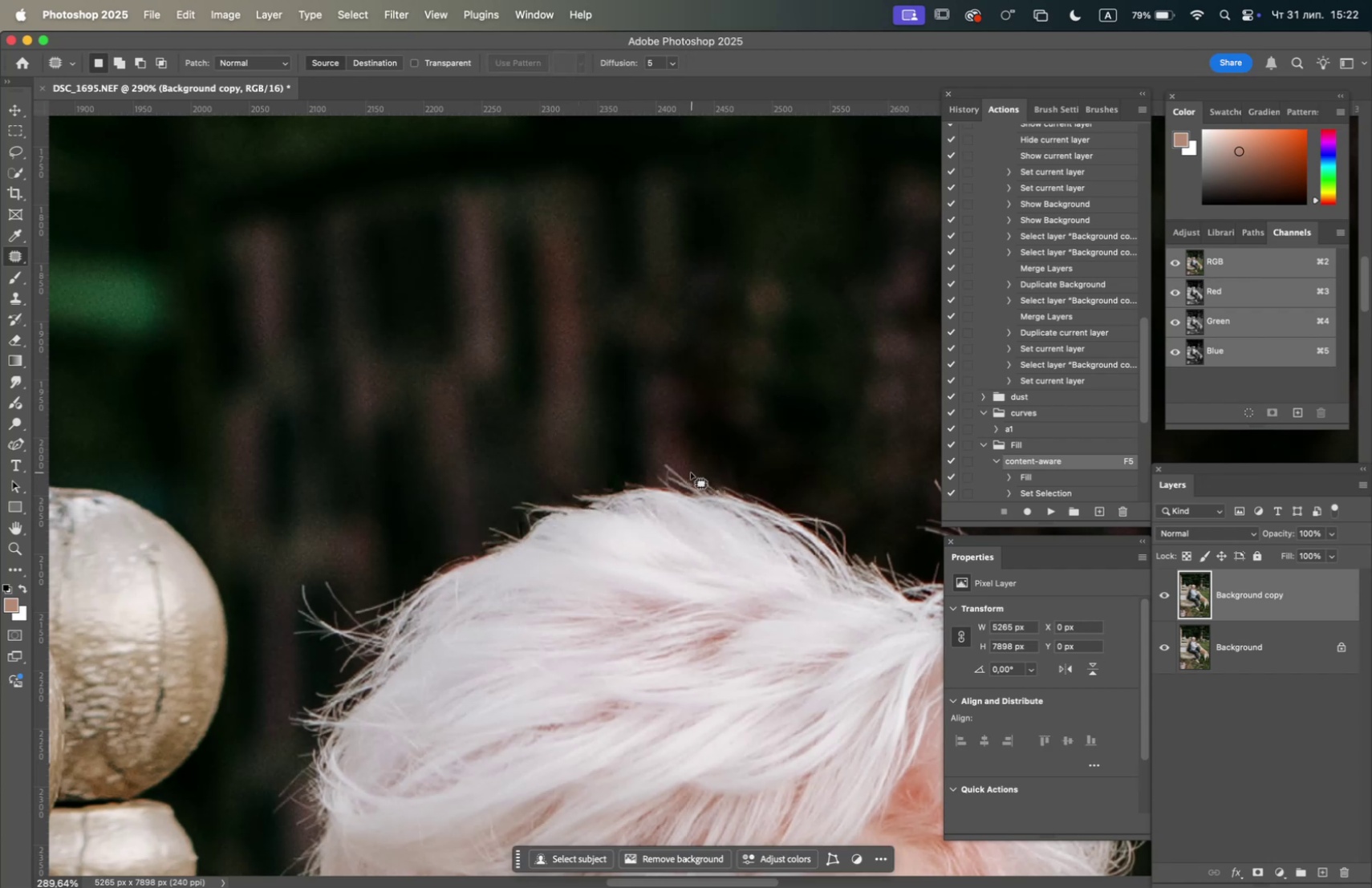 
hold_key(key=Space, duration=0.66)
 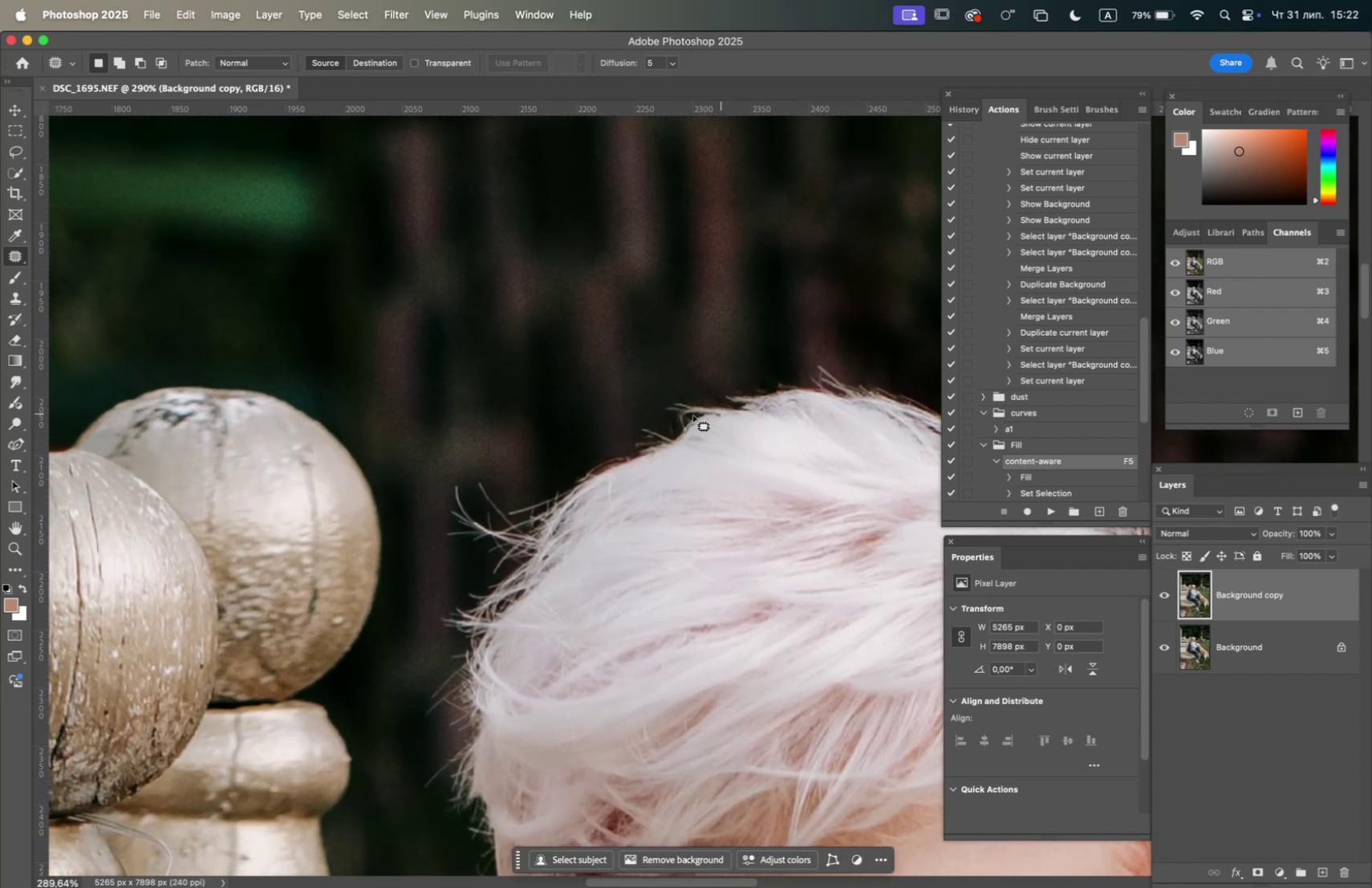 
left_click_drag(start_coordinate=[638, 489], to_coordinate=[721, 435])
 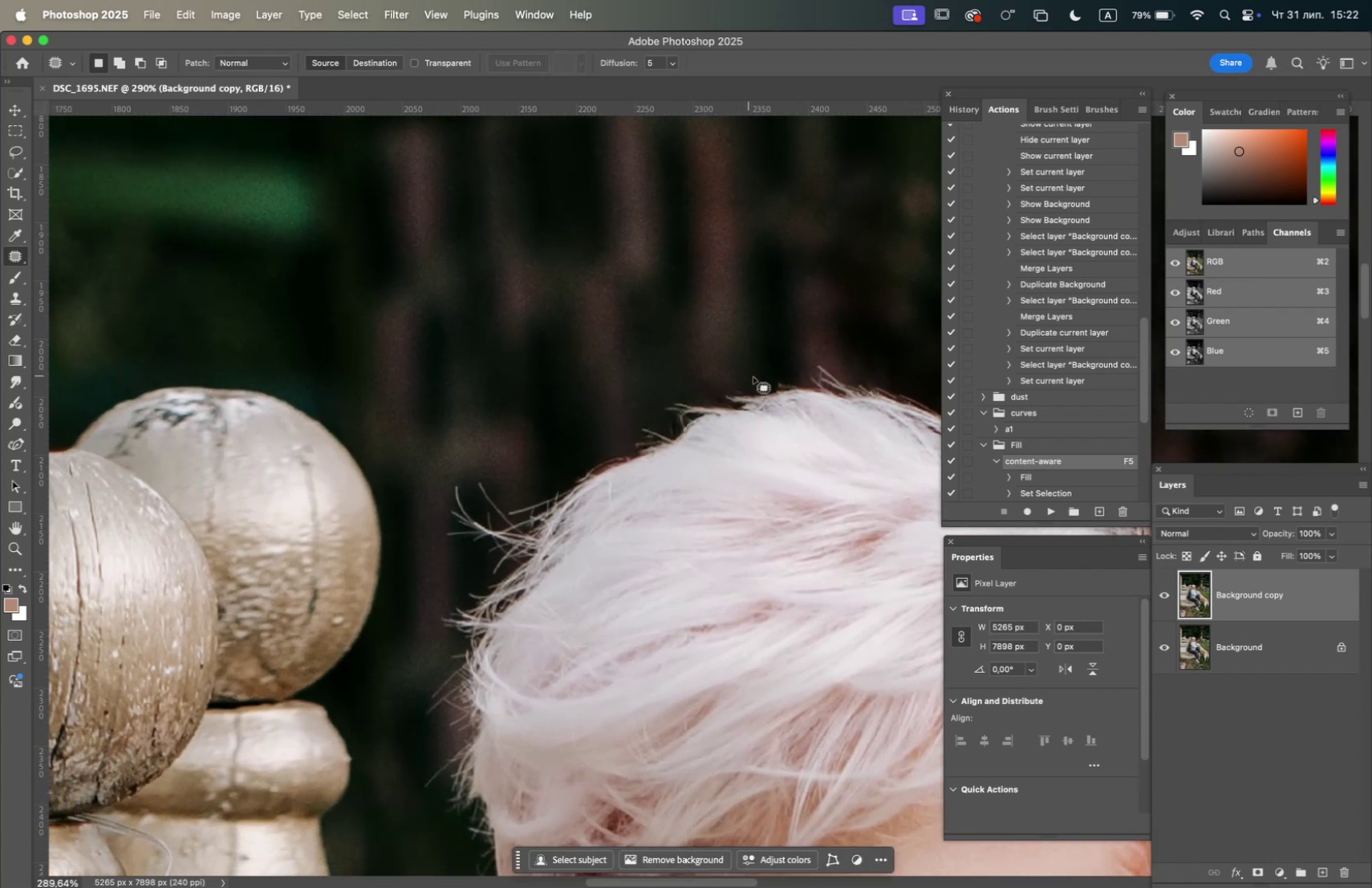 
left_click_drag(start_coordinate=[745, 389], to_coordinate=[749, 394])
 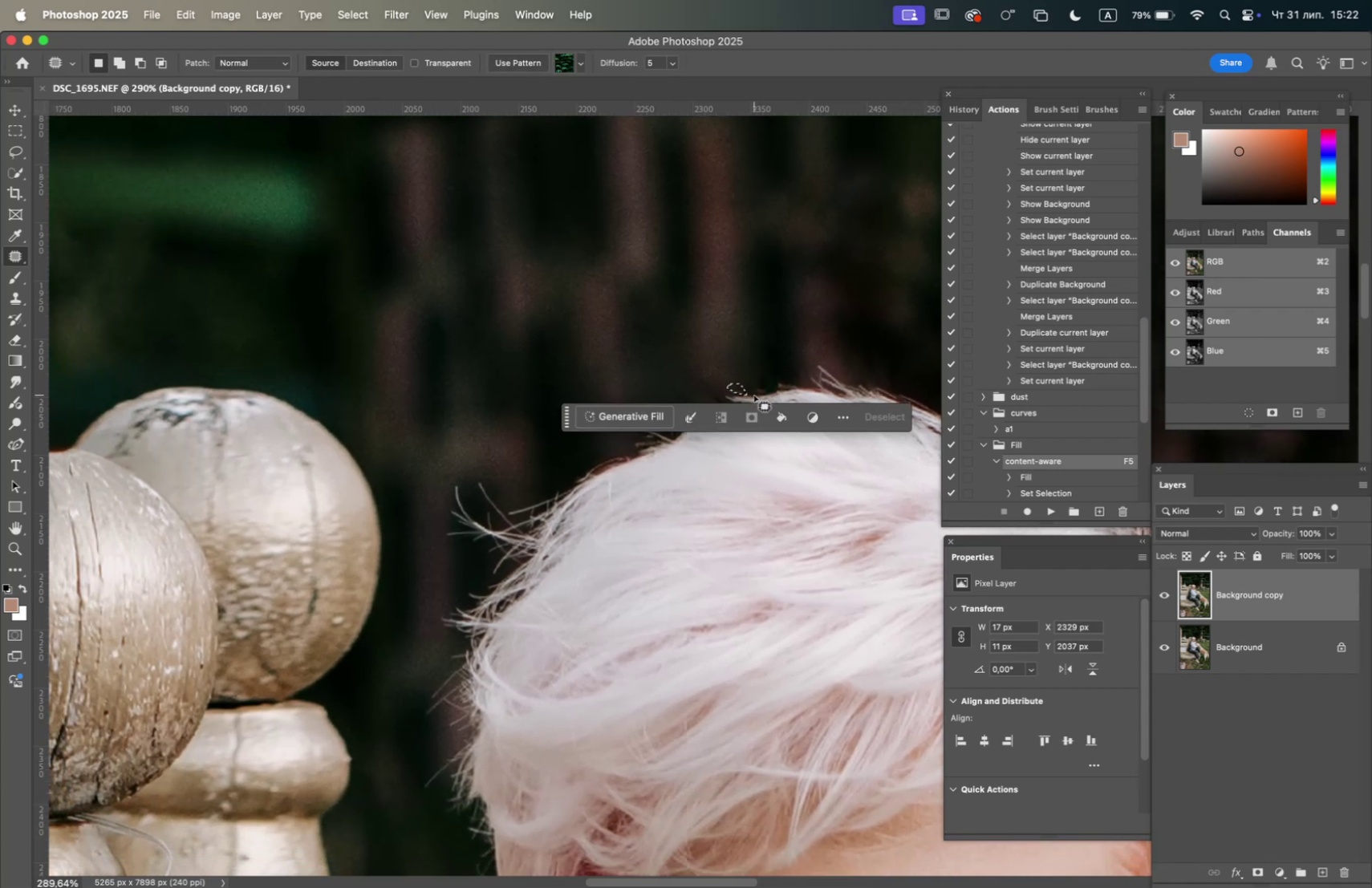 
key(F5)
 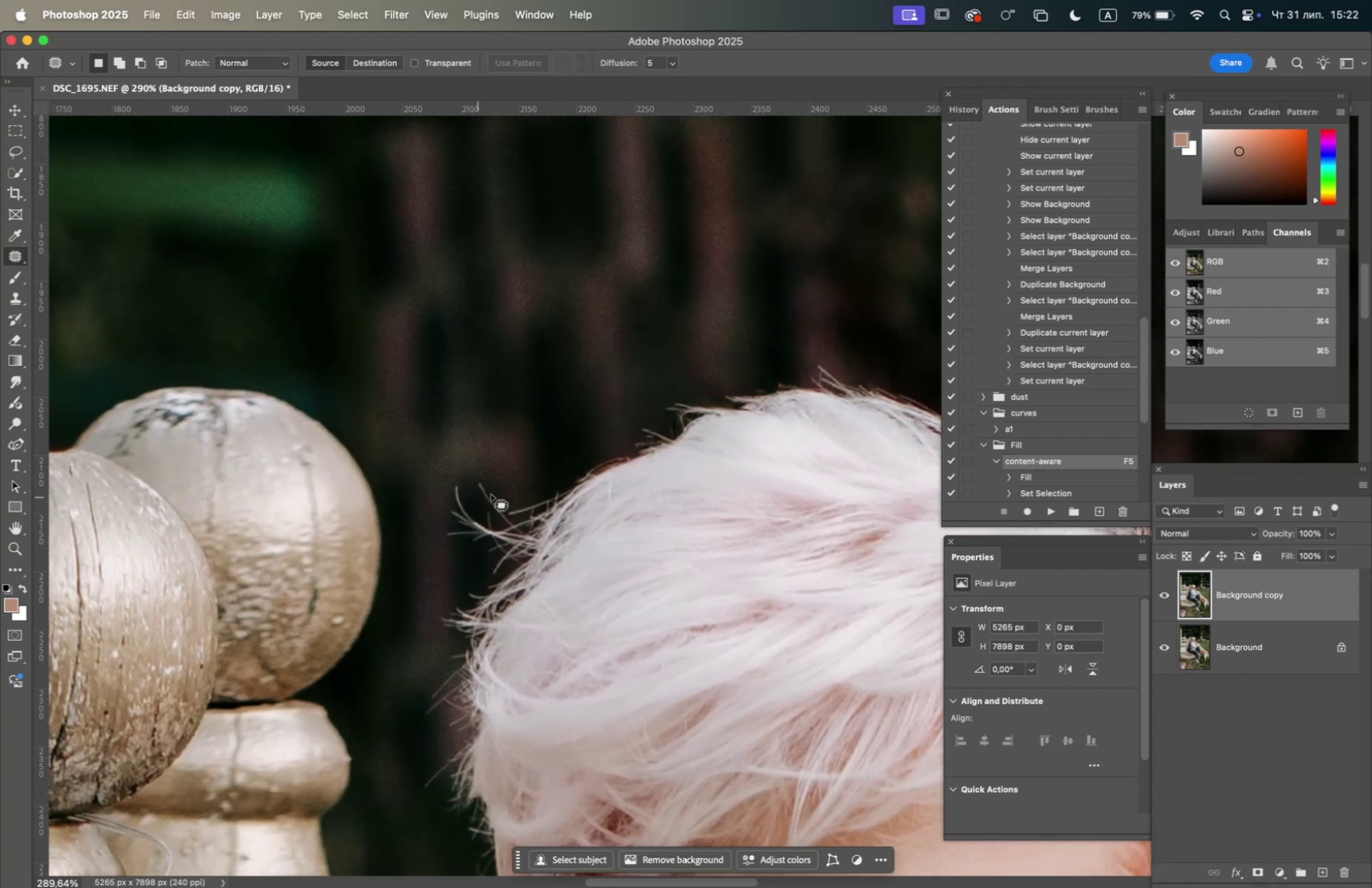 
left_click_drag(start_coordinate=[504, 491], to_coordinate=[518, 524])
 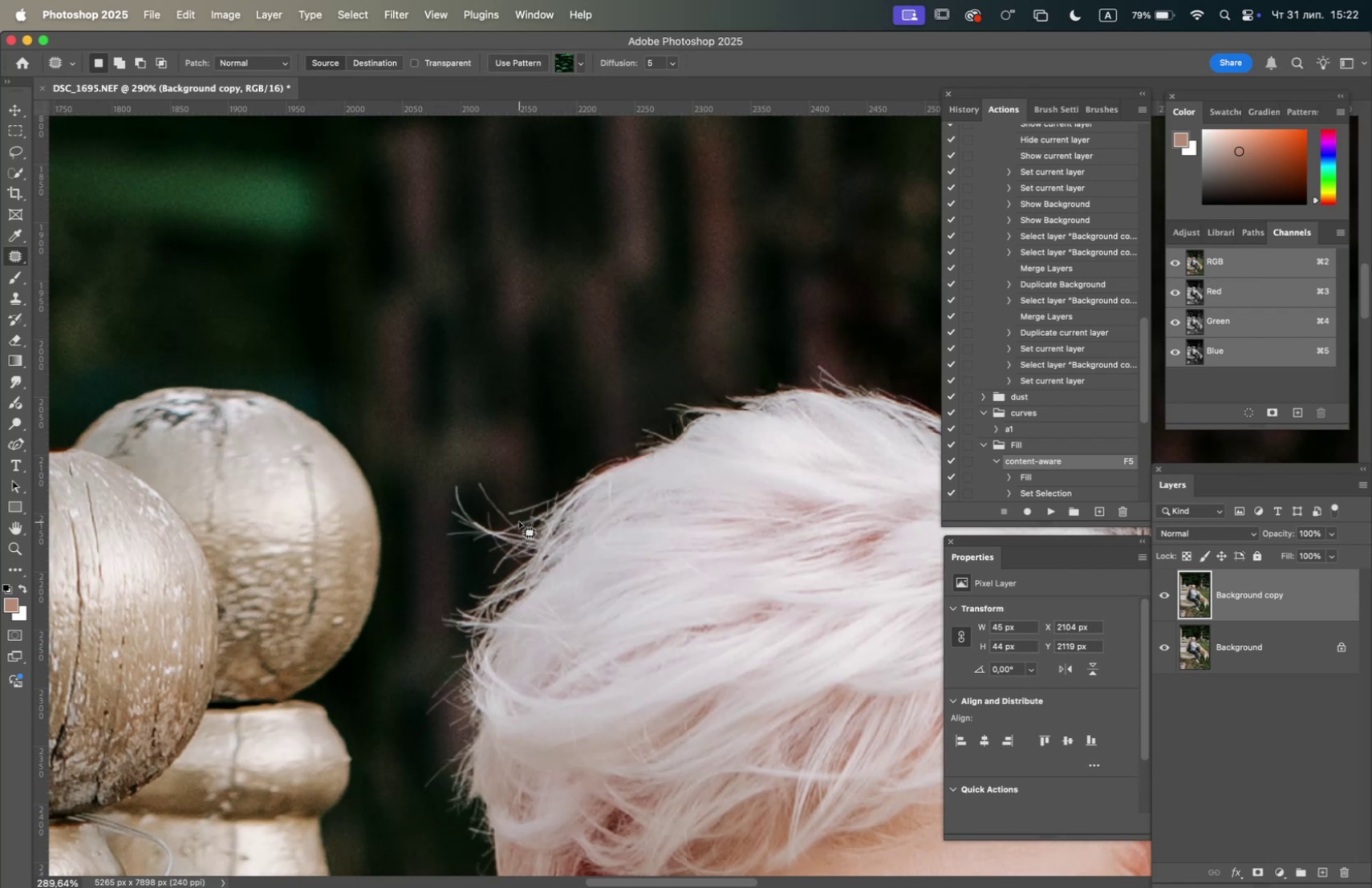 
key(F5)
 